 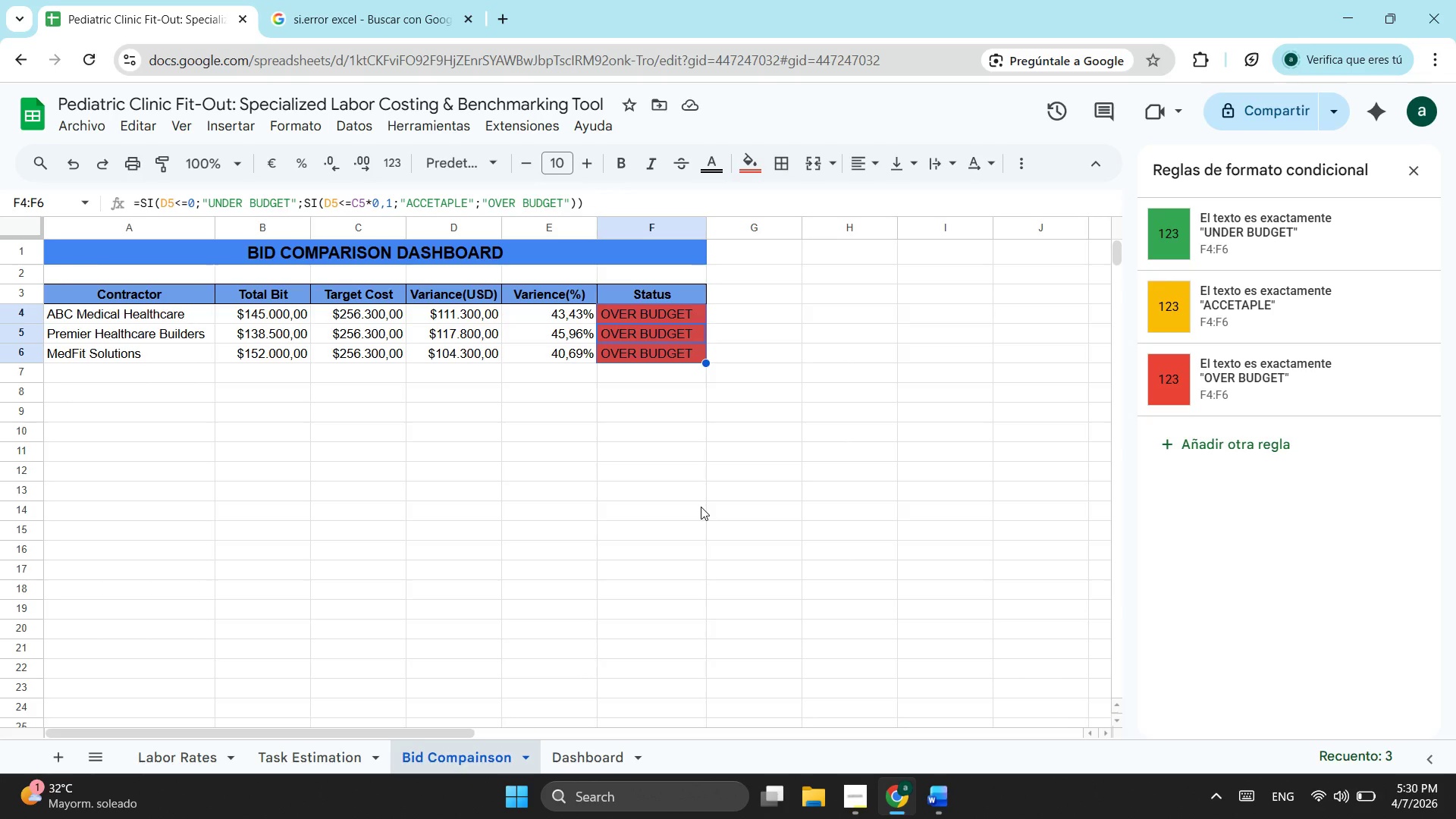 
left_click_drag(start_coordinate=[189, 312], to_coordinate=[675, 358])
 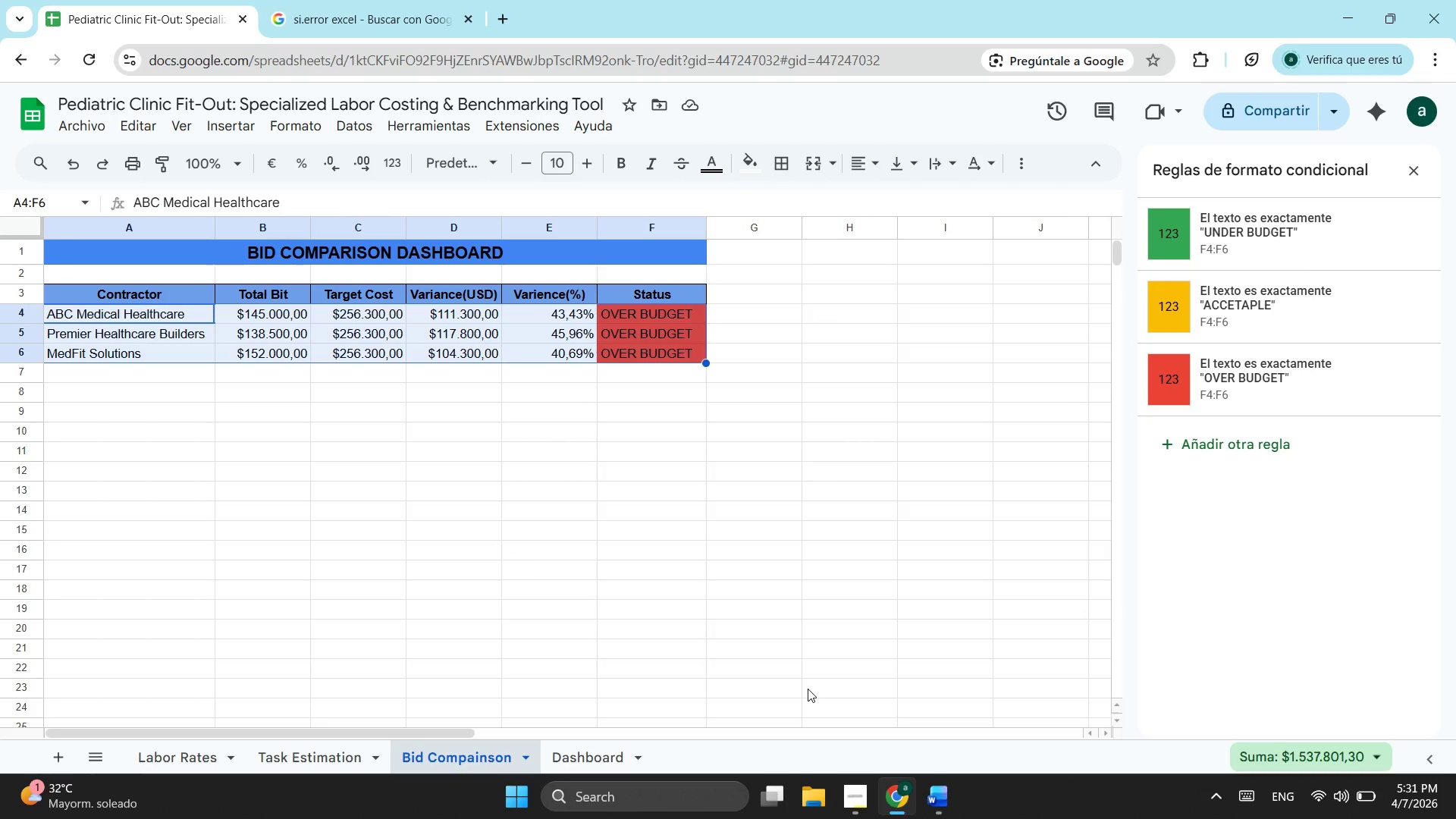 
wait(113.97)
 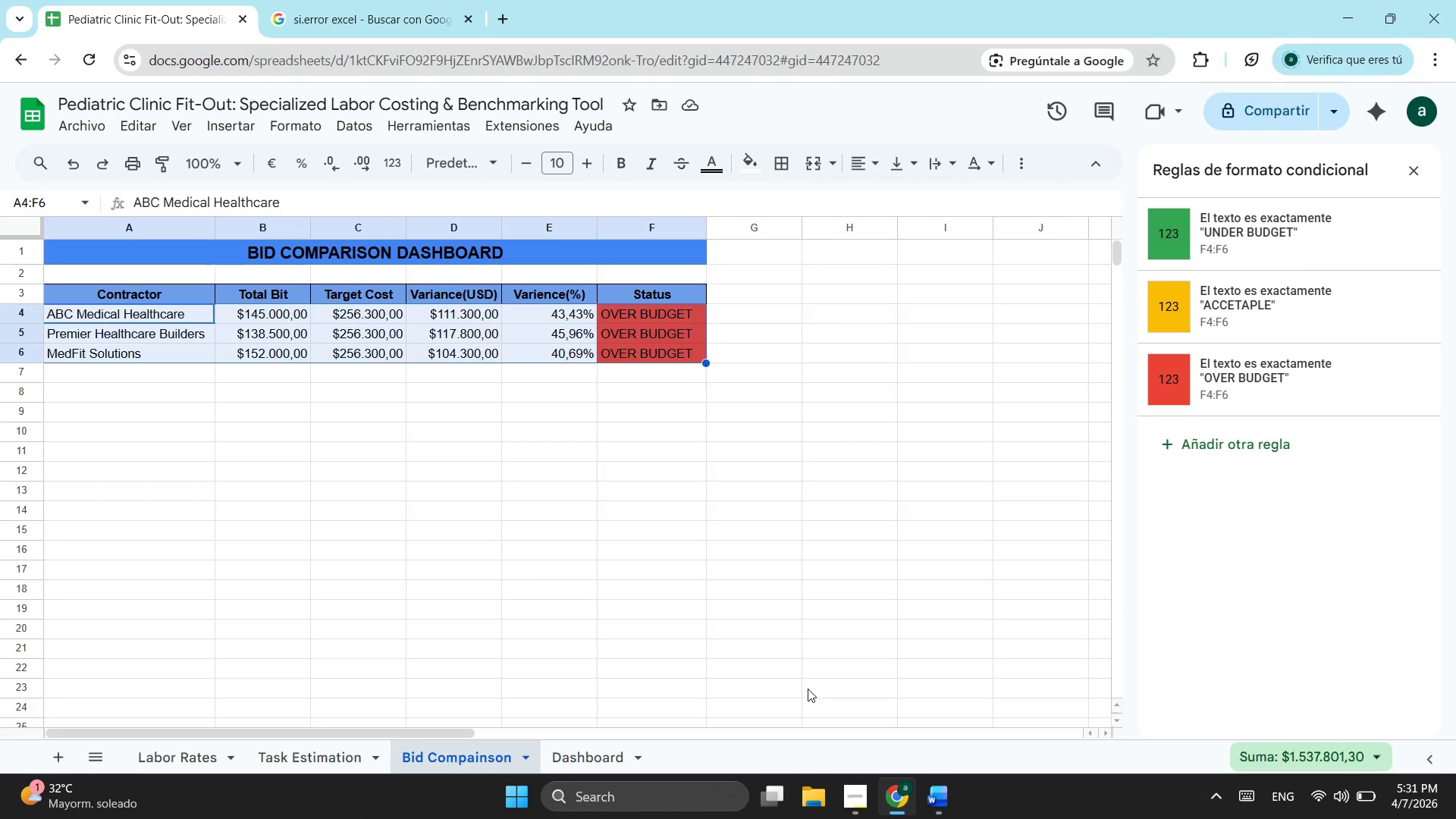 
left_click([645, 318])
 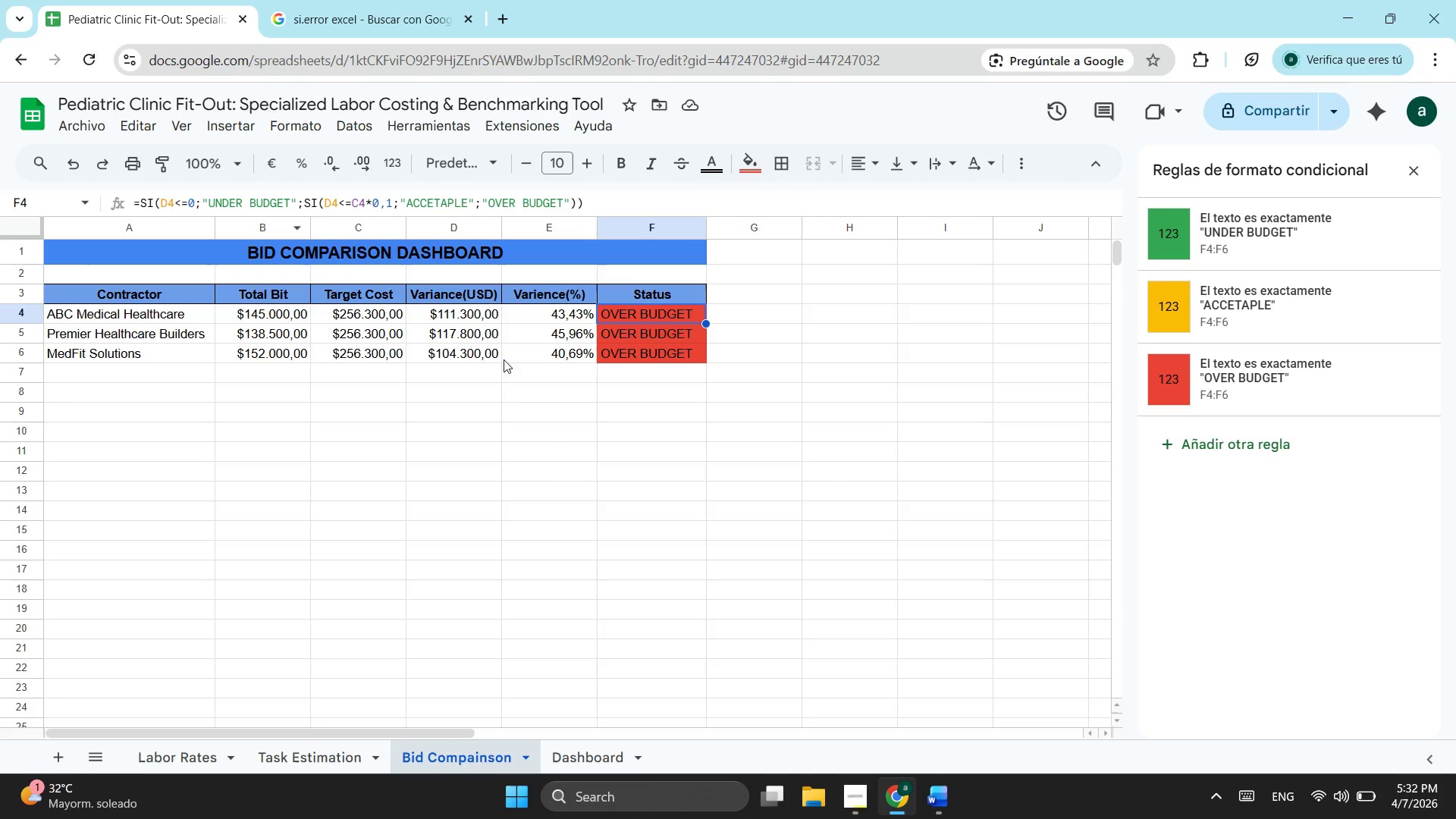 
wait(24.44)
 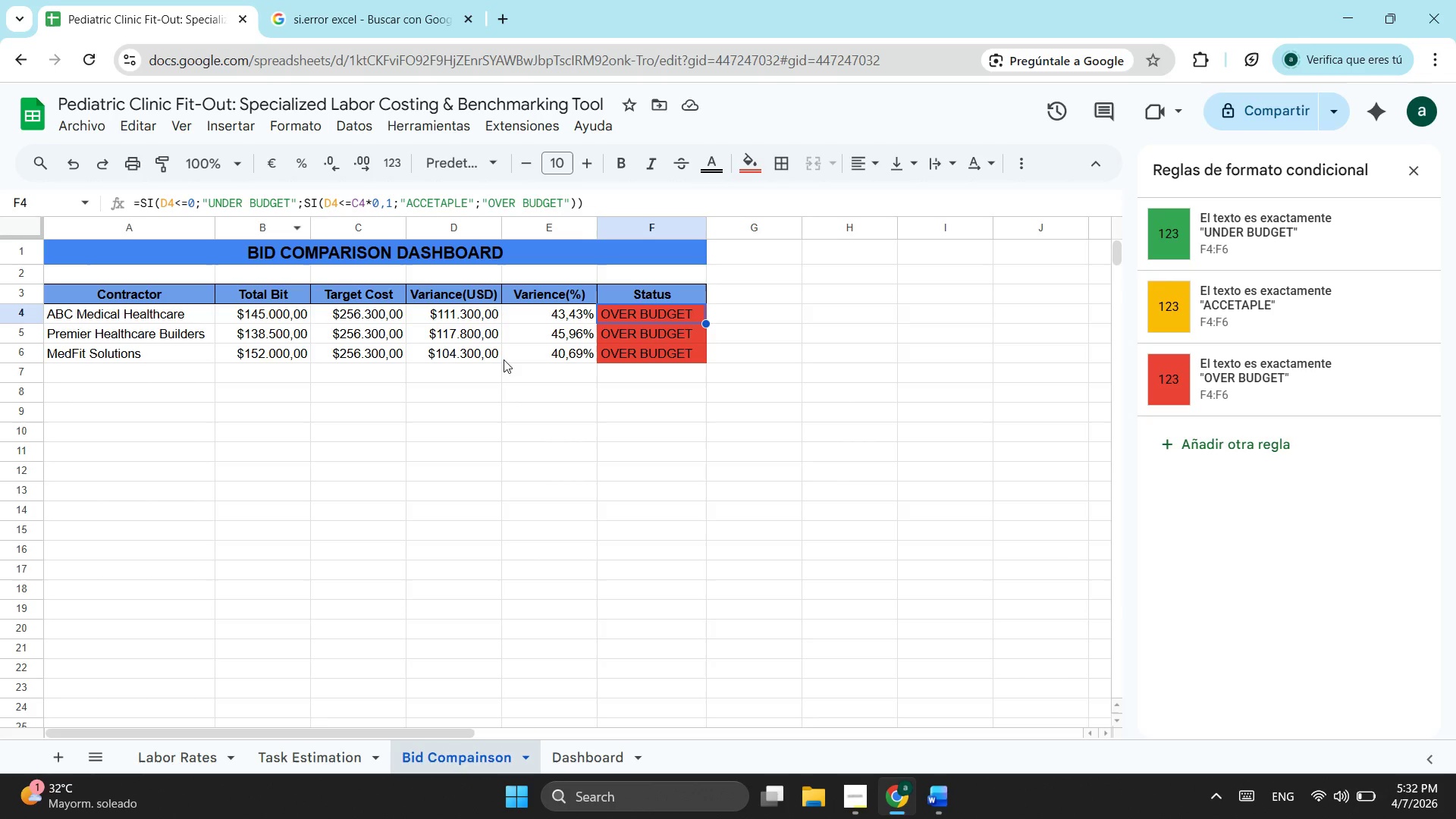 
left_click([358, 311])
 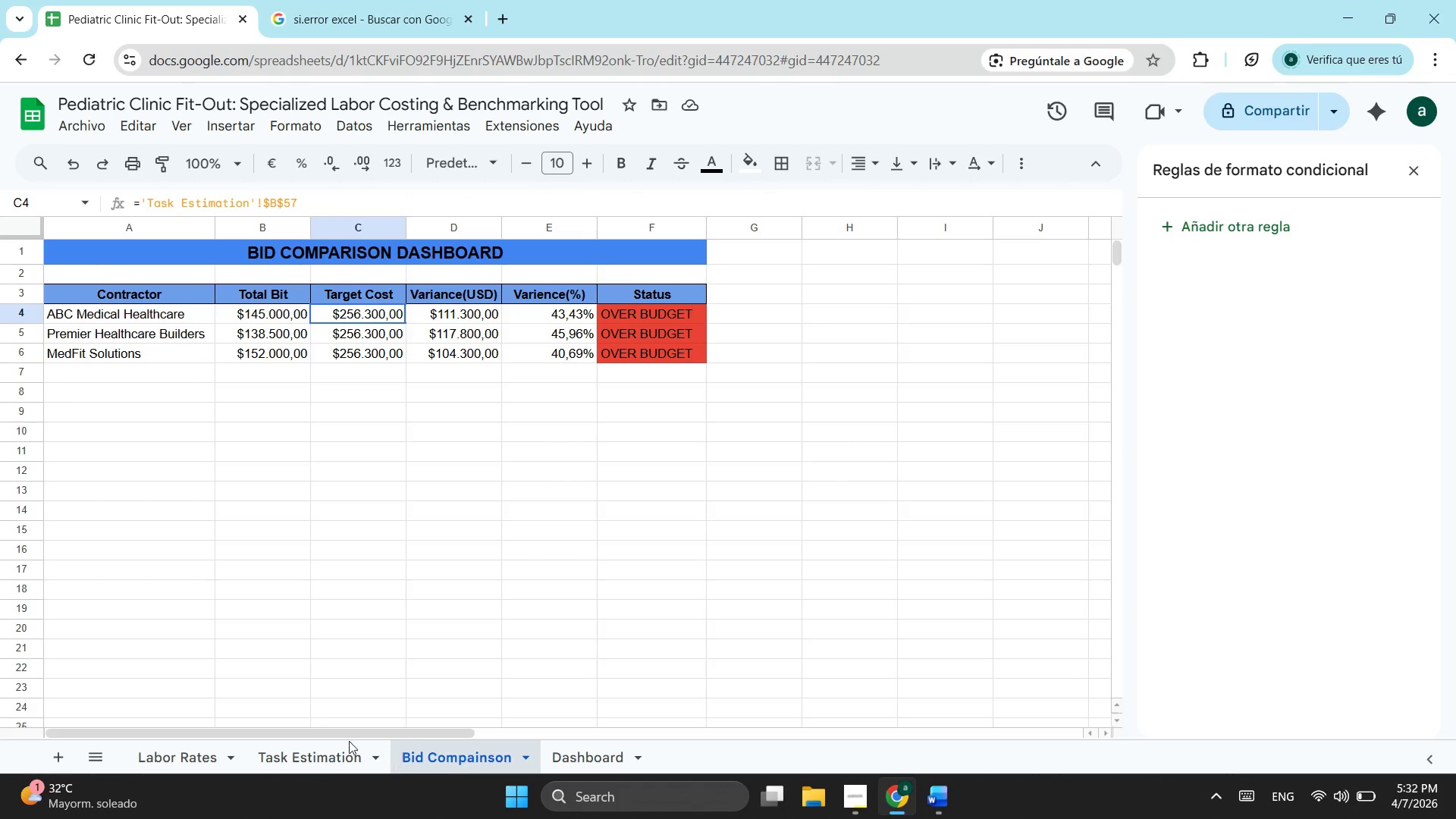 
left_click([306, 755])
 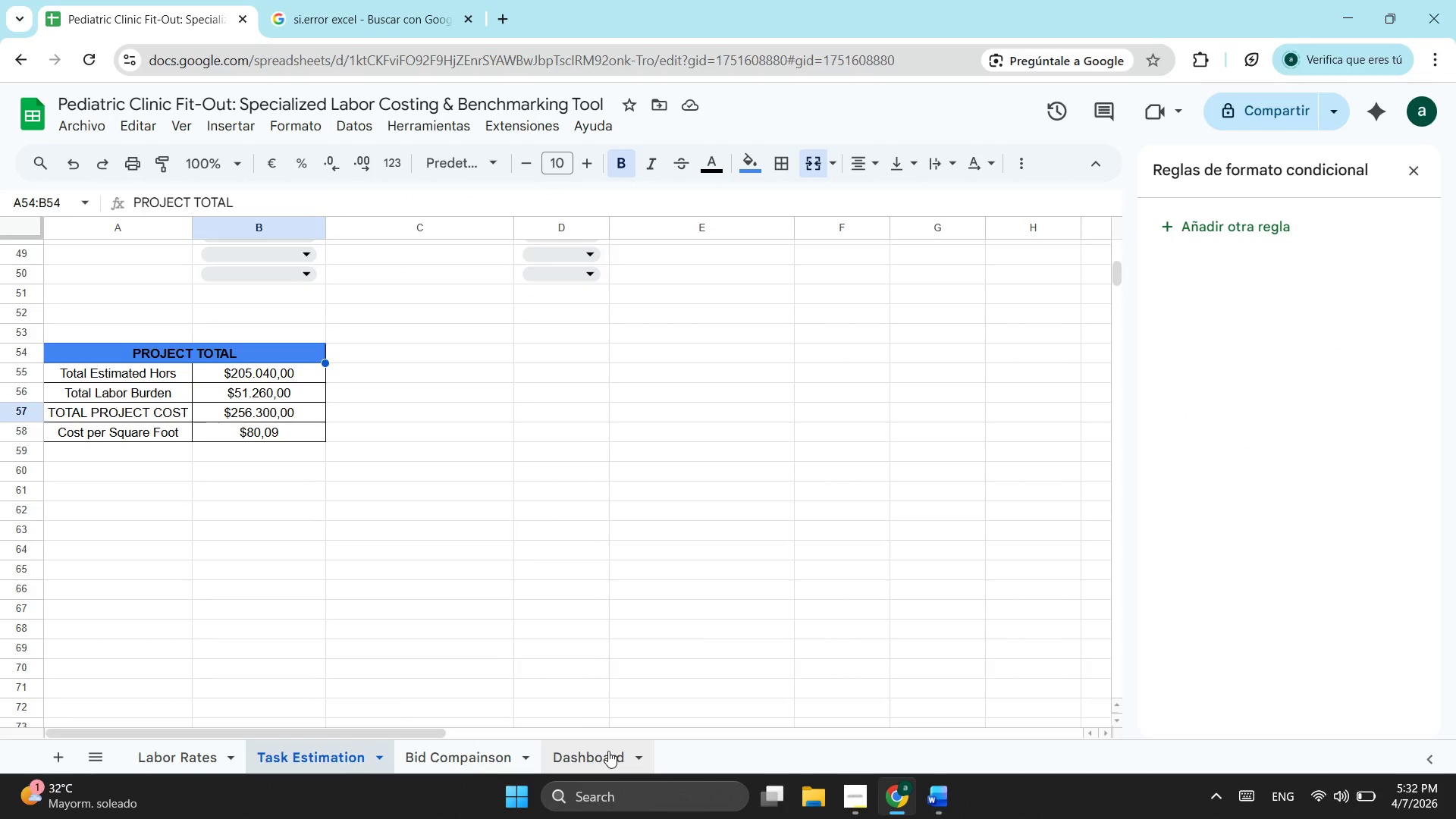 
wait(7.31)
 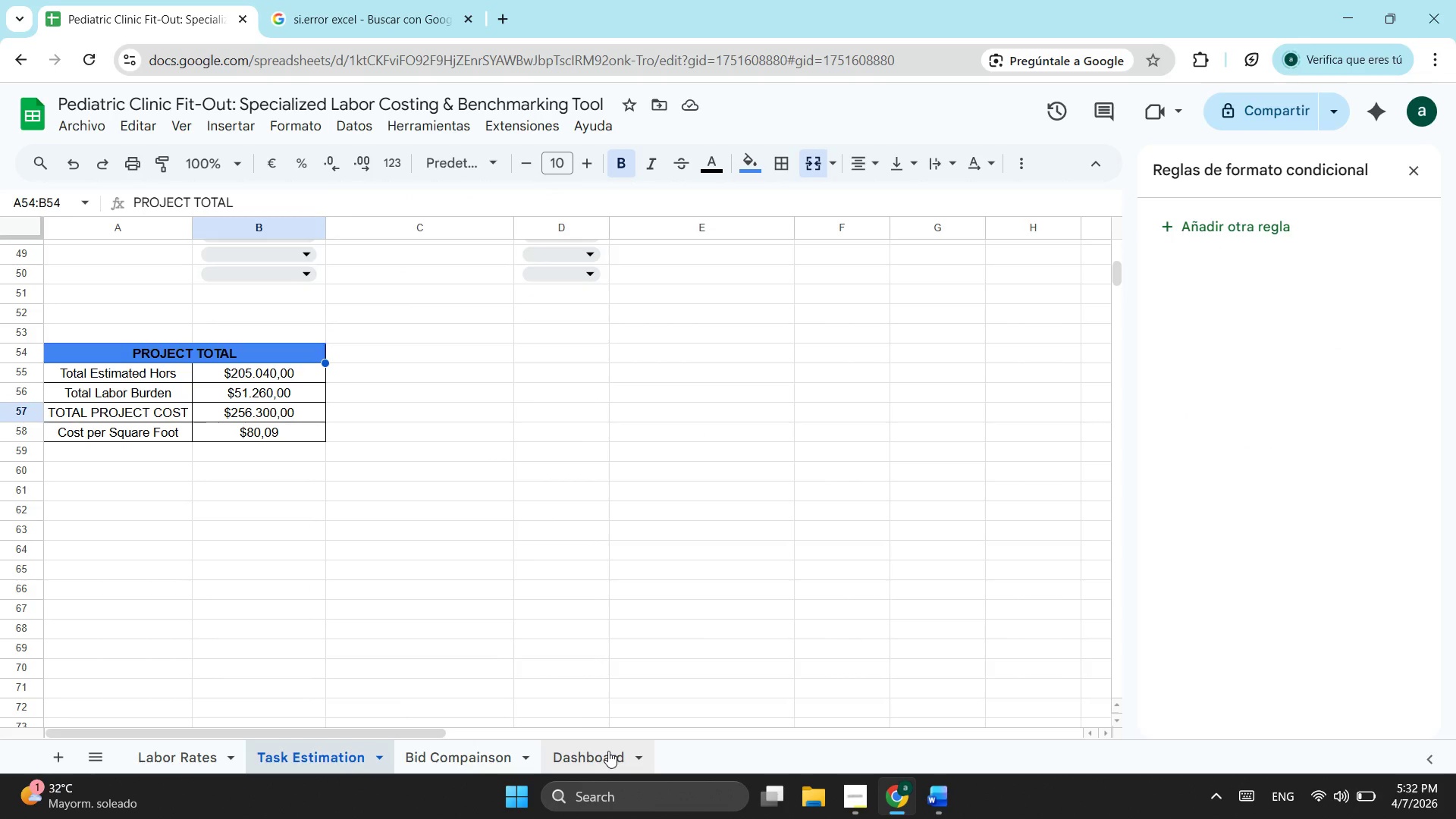 
left_click_drag(start_coordinate=[145, 758], to_coordinate=[325, 753])
 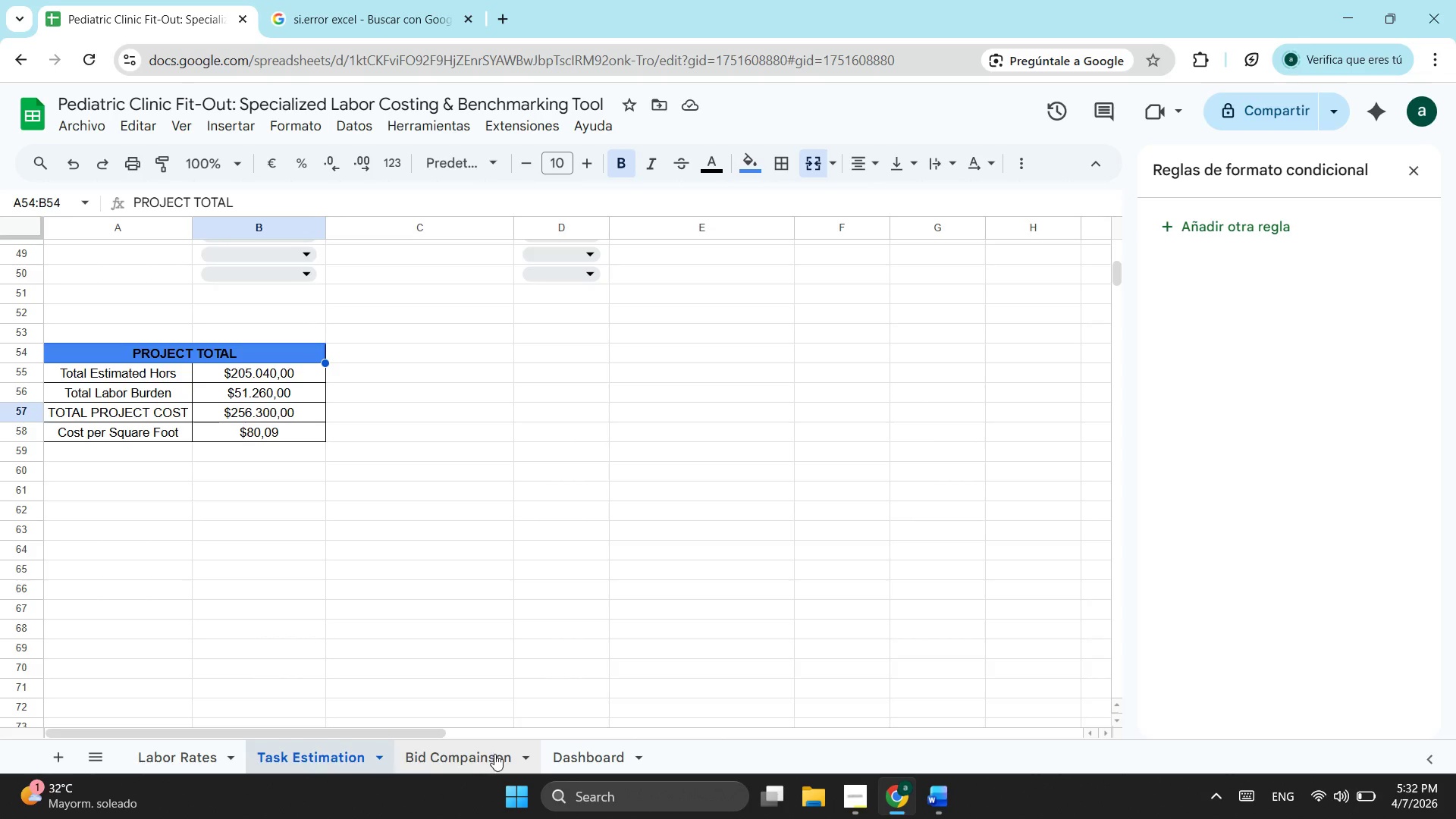 
wait(20.59)
 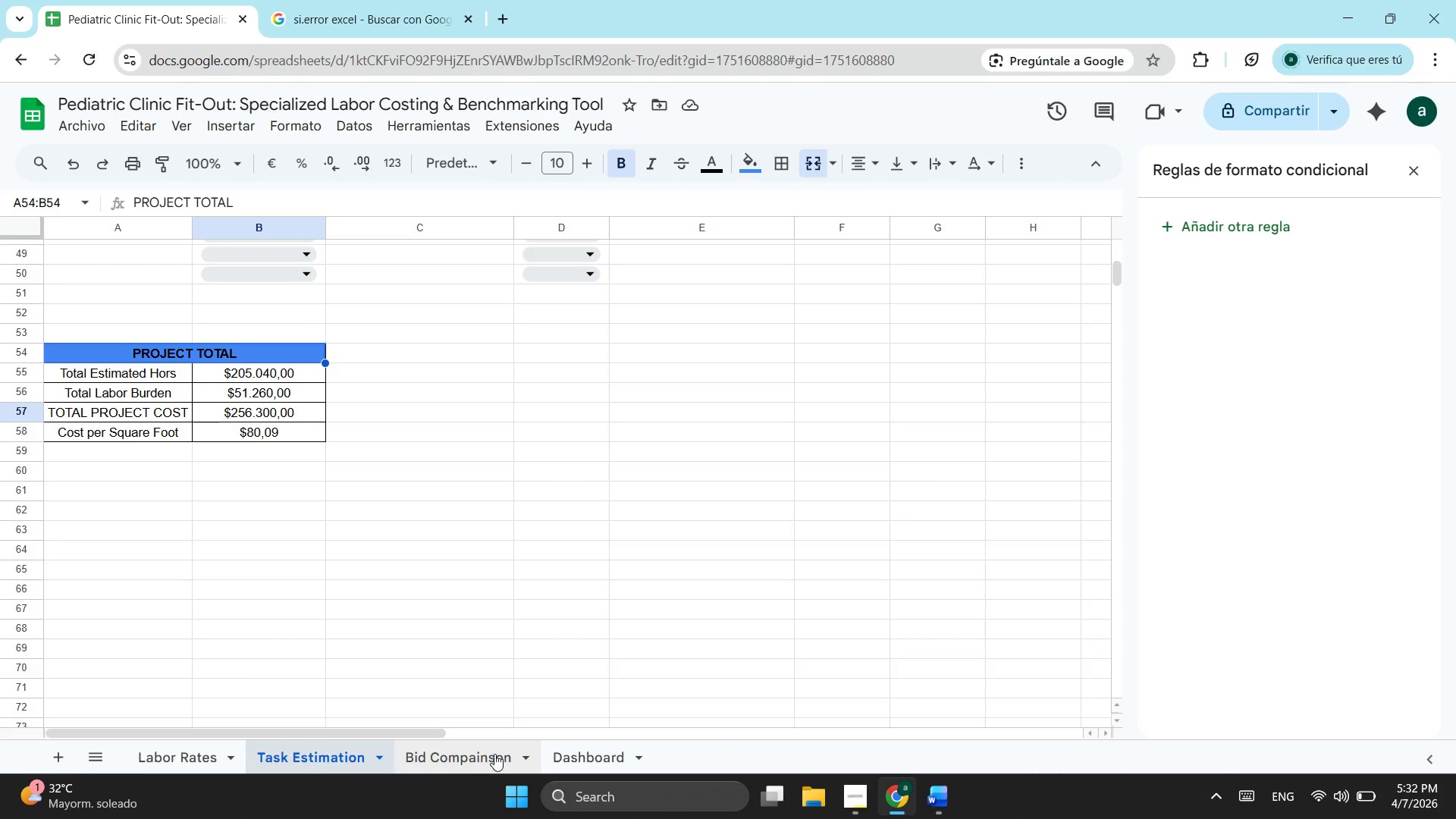 
scroll: coordinate [598, 447], scroll_direction: up, amount: 2.0
 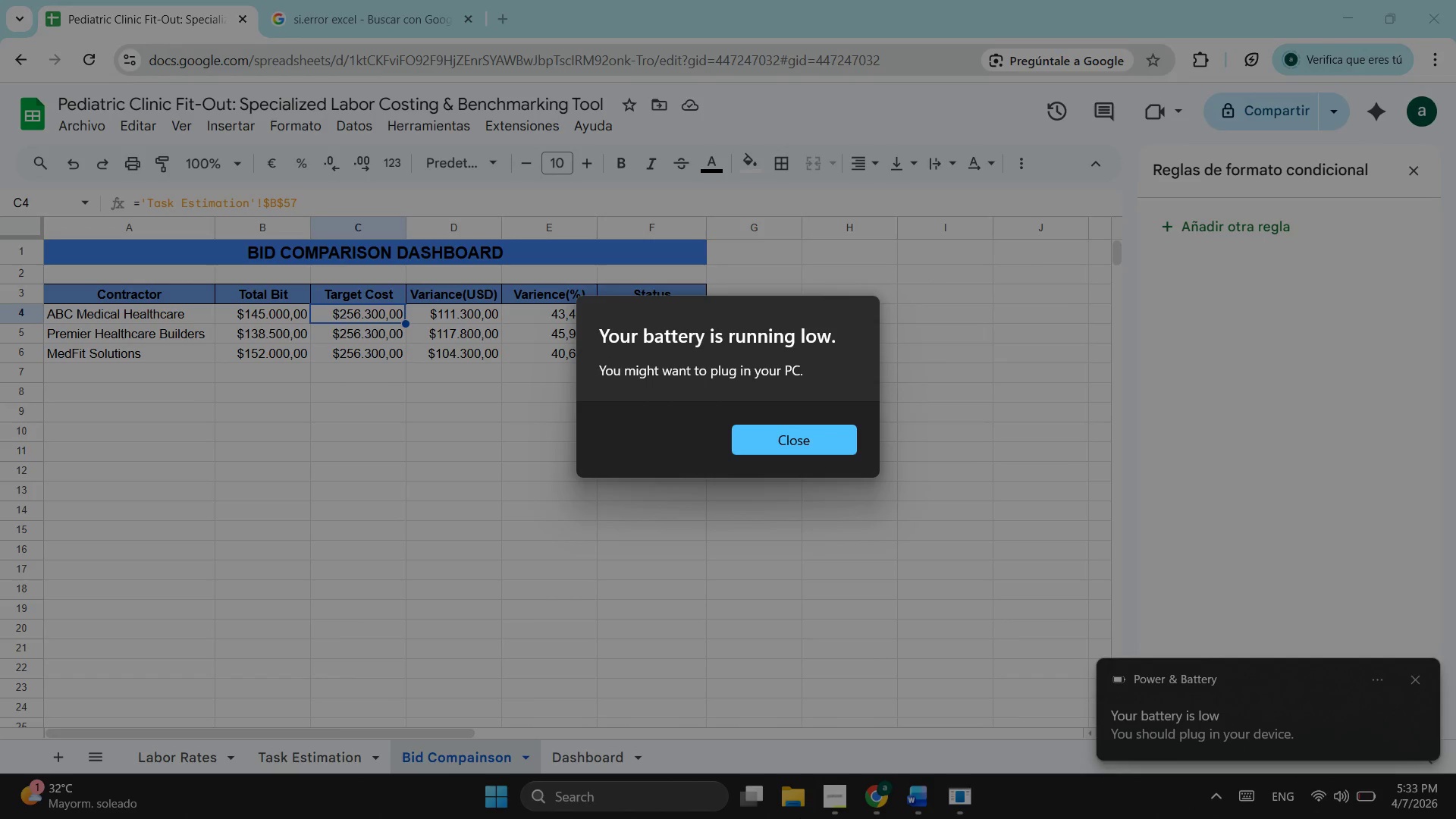 
left_click([819, 426])
 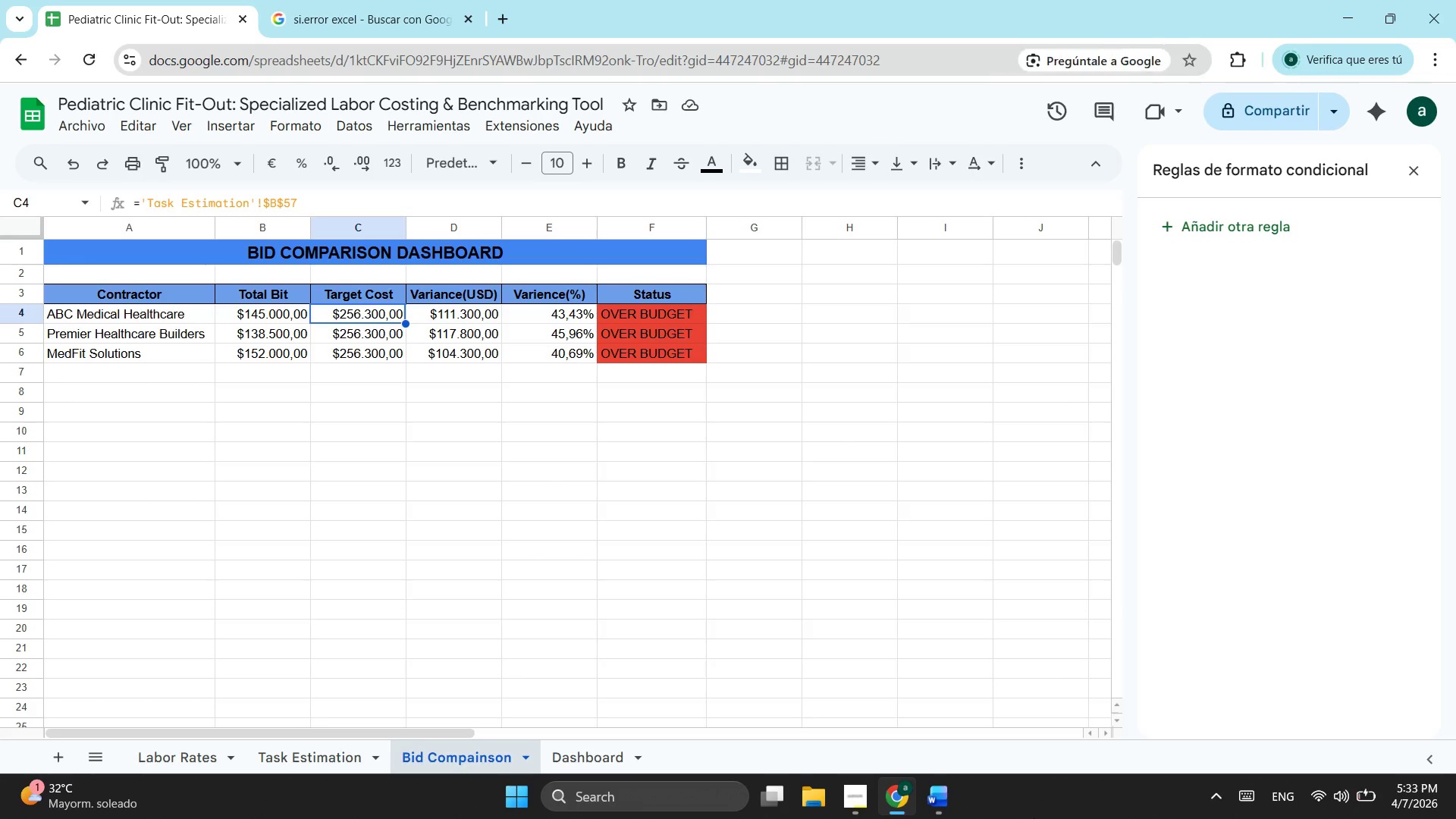 
wait(32.91)
 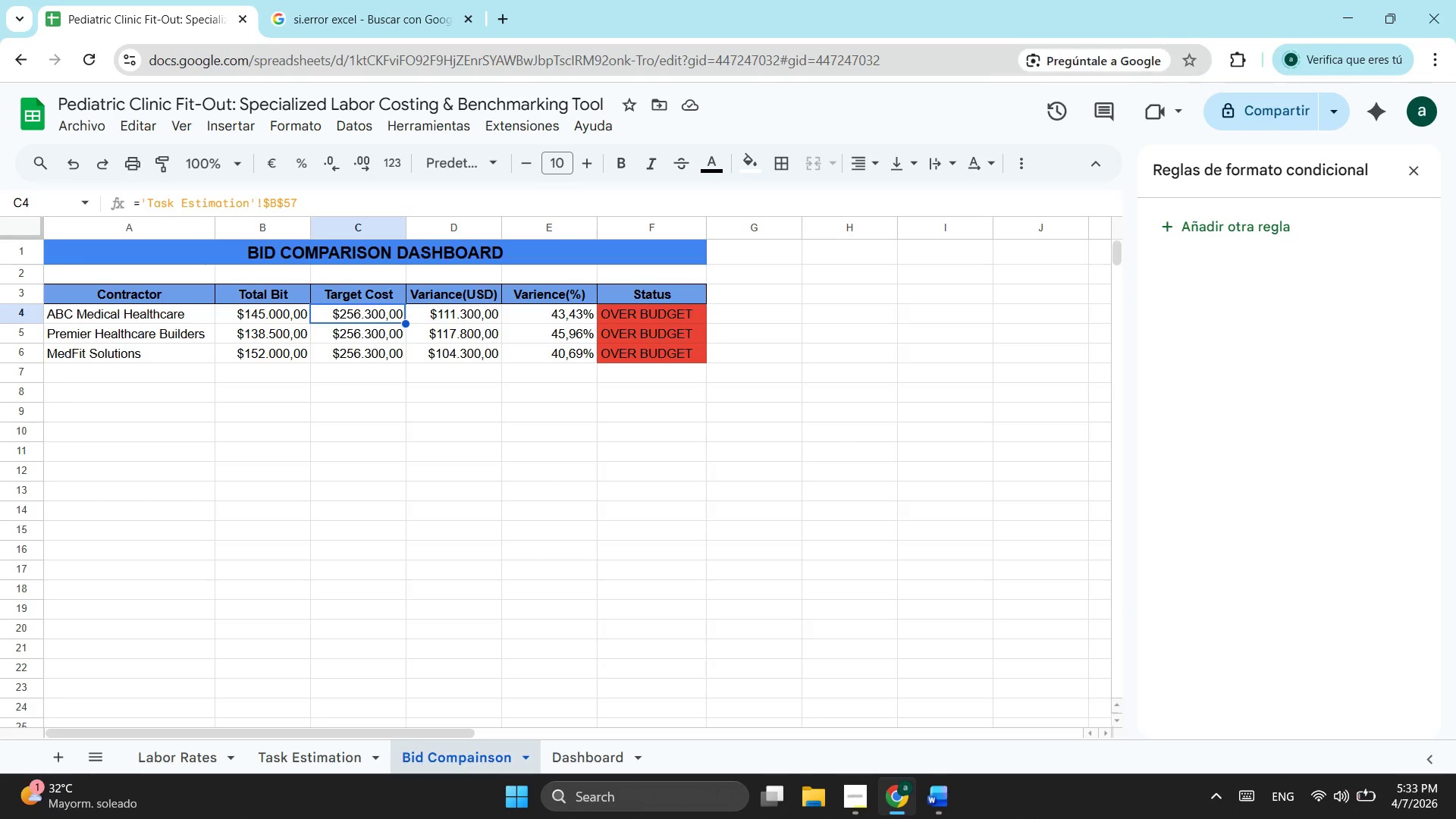 
left_click([639, 322])
 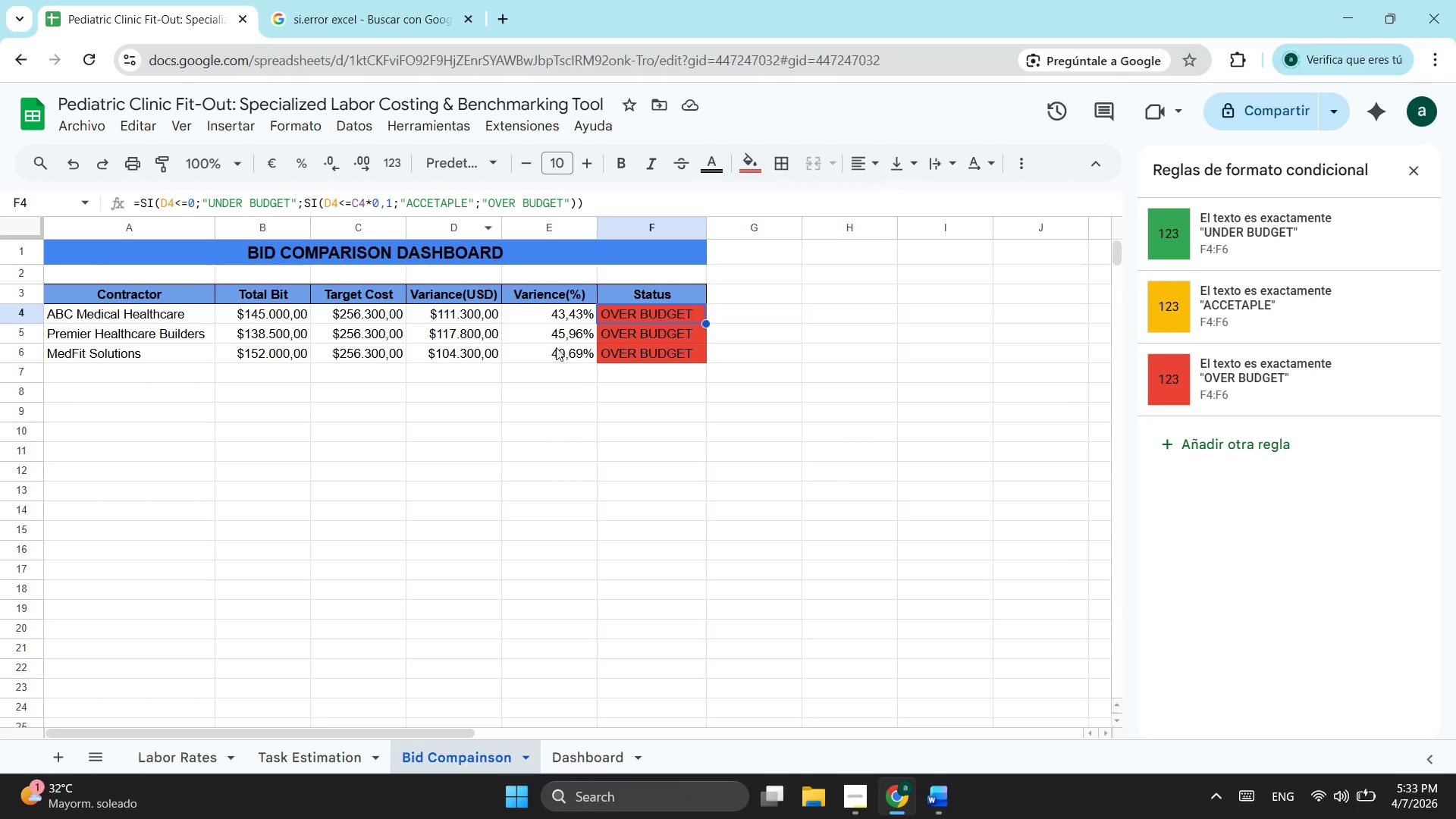 
left_click([282, 312])
 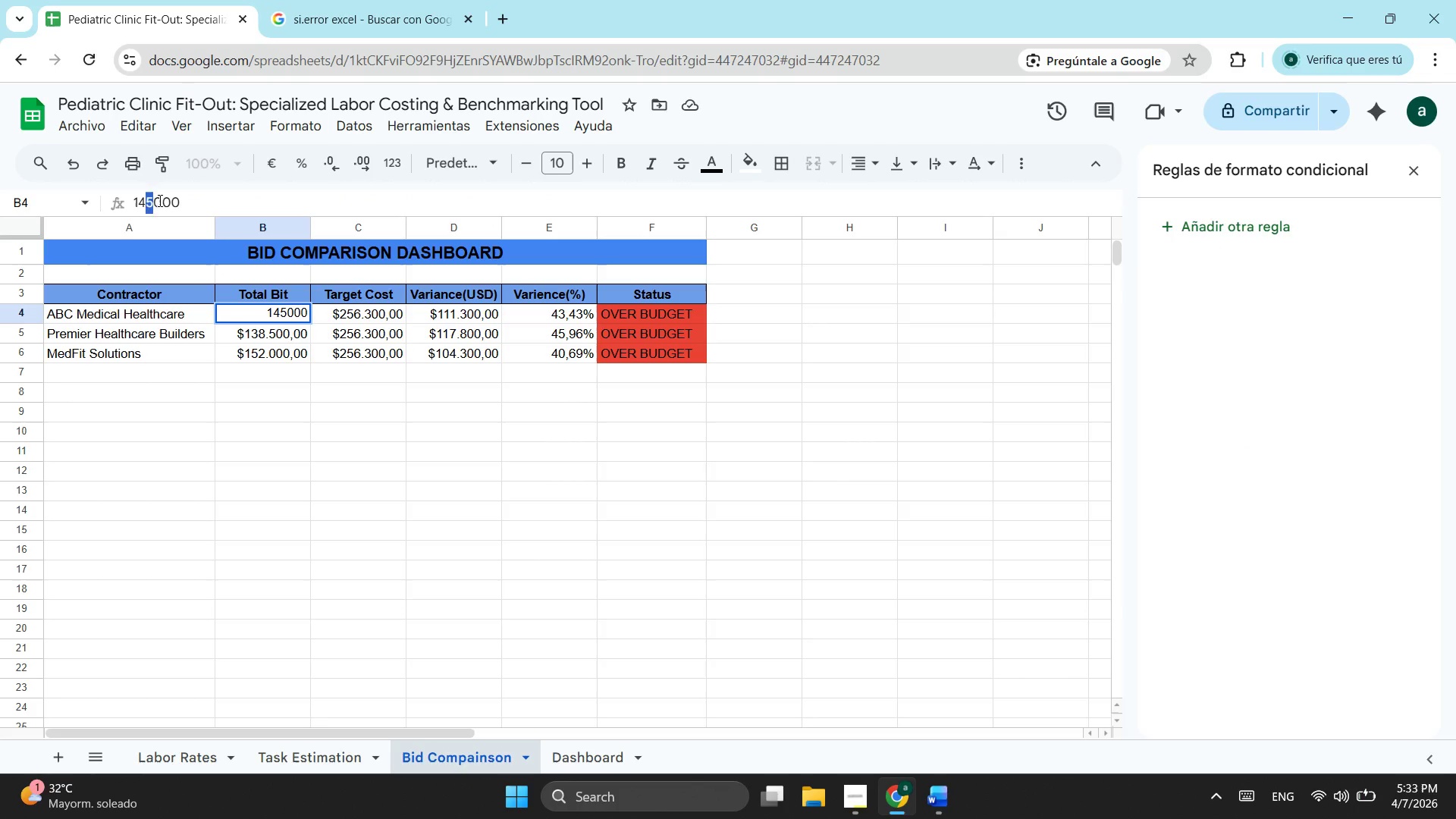 
left_click_drag(start_coordinate=[156, 200], to_coordinate=[135, 204])
 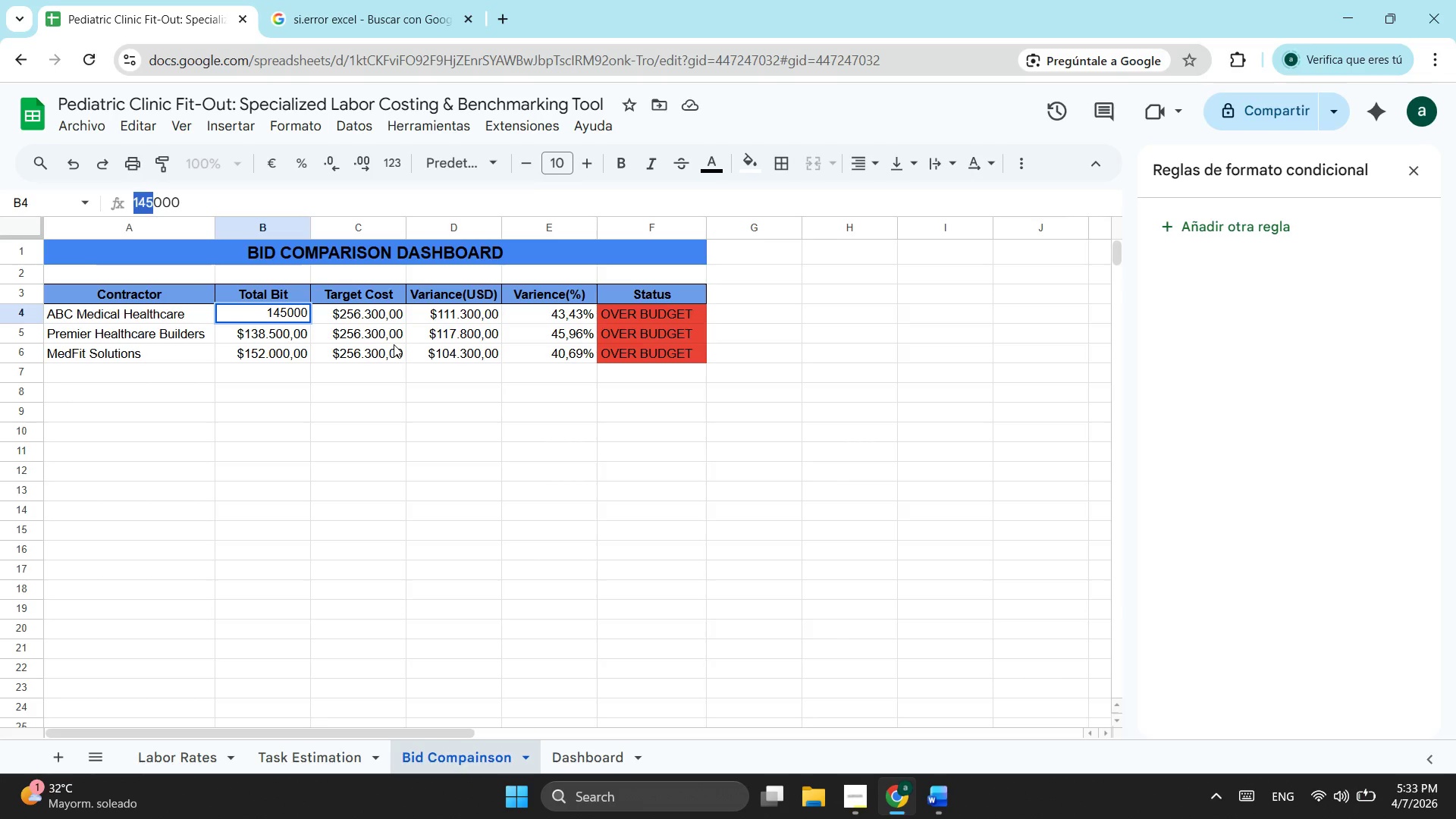 
wait(5.36)
 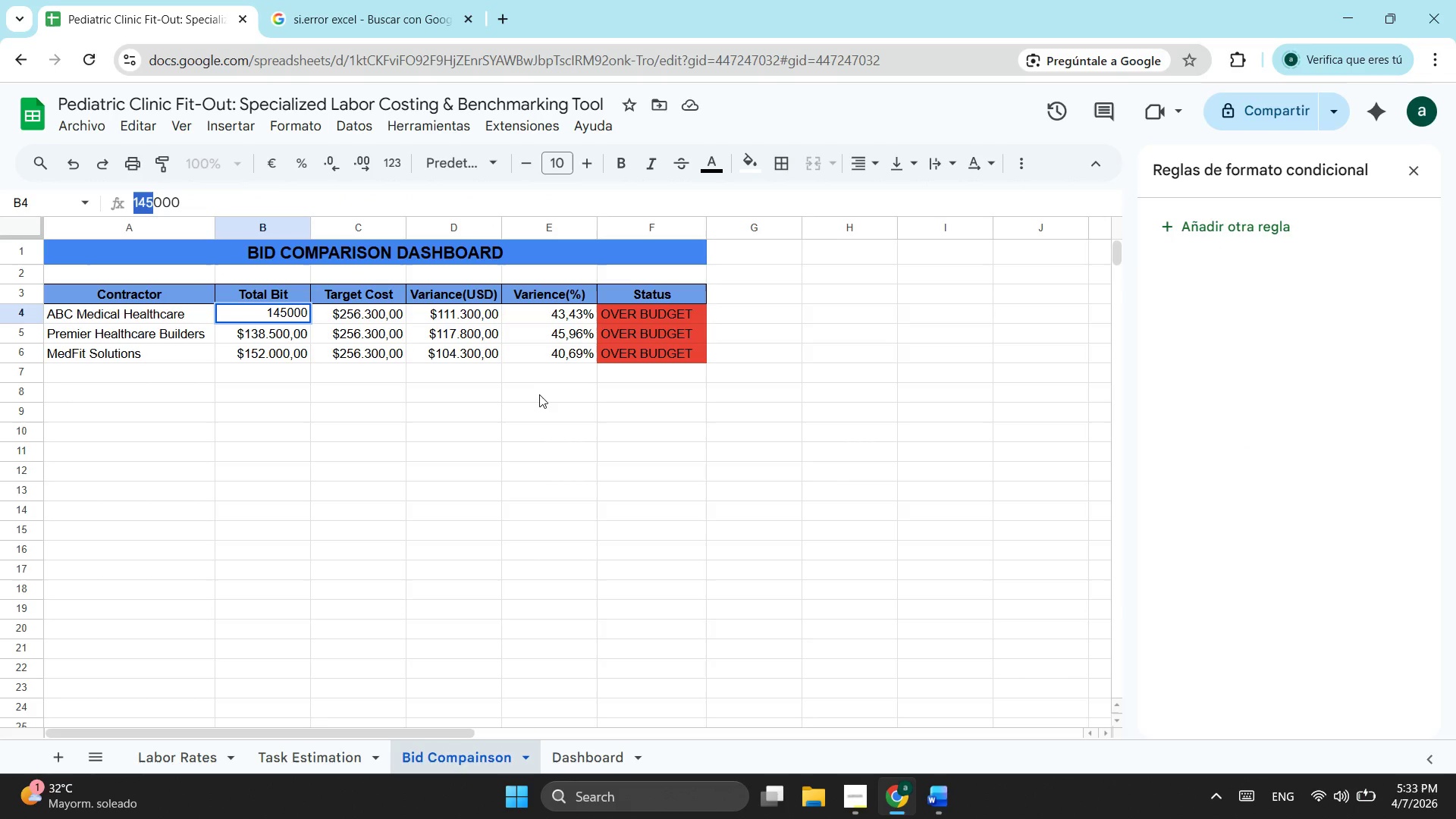 
type(400)
key(Backspace)
key(Backspace)
key(Backspace)
type(200)
 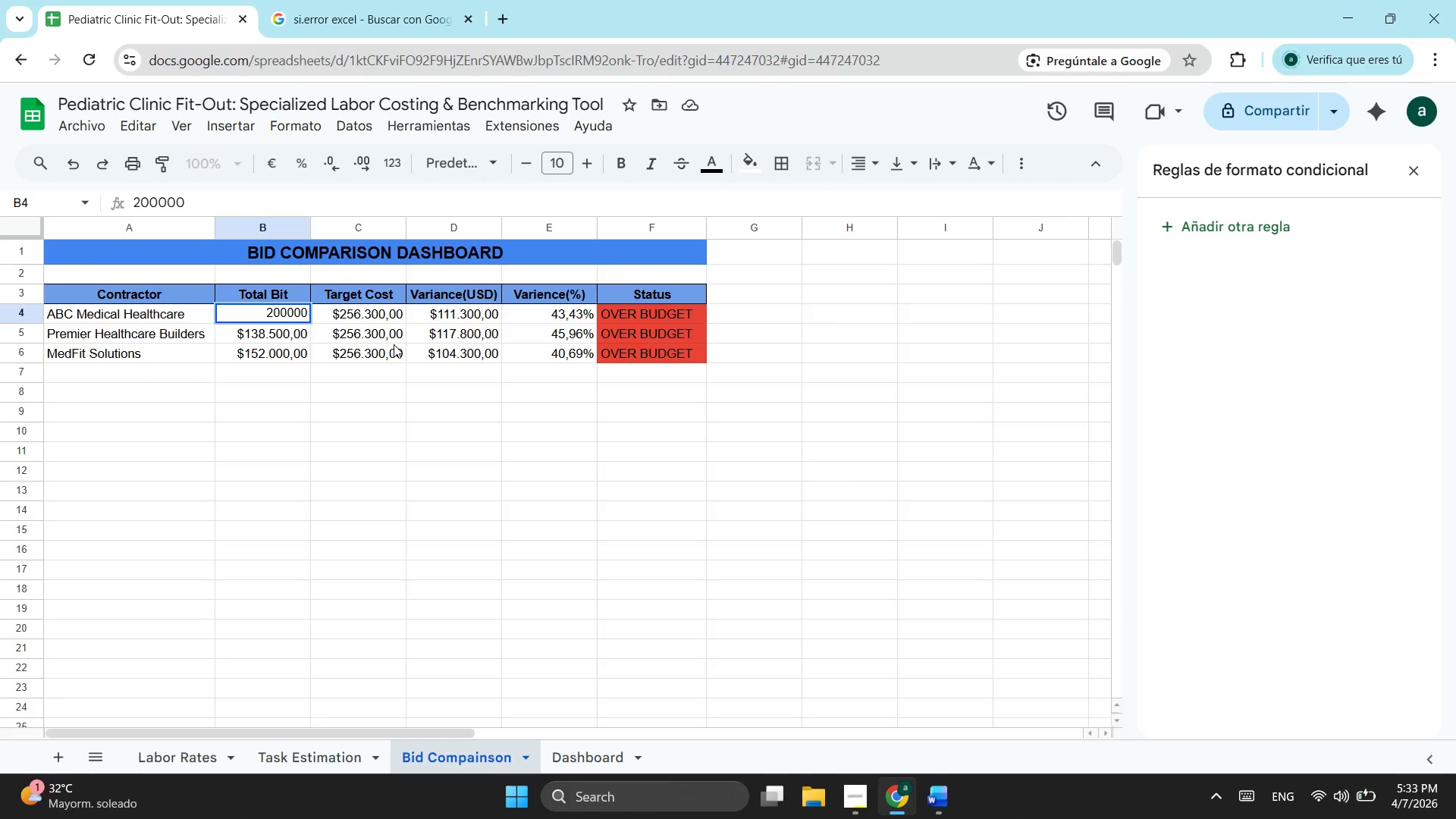 
key(Enter)
 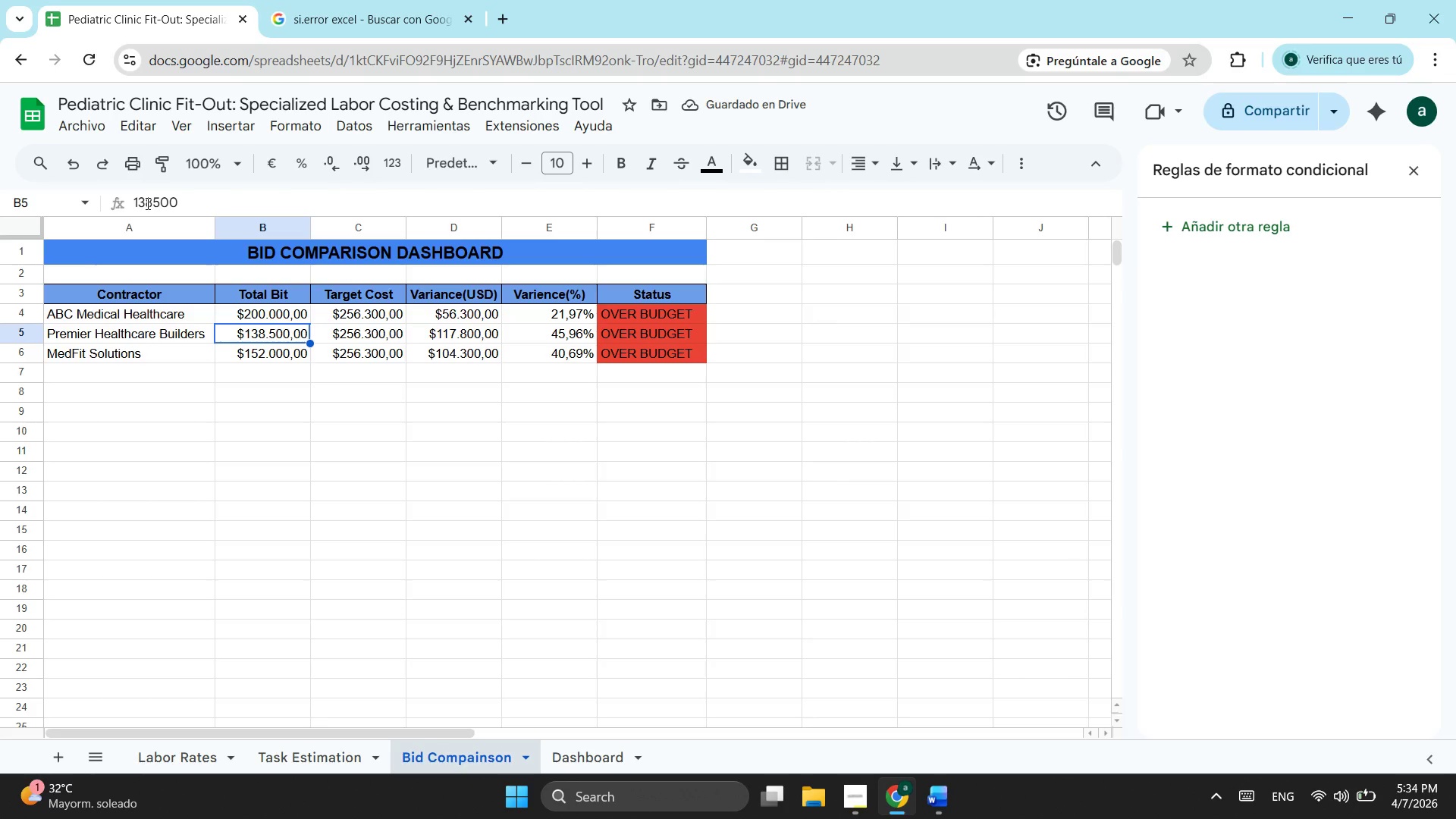 
left_click([287, 325])
 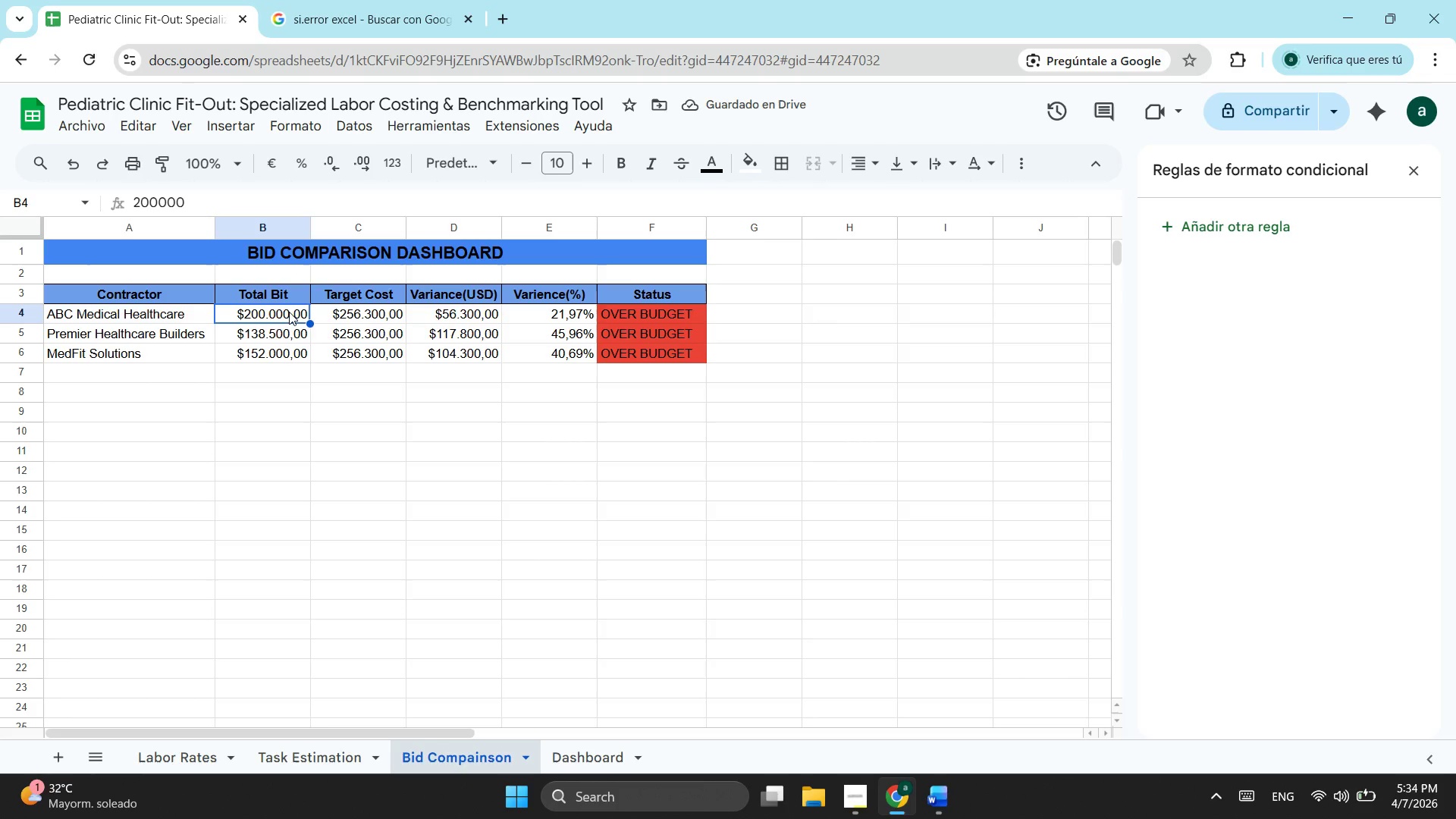 
left_click([289, 312])
 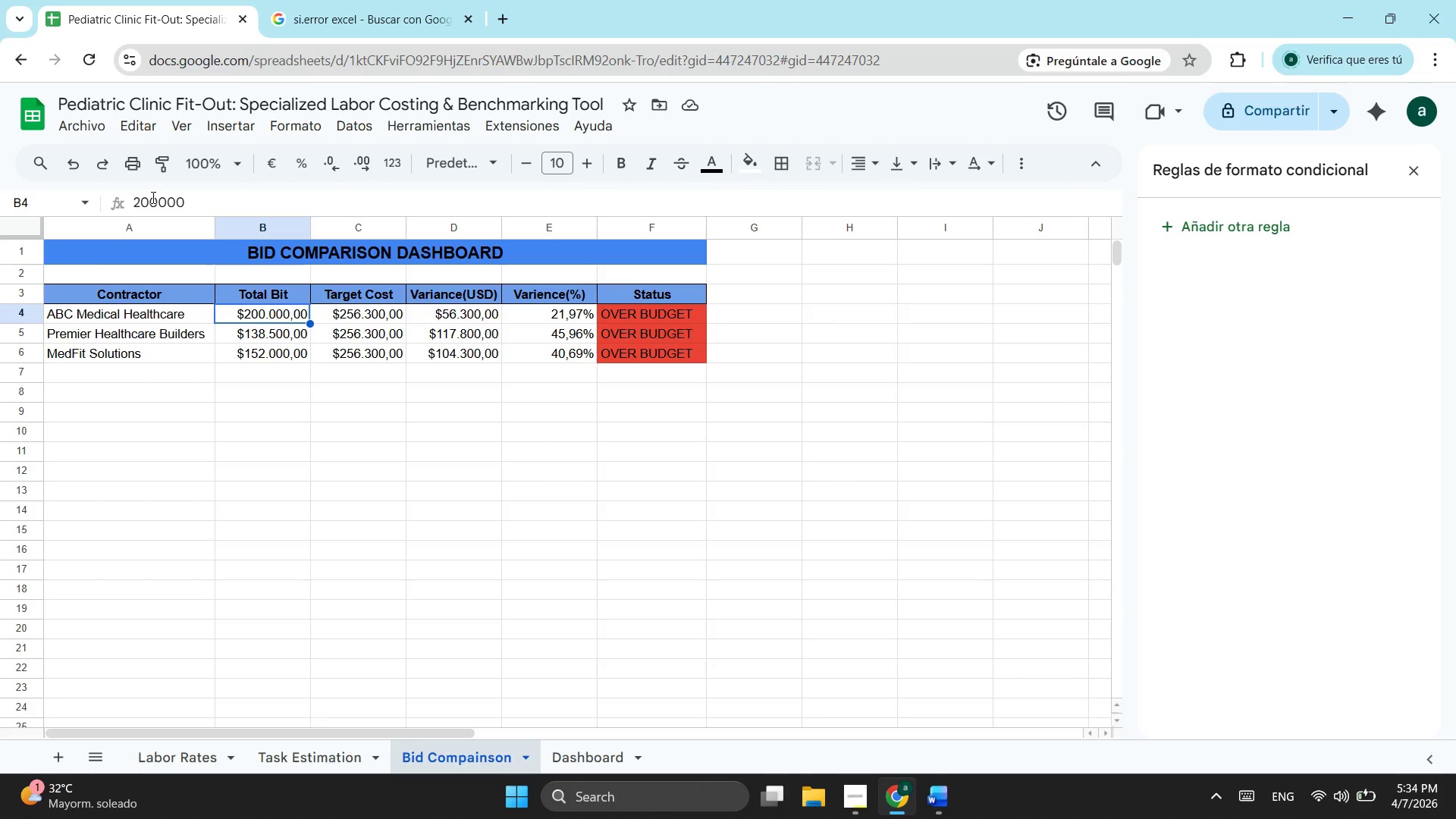 
left_click([149, 201])
 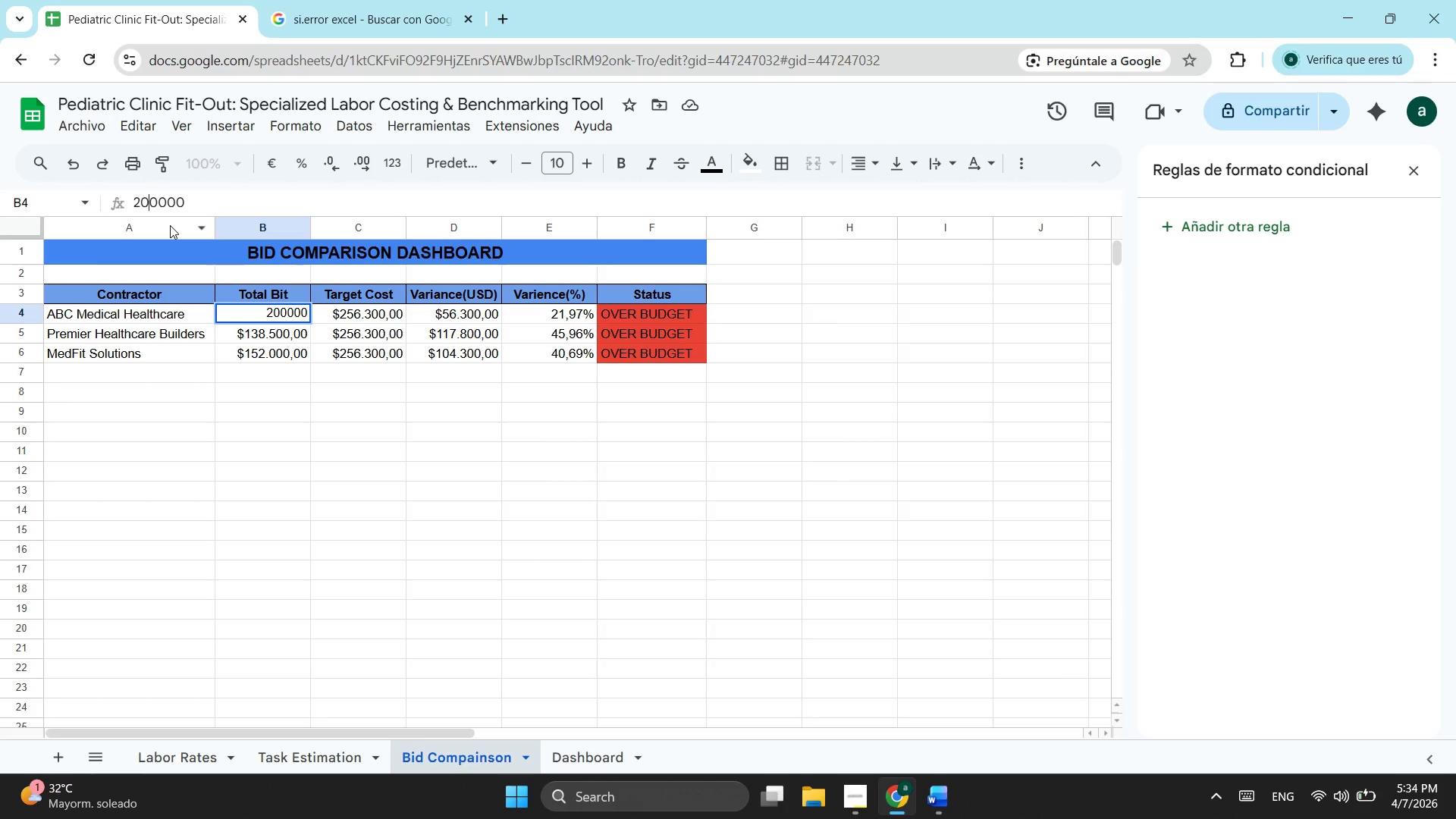 
key(Backspace)
 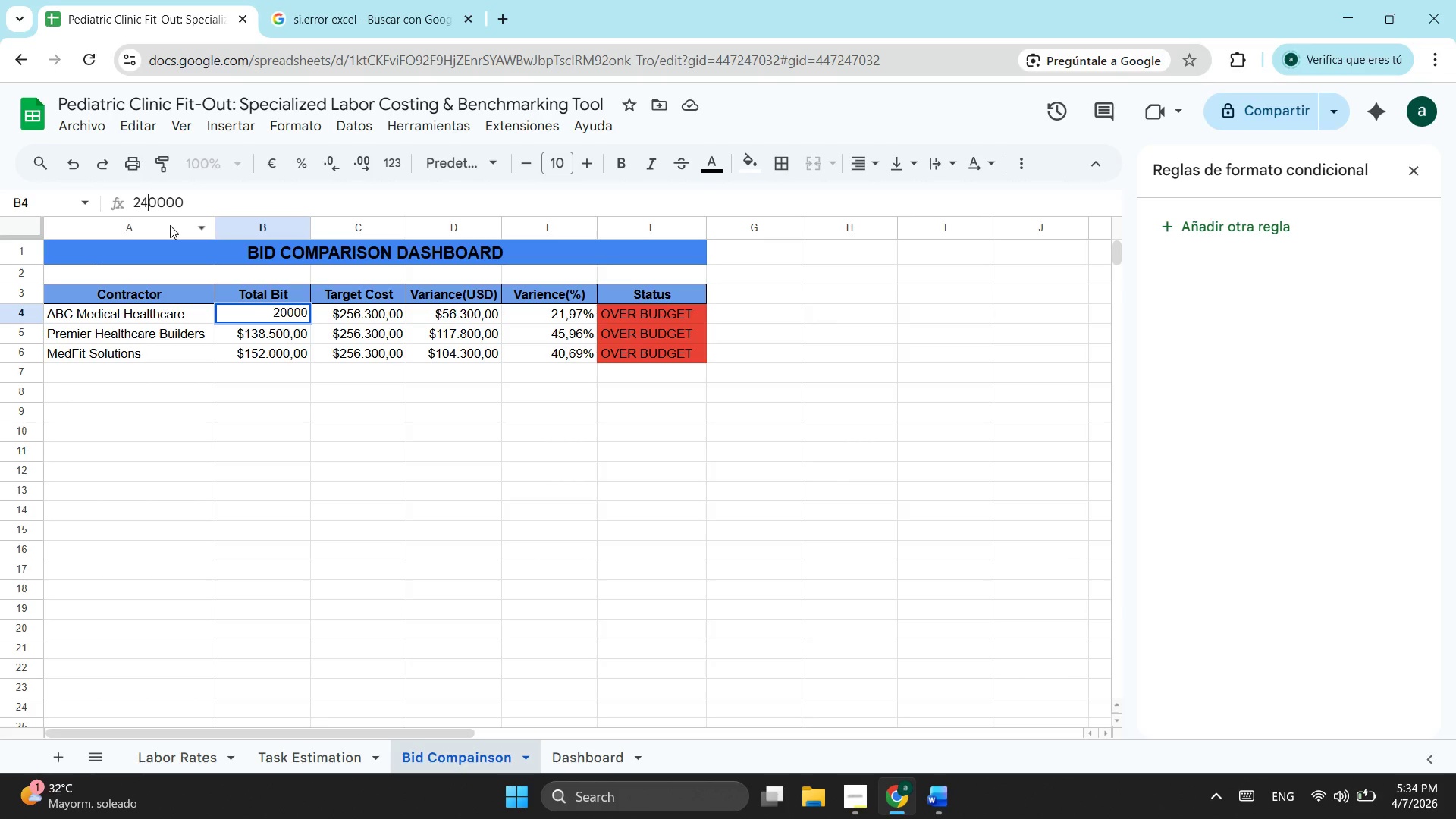 
key(4)
 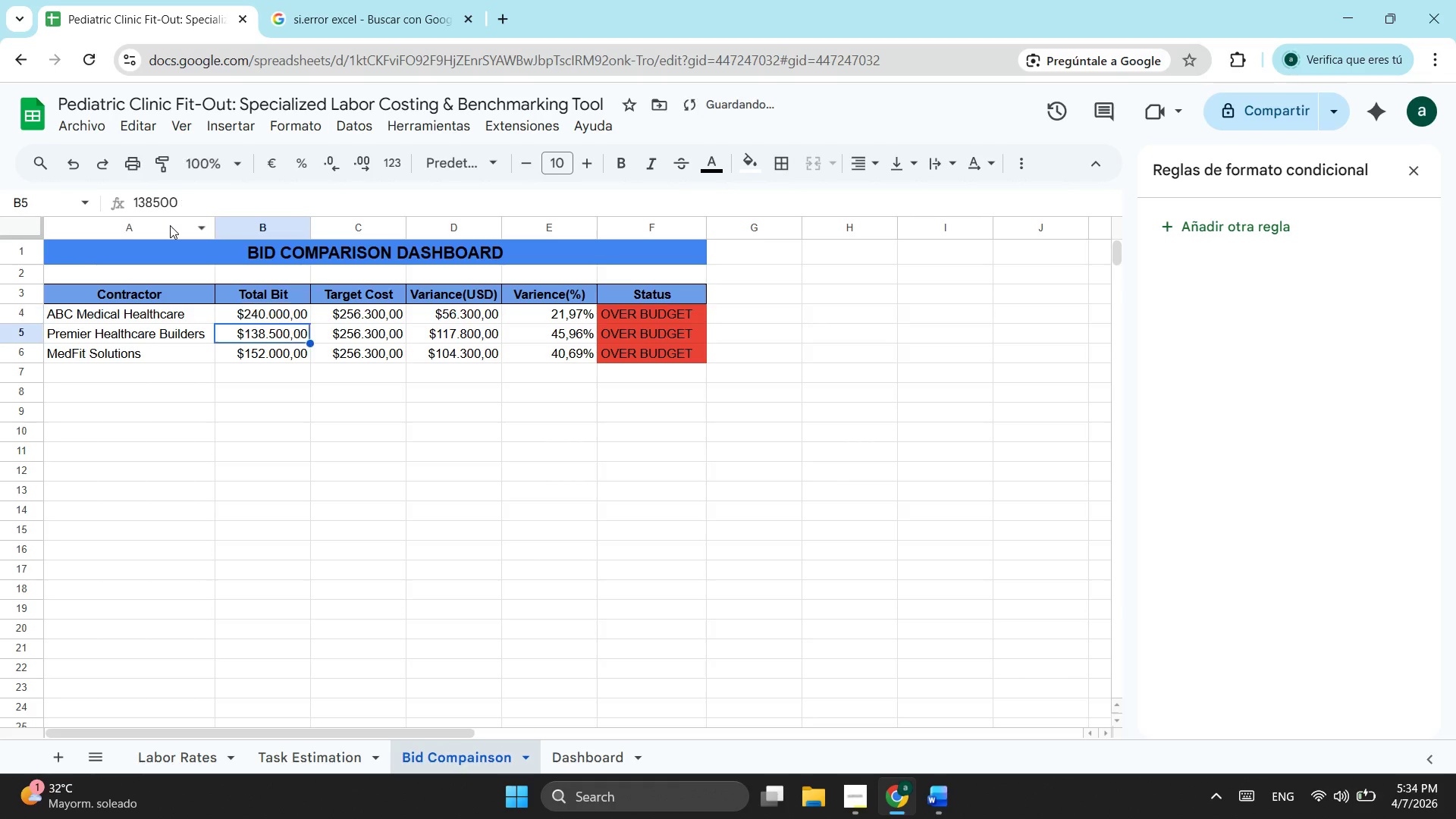 
key(Enter)
 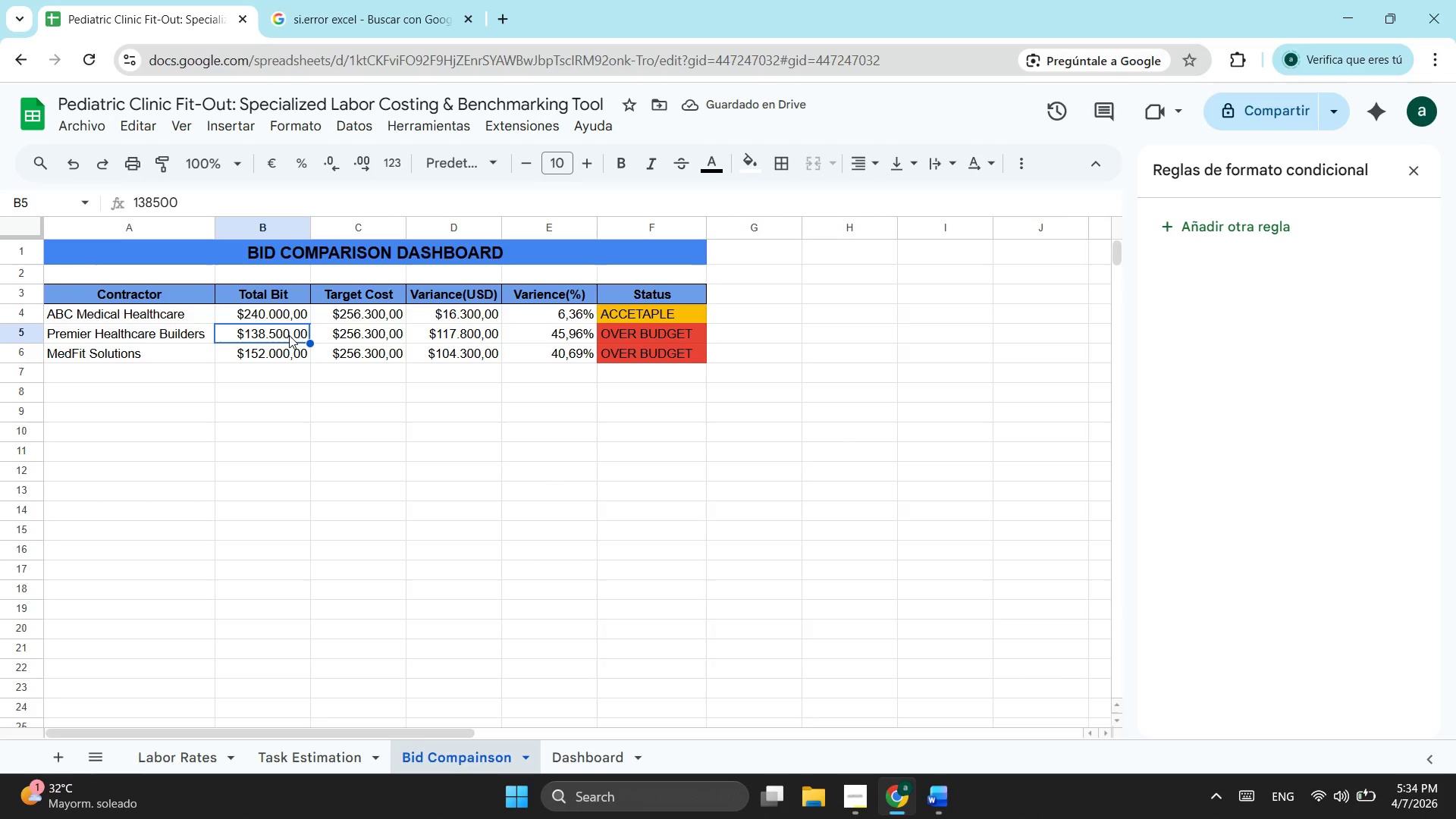 
wait(8.03)
 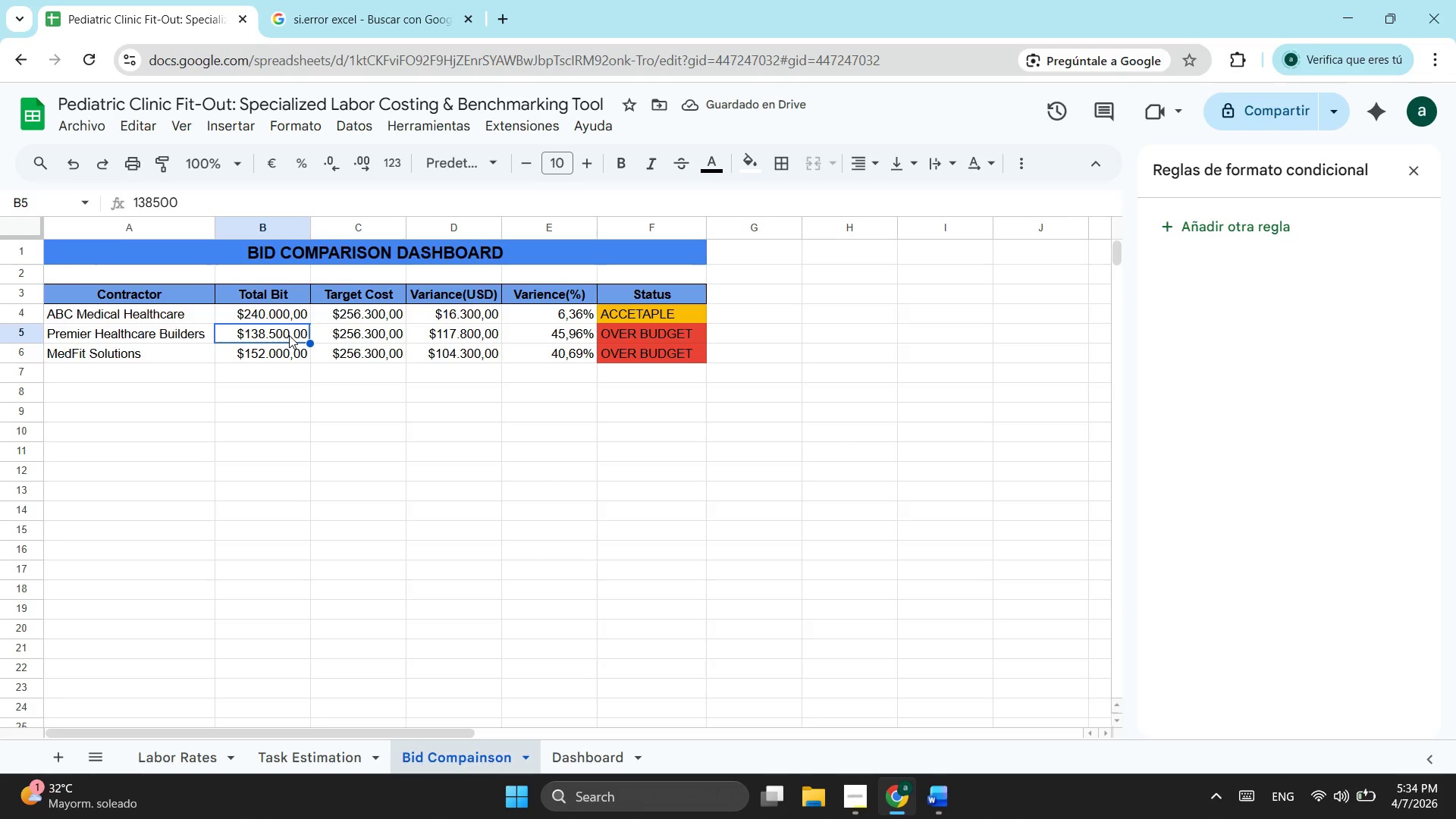 
left_click([289, 335])
 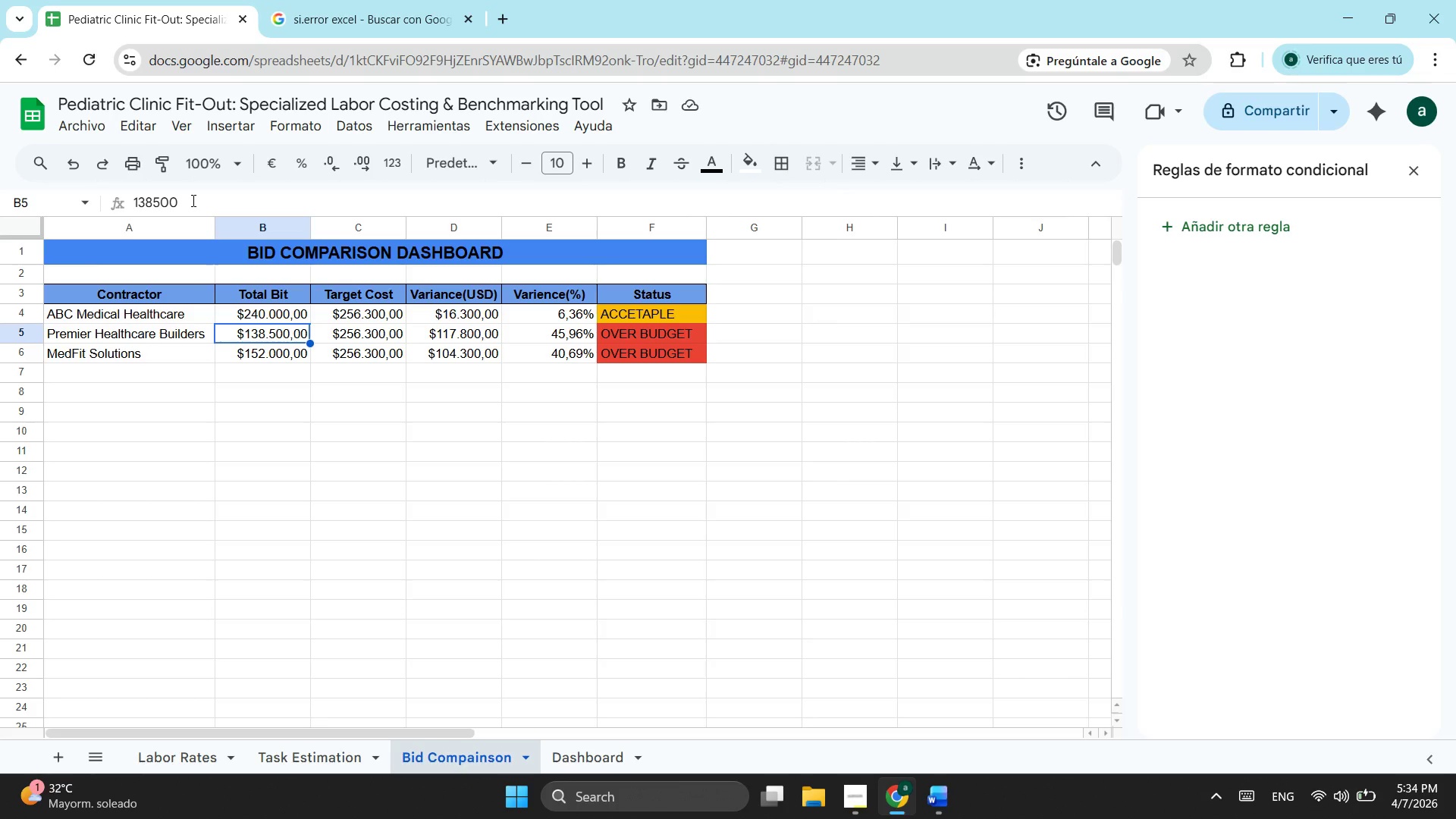 
left_click_drag(start_coordinate=[192, 200], to_coordinate=[130, 200])
 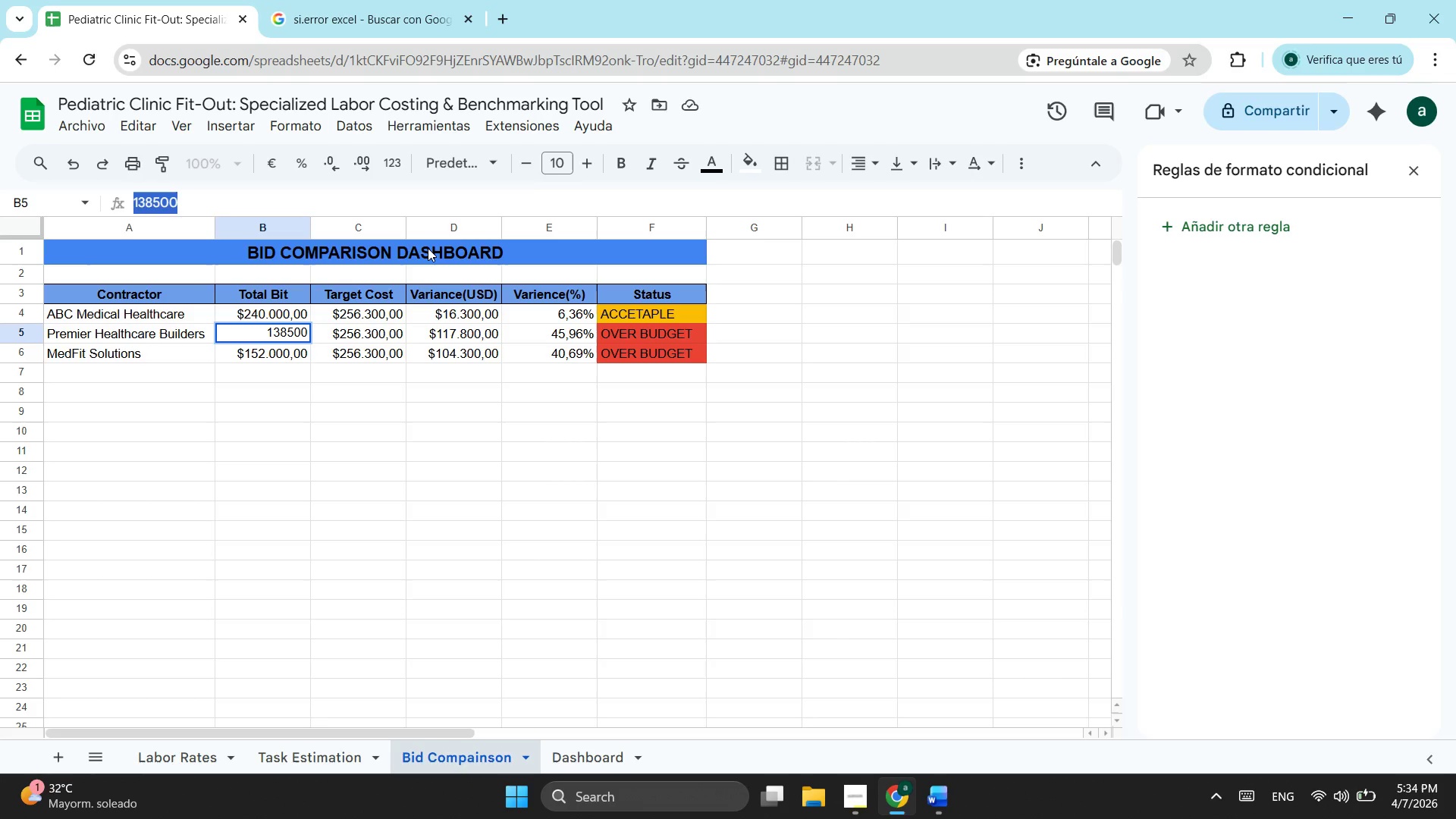 
wait(7.34)
 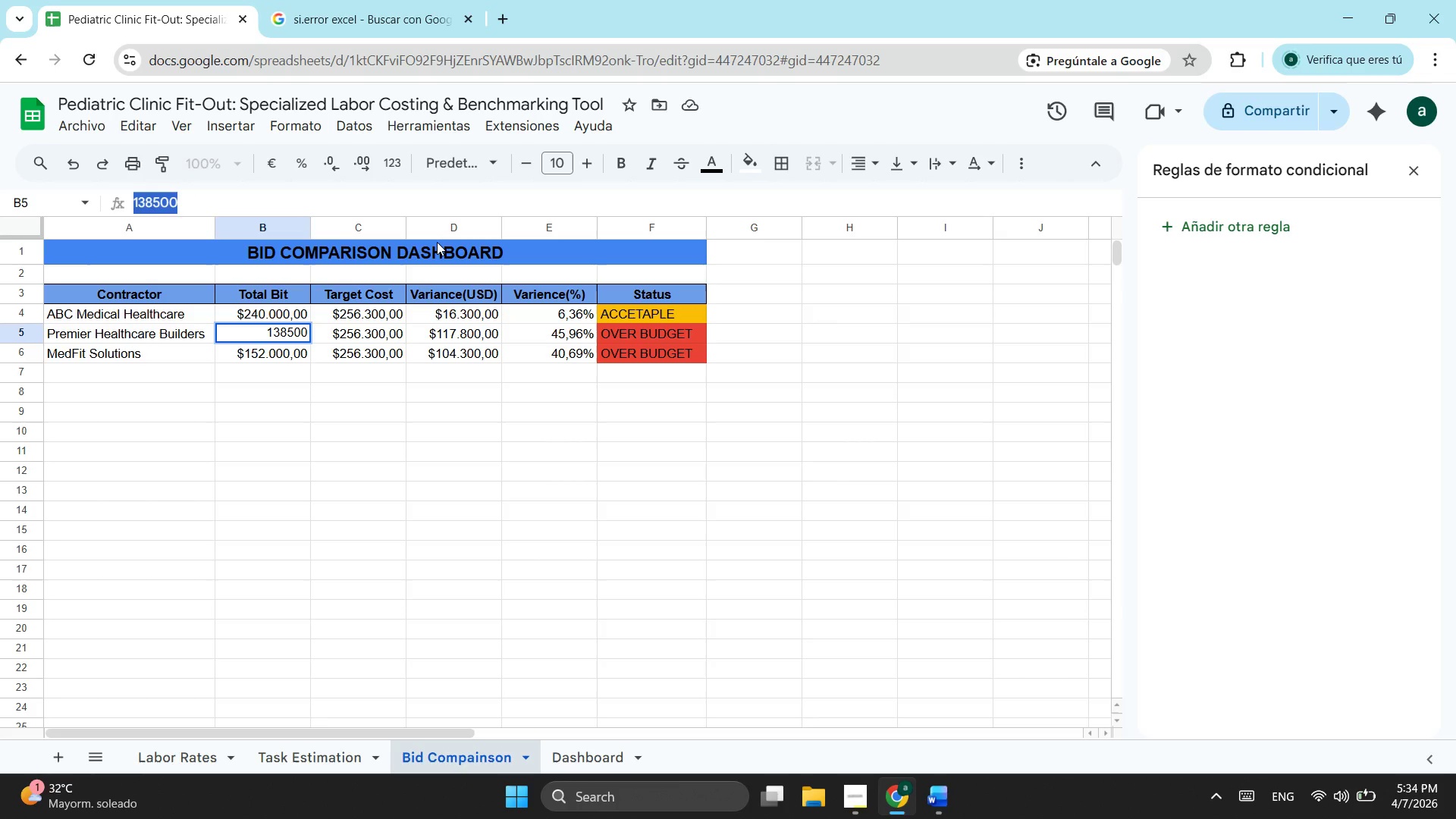 
type(26000)
 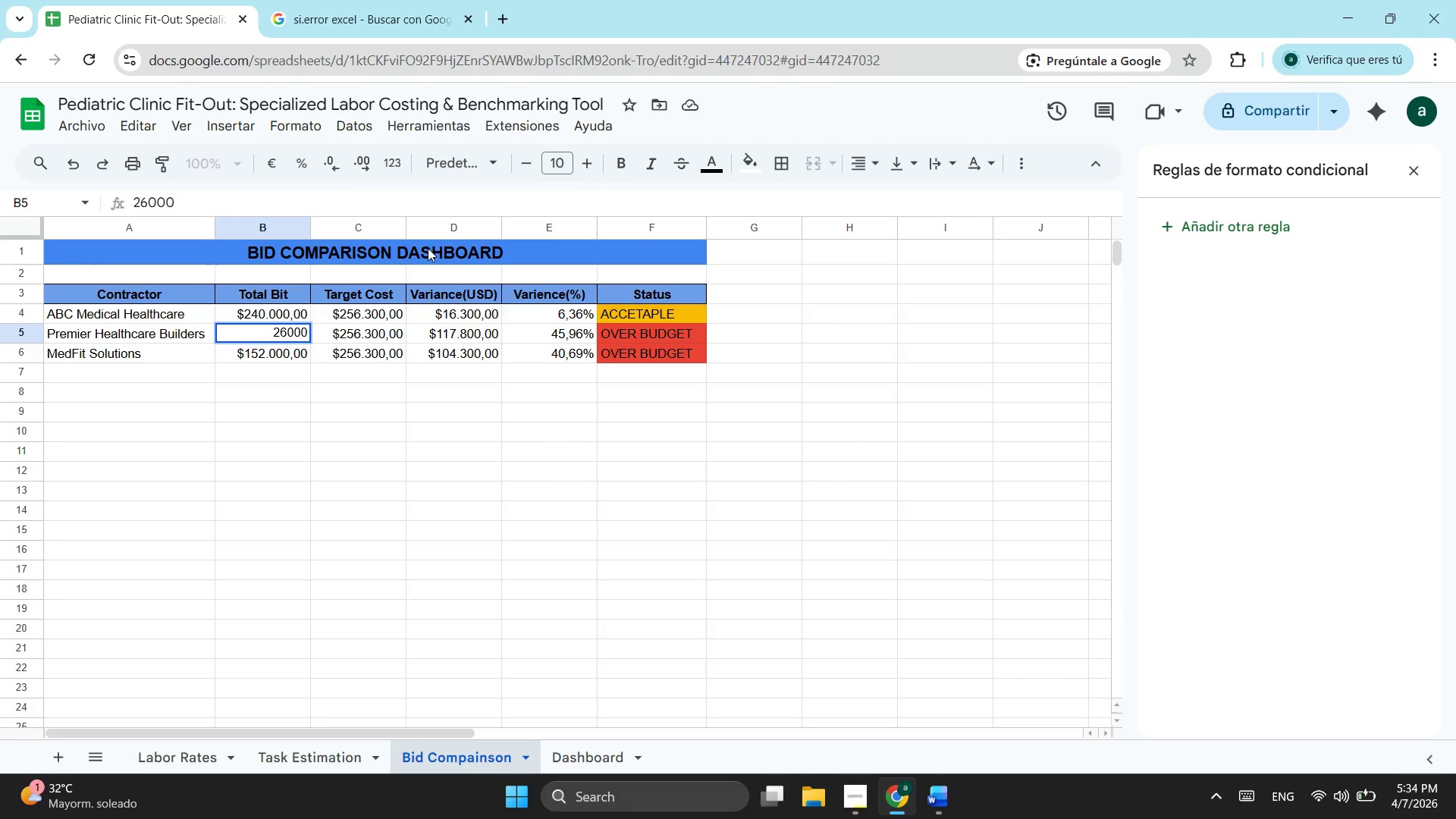 
key(Enter)
 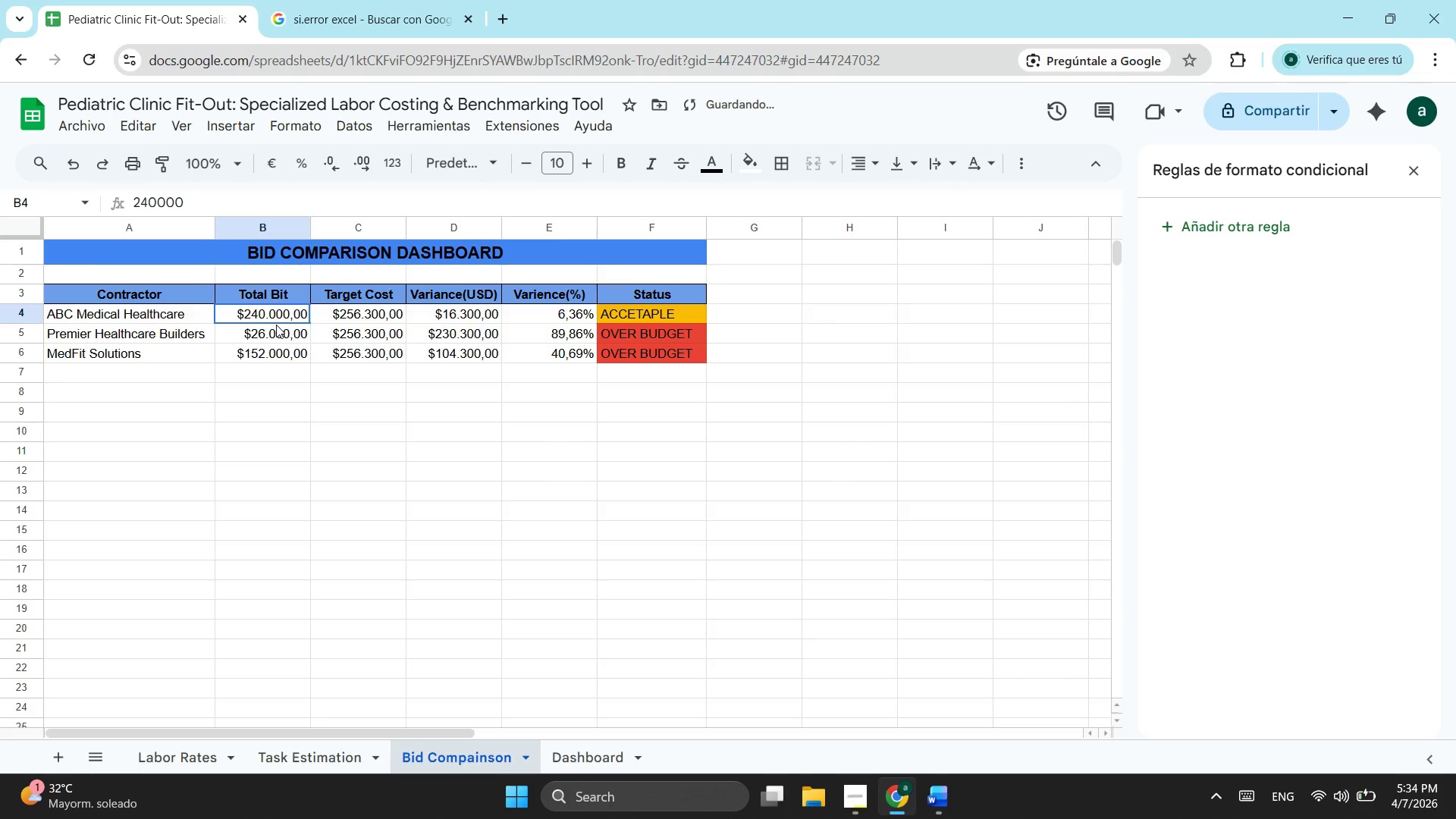 
double_click([264, 337])
 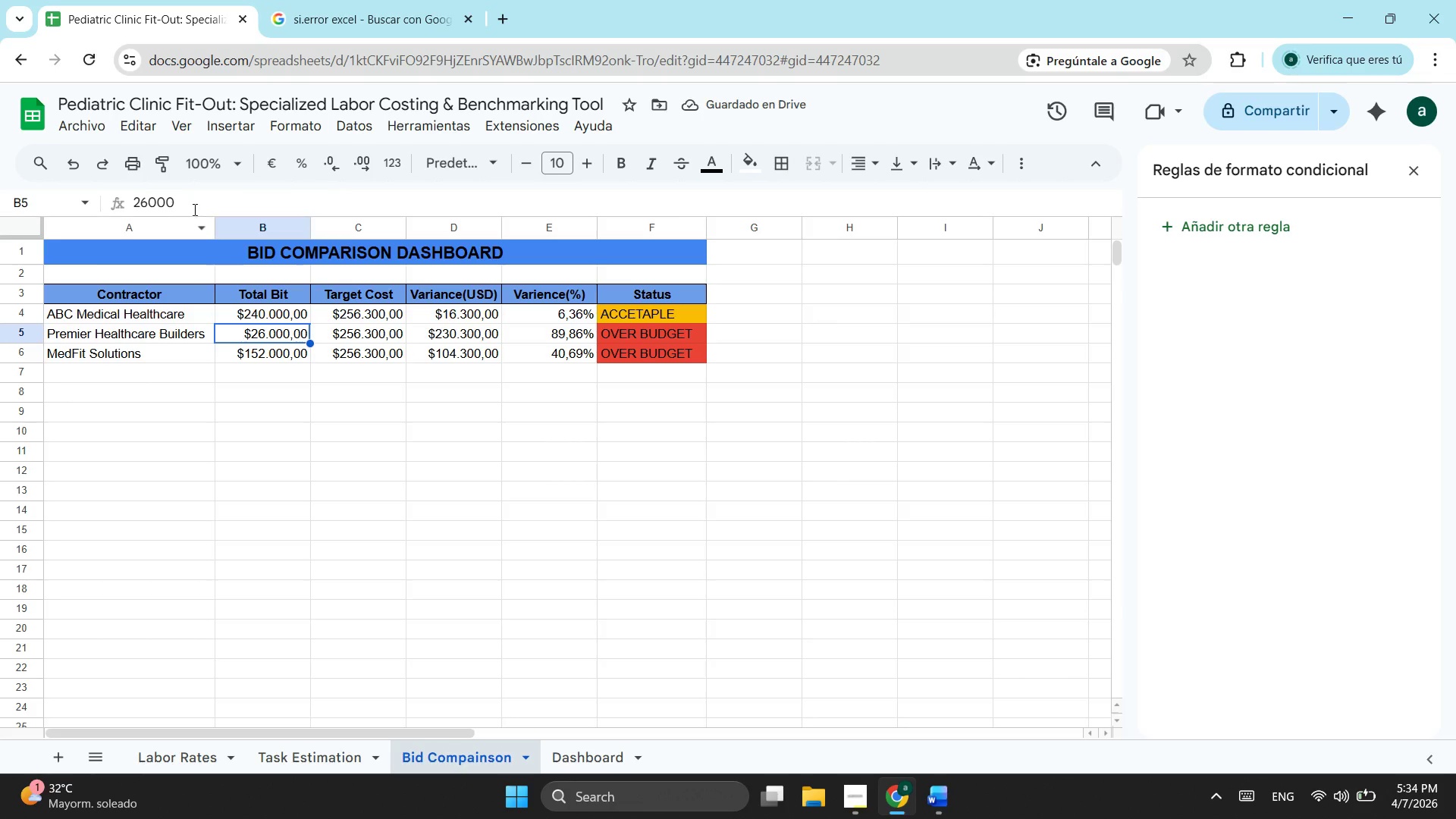 
left_click([193, 209])
 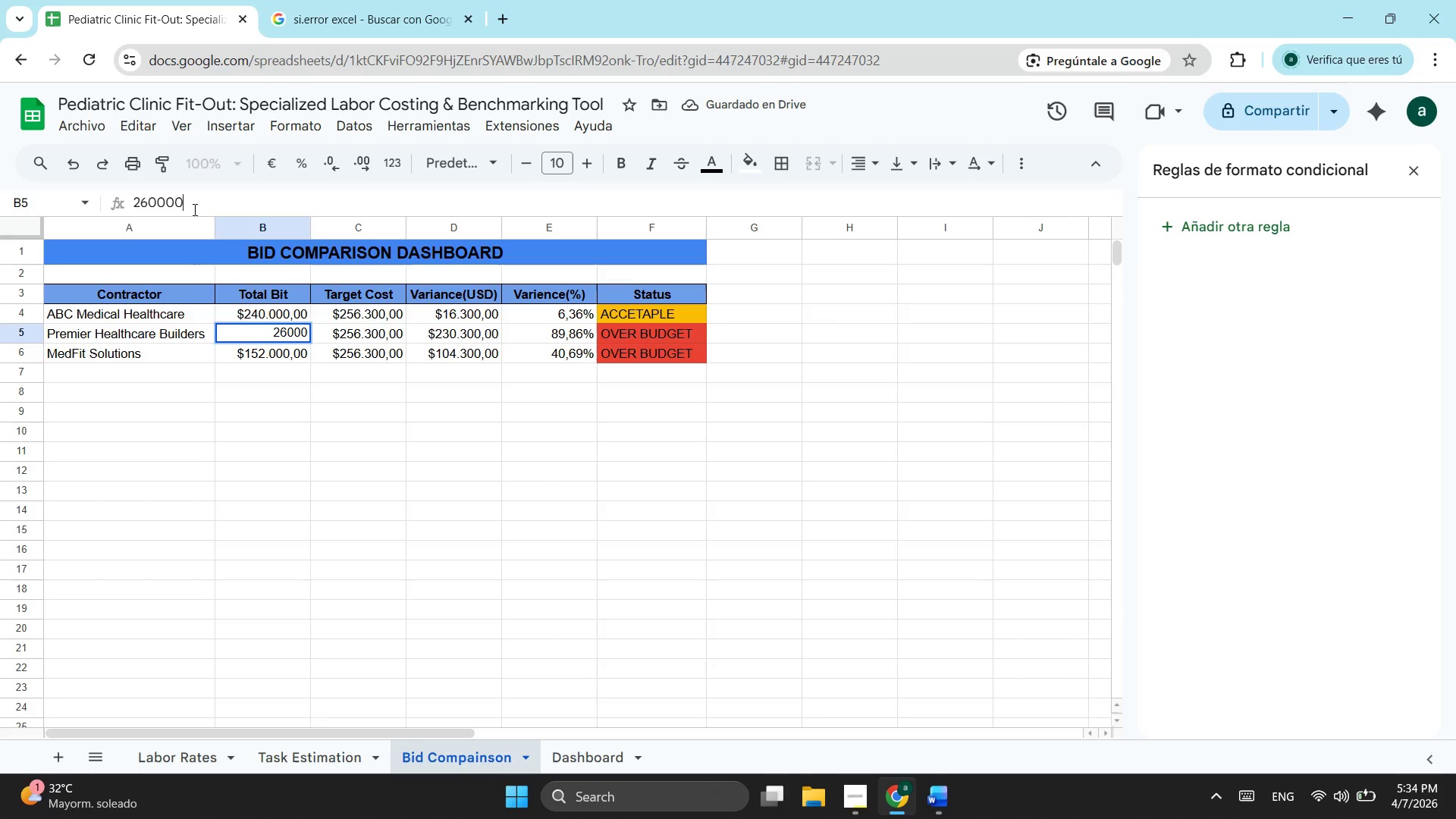 
key(0)
 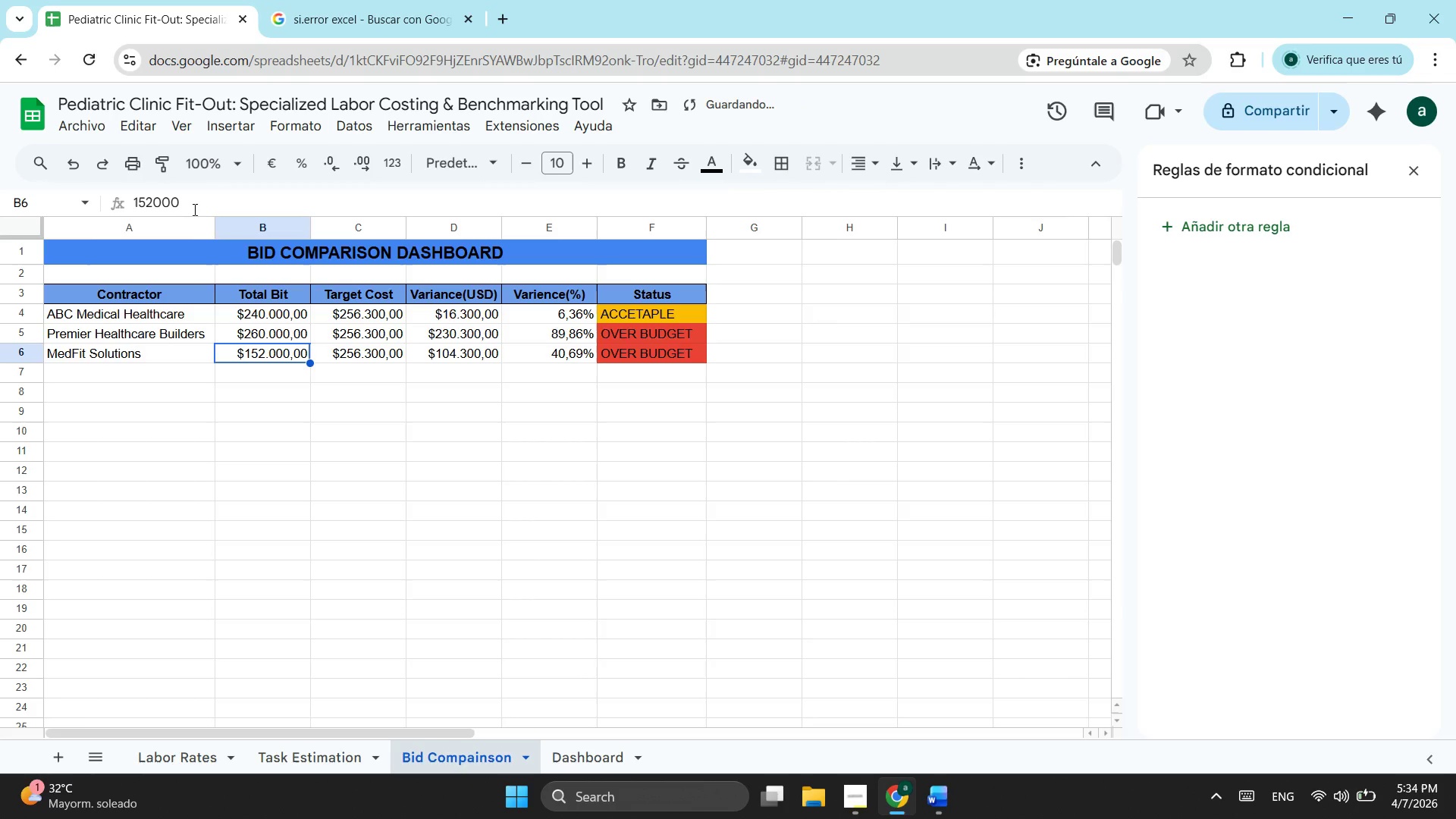 
key(Enter)
 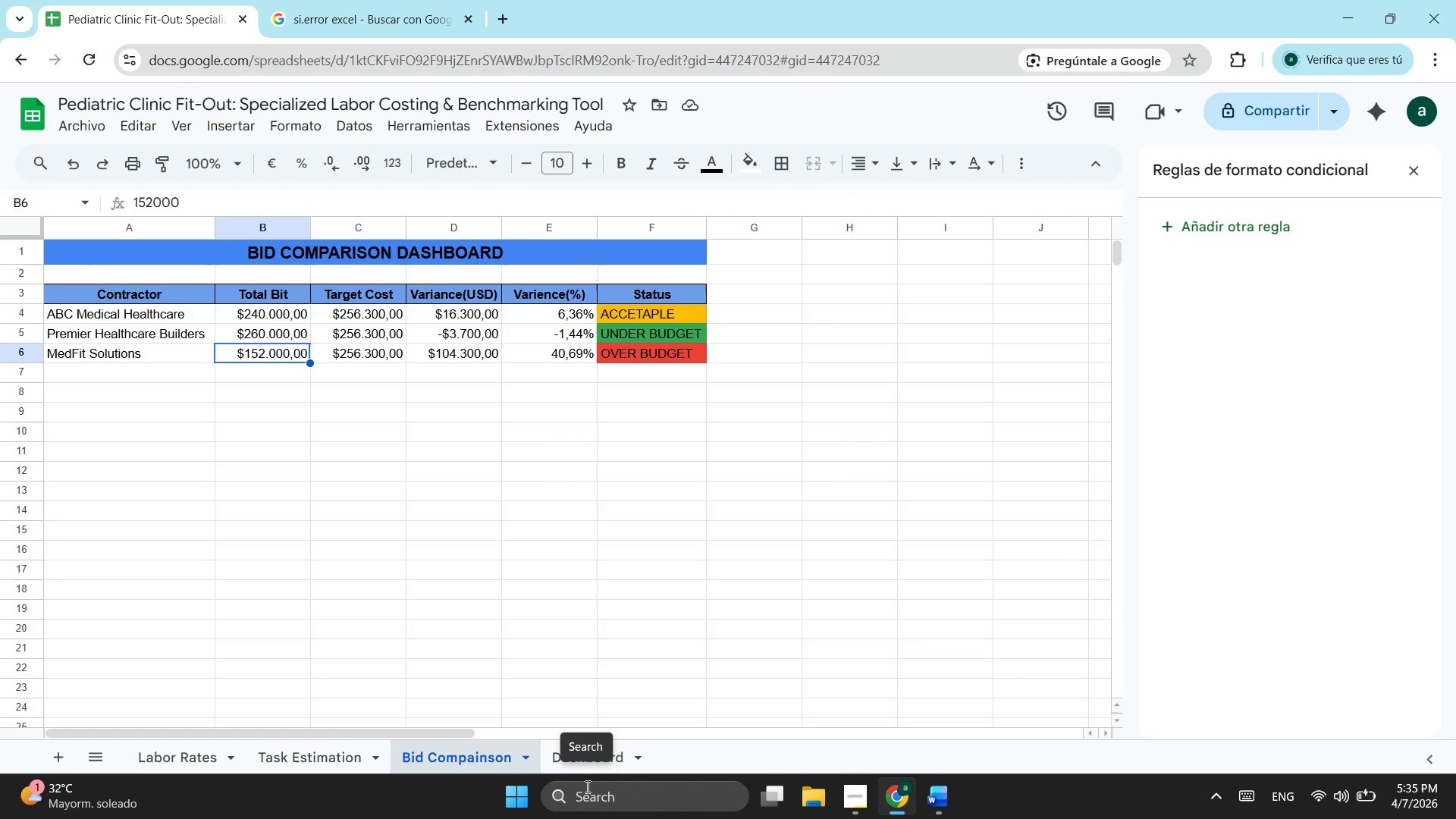 
wait(86.88)
 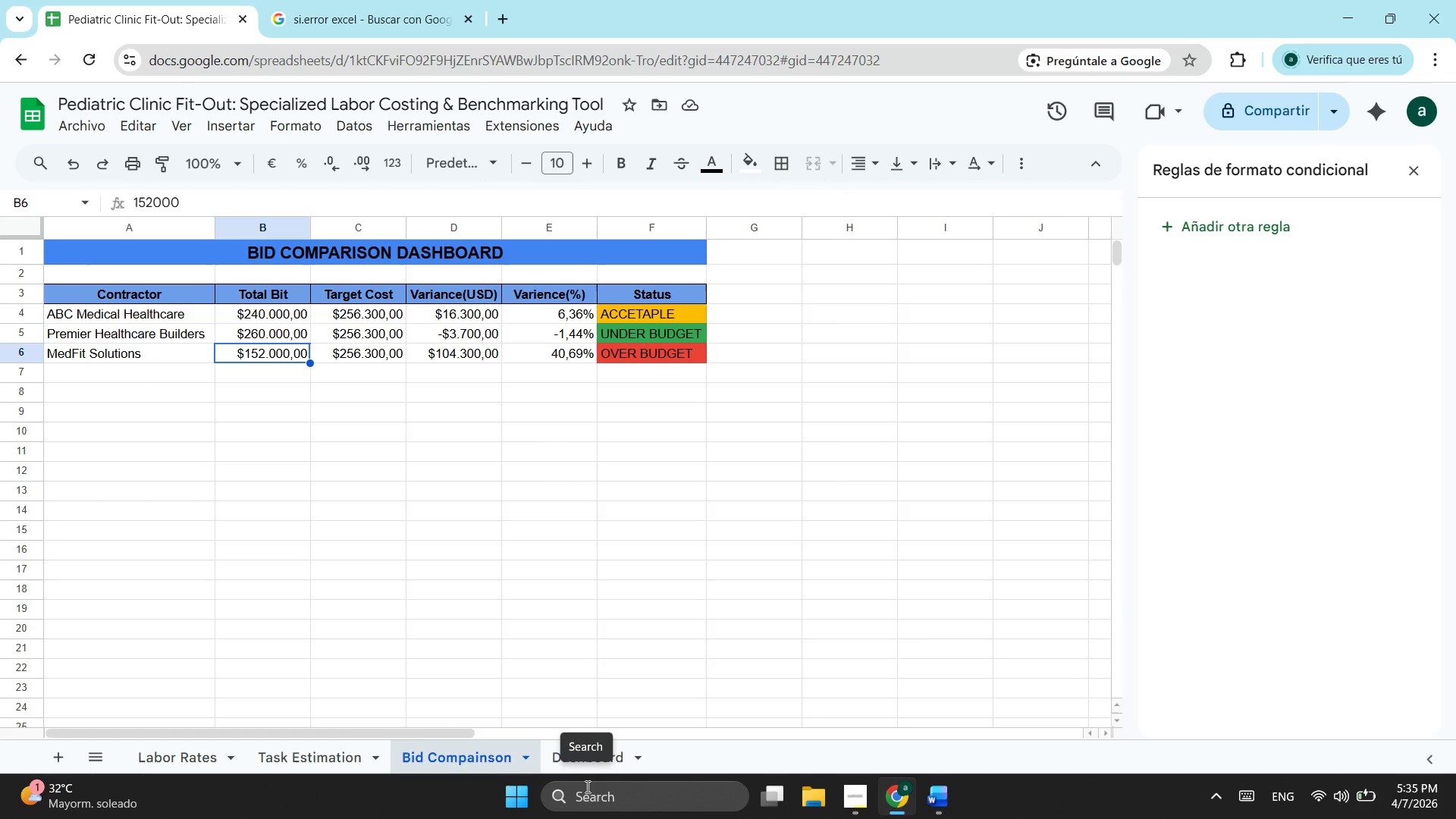 
left_click([111, 400])
 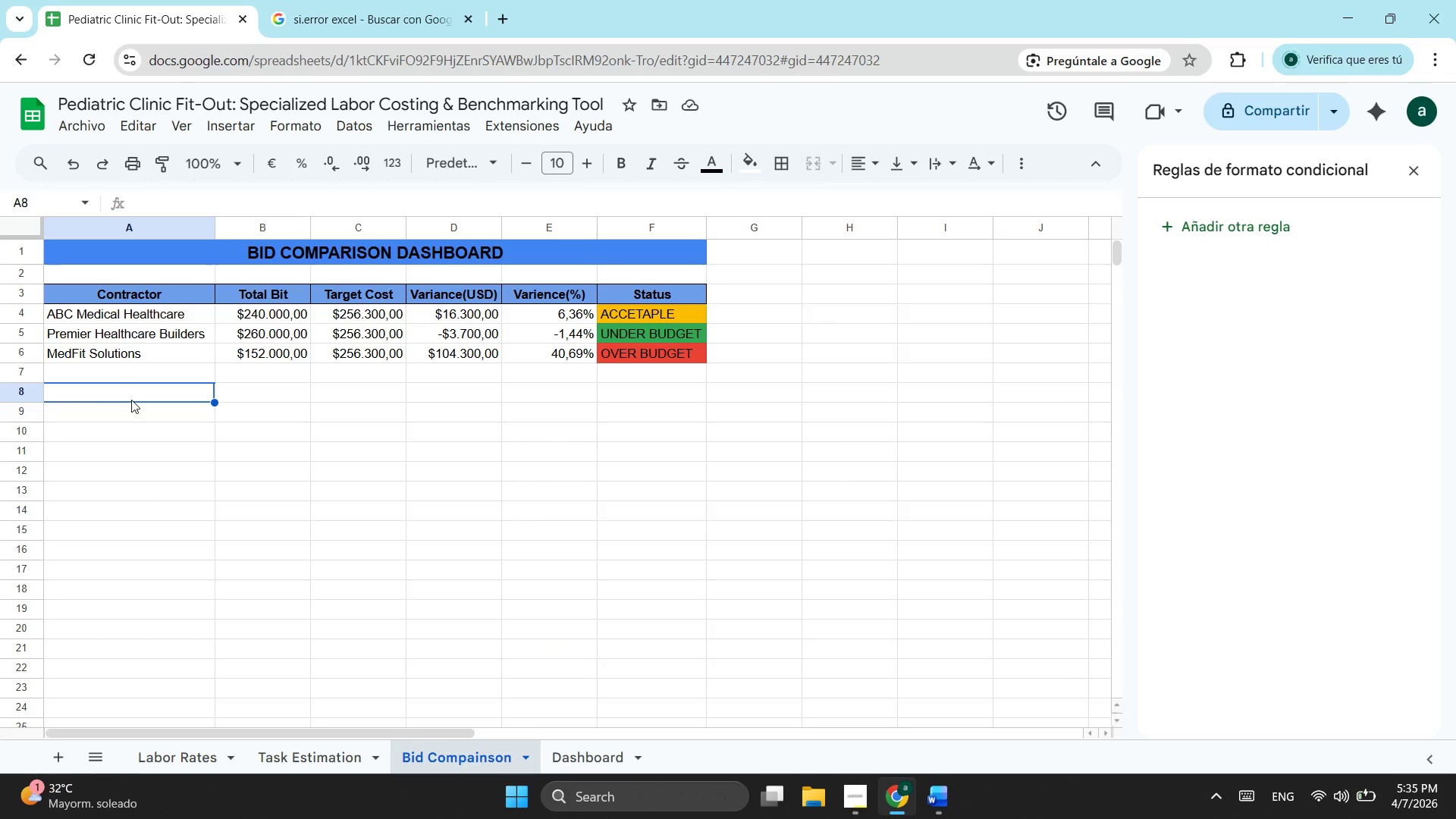 
type(BEst)
key(Backspace)
key(Backspace)
key(Backspace)
type(ESt)
key(Backspace)
type(T )
 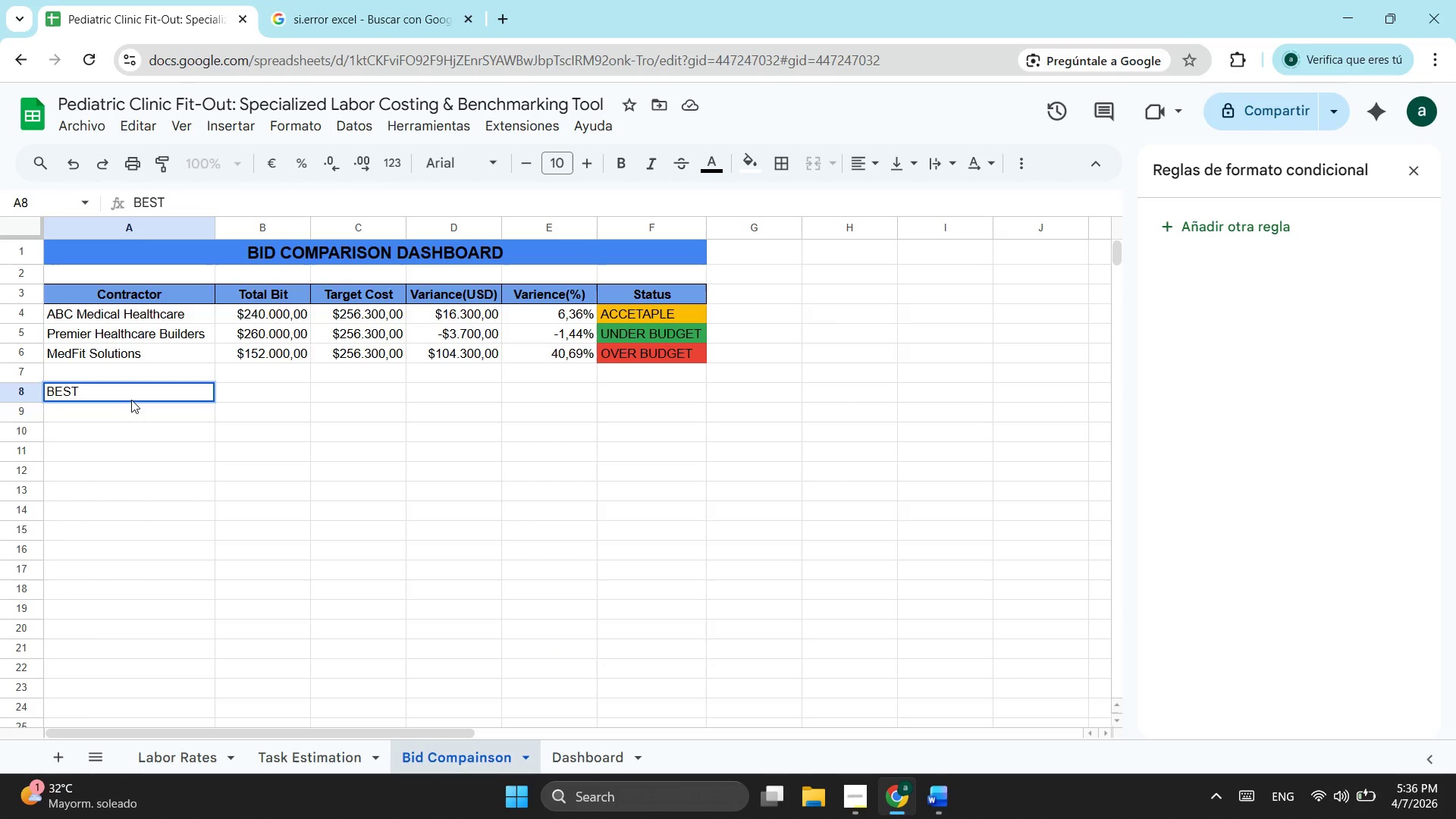 
wait(5.16)
 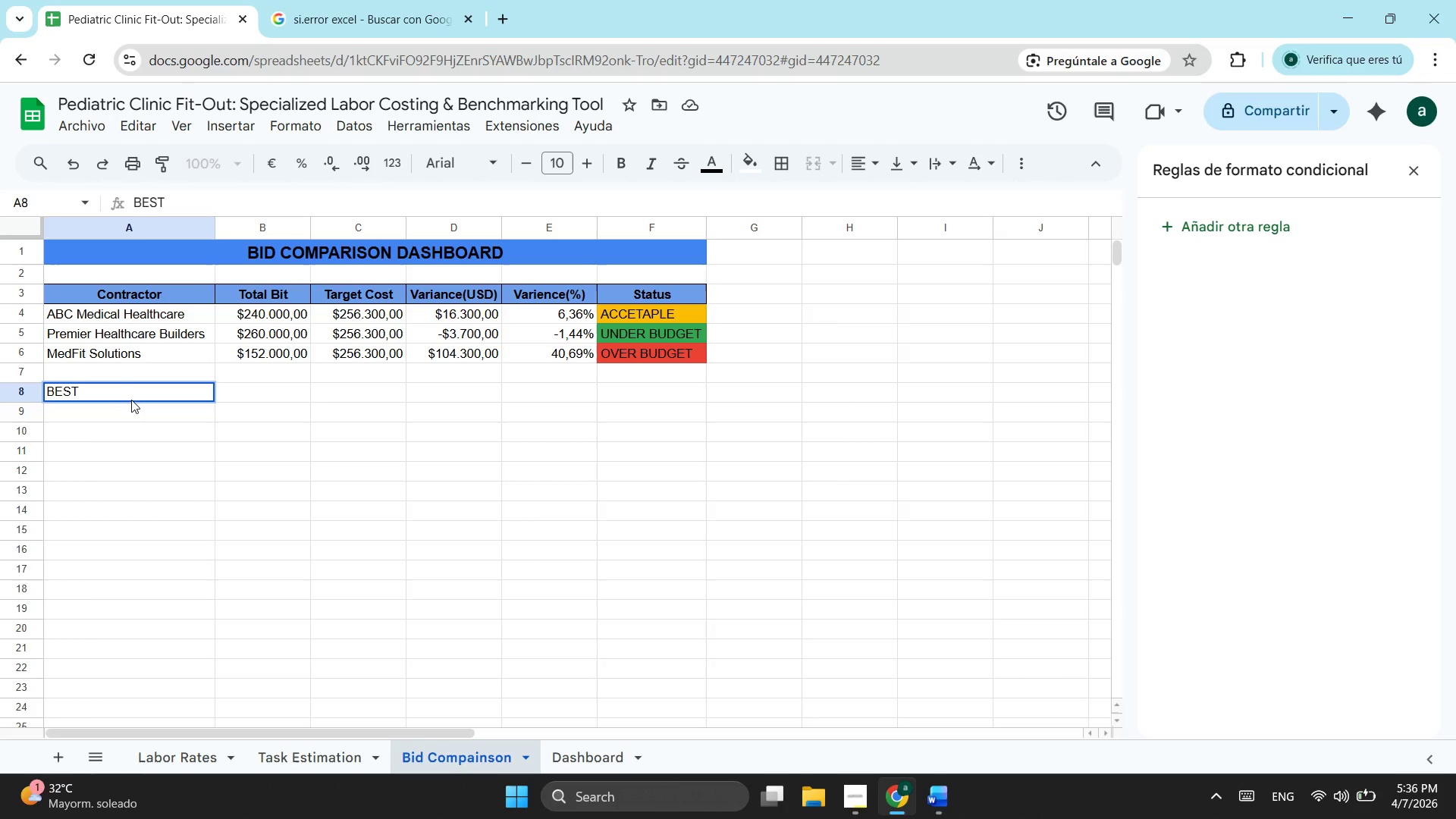 
type(Bi)
key(Backspace)
type(ID)
key(Backspace)
 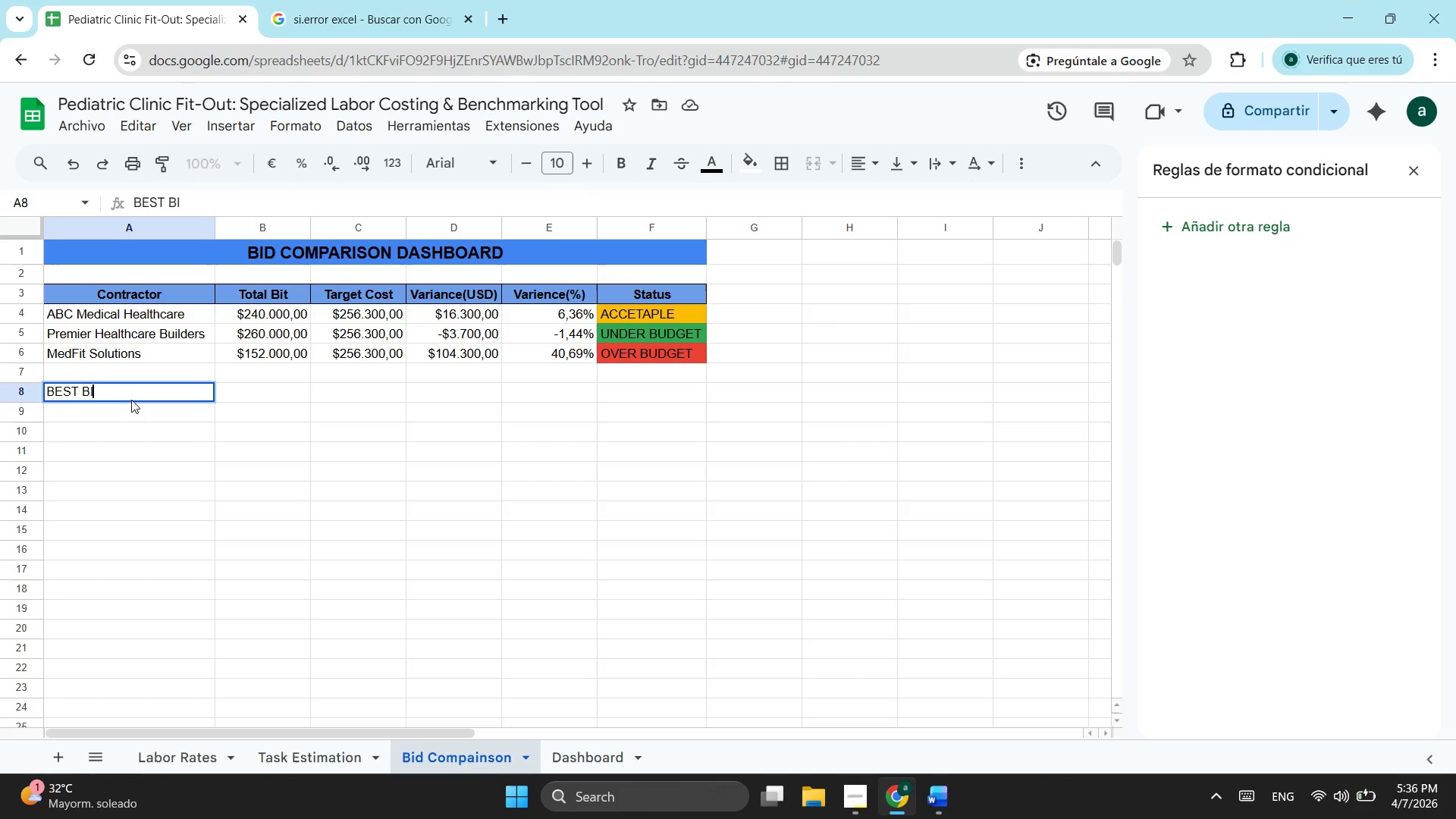 
key(Shift+ShiftLeft)
 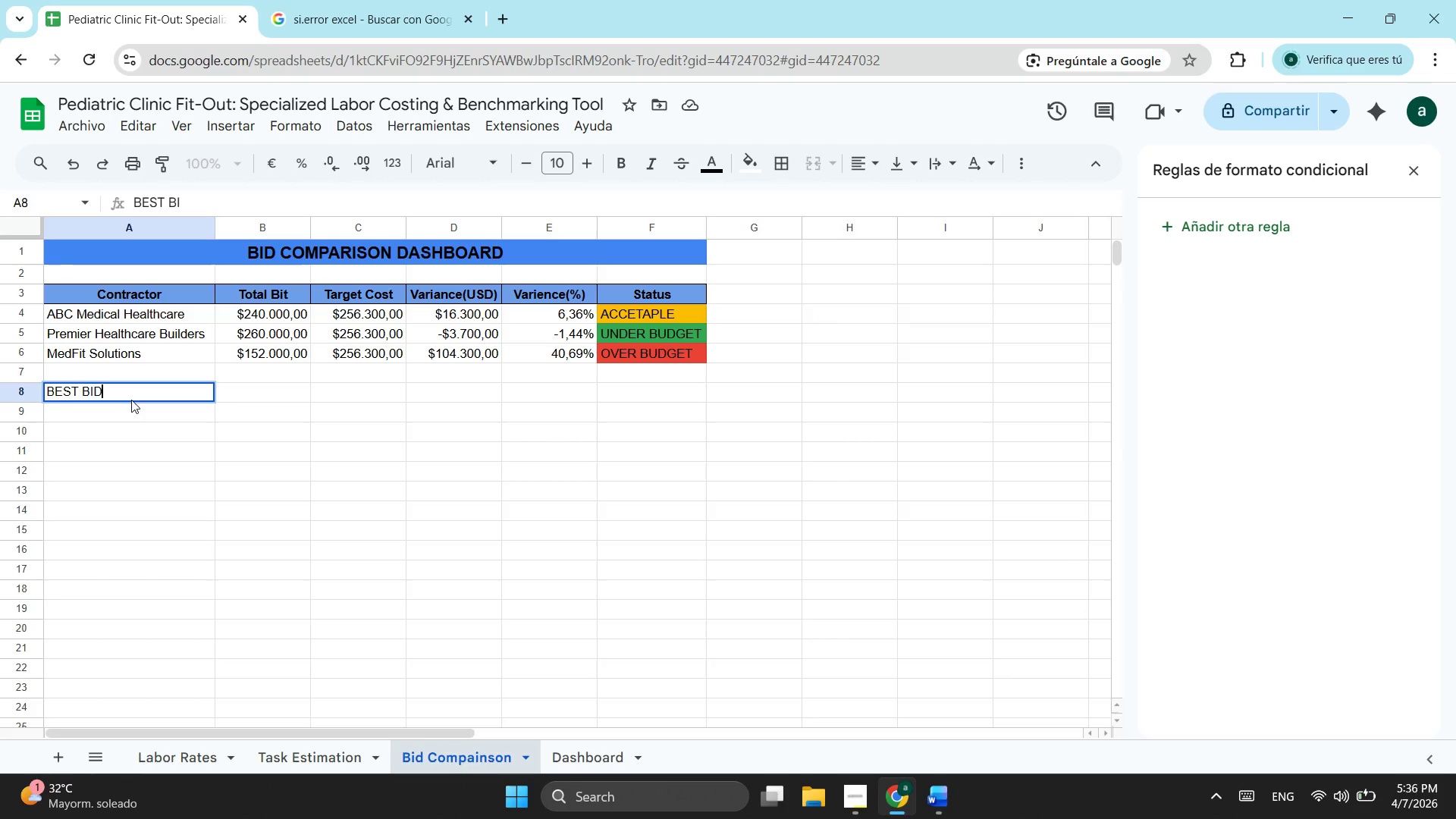 
key(Shift+D)
 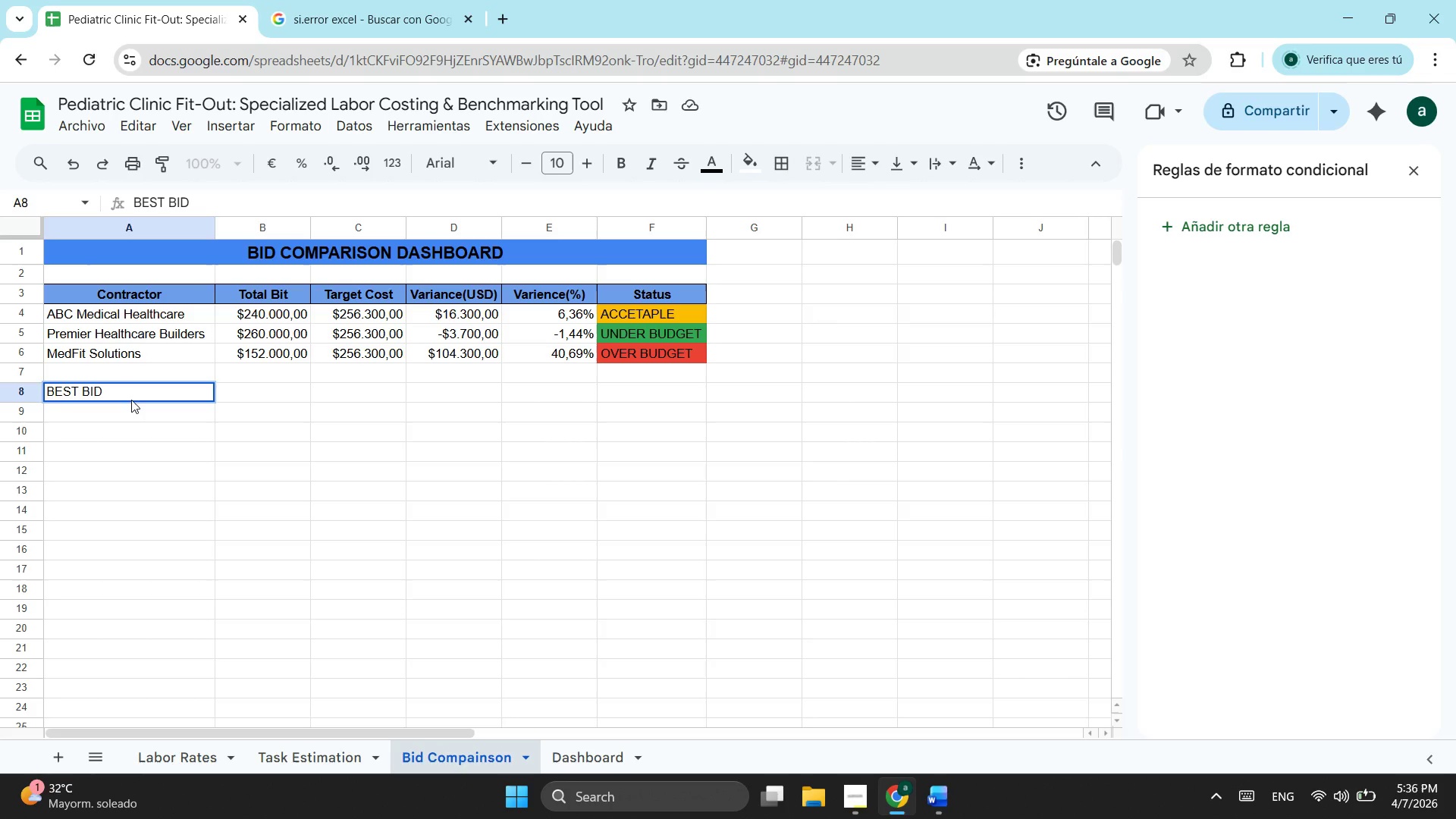 
wait(17.33)
 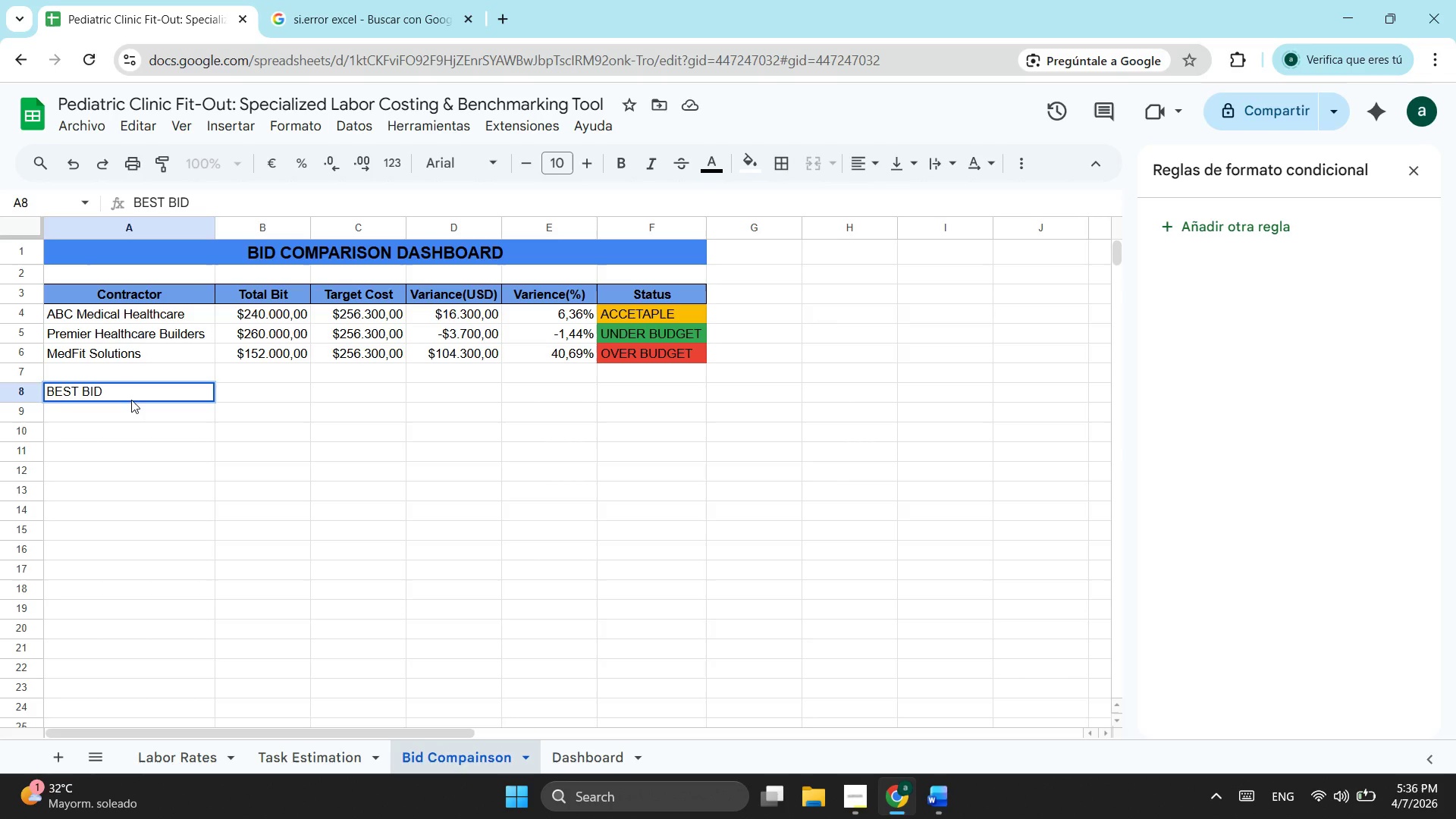 
key(Tab)
 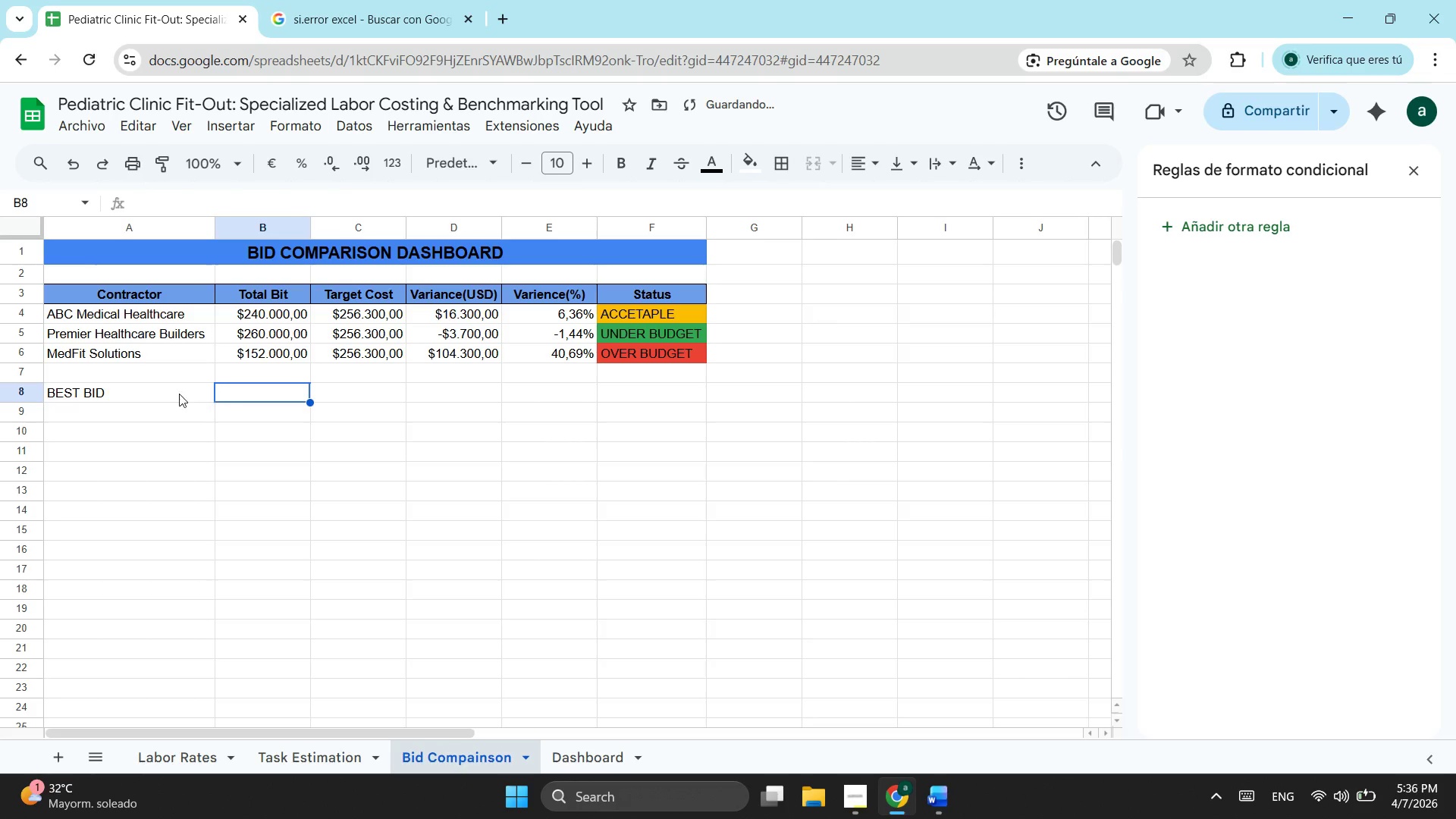 
left_click([149, 392])
 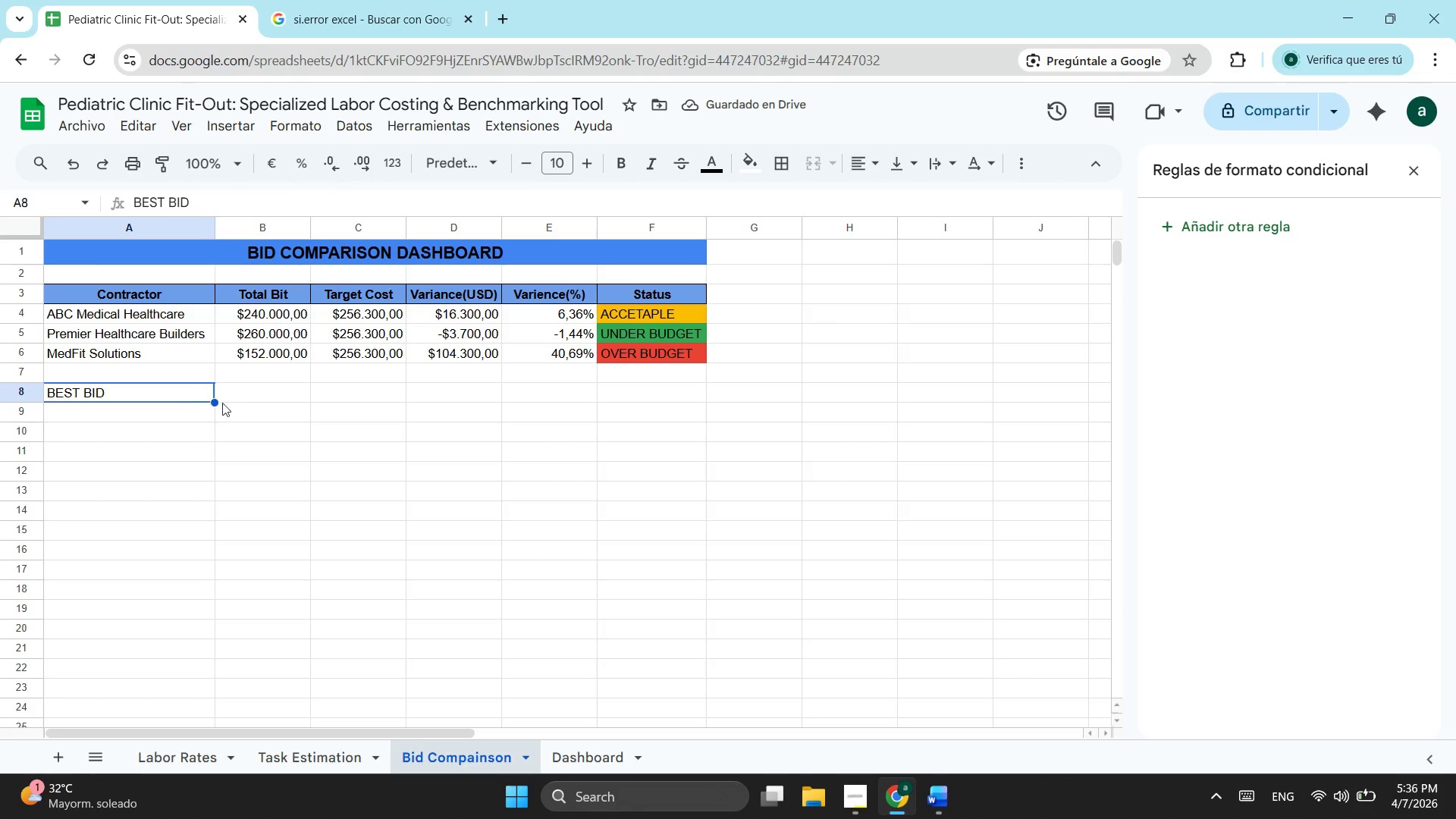 
left_click([251, 402])
 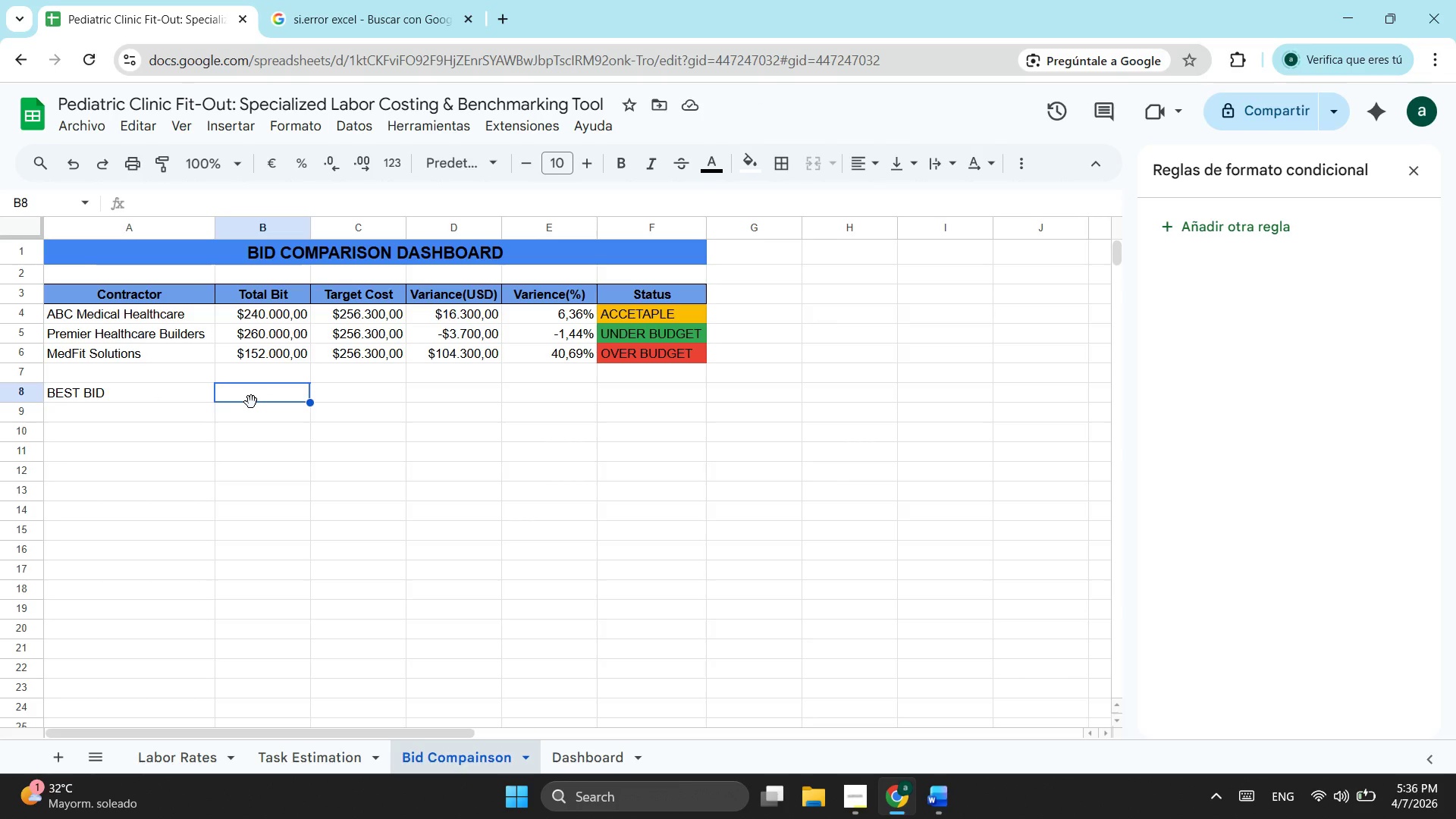 
type(=B)
key(Backspace)
type(min)
key(Tab)
 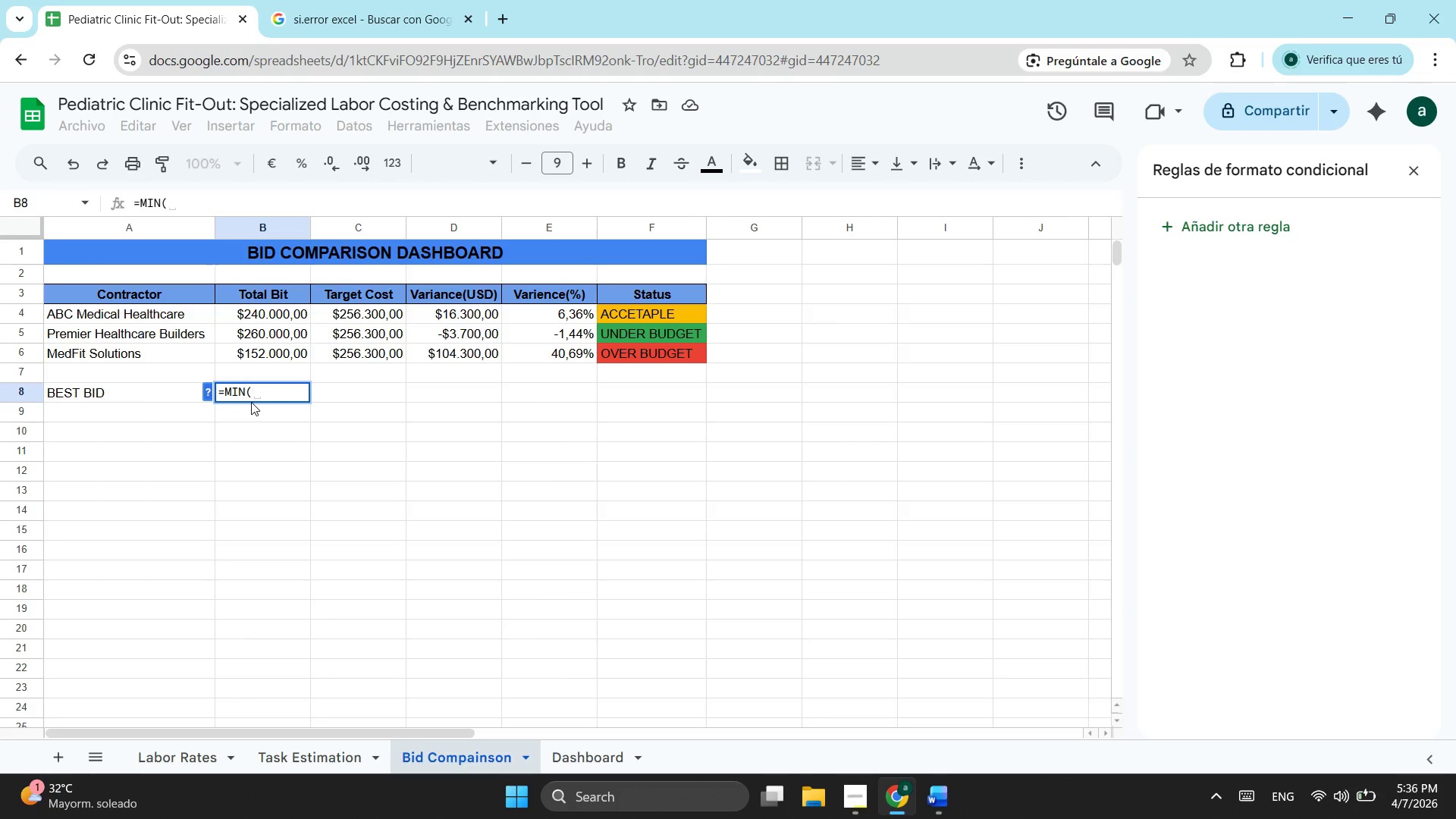 
wait(5.27)
 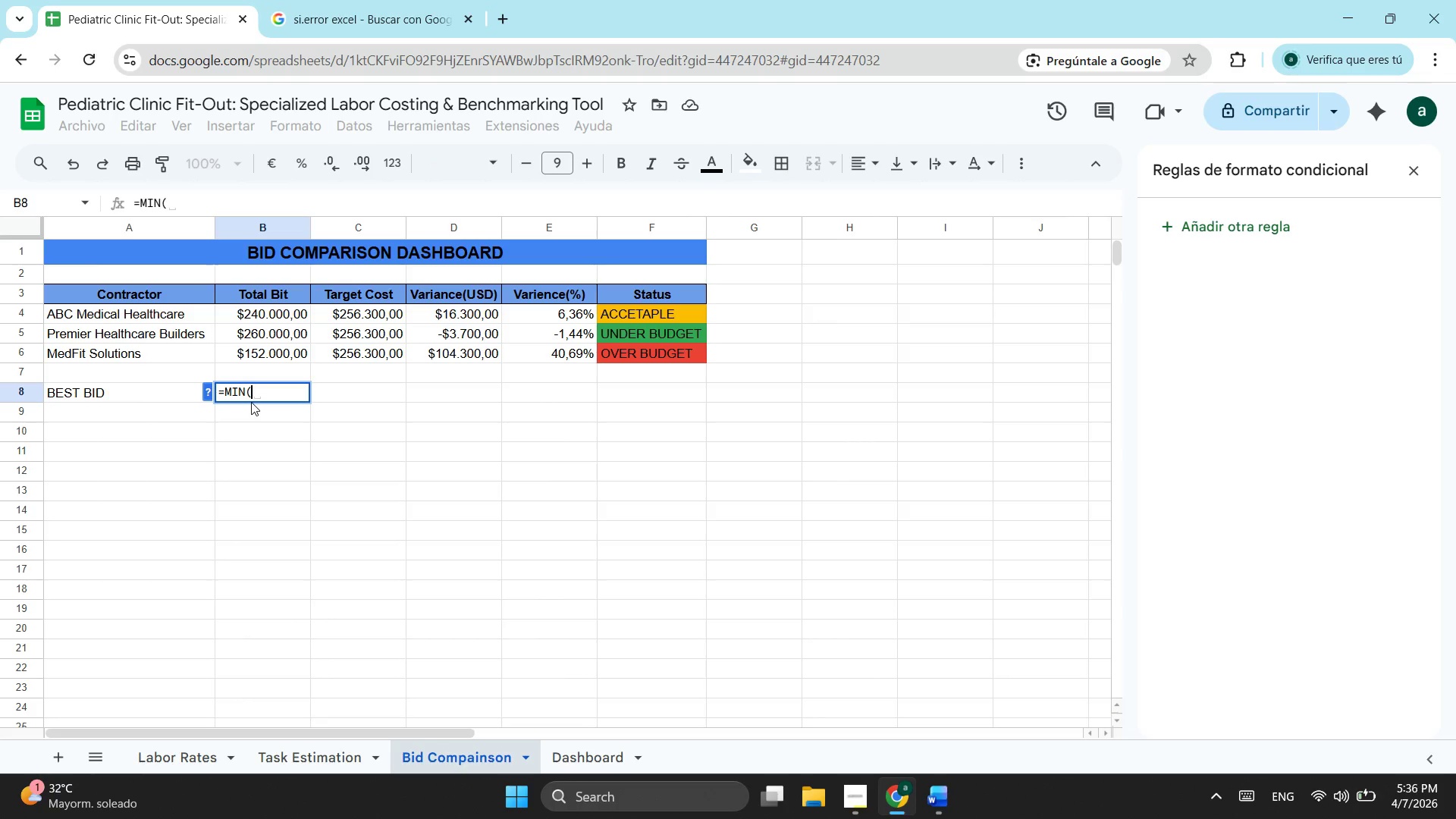 
left_click_drag(start_coordinate=[285, 309], to_coordinate=[286, 357])
 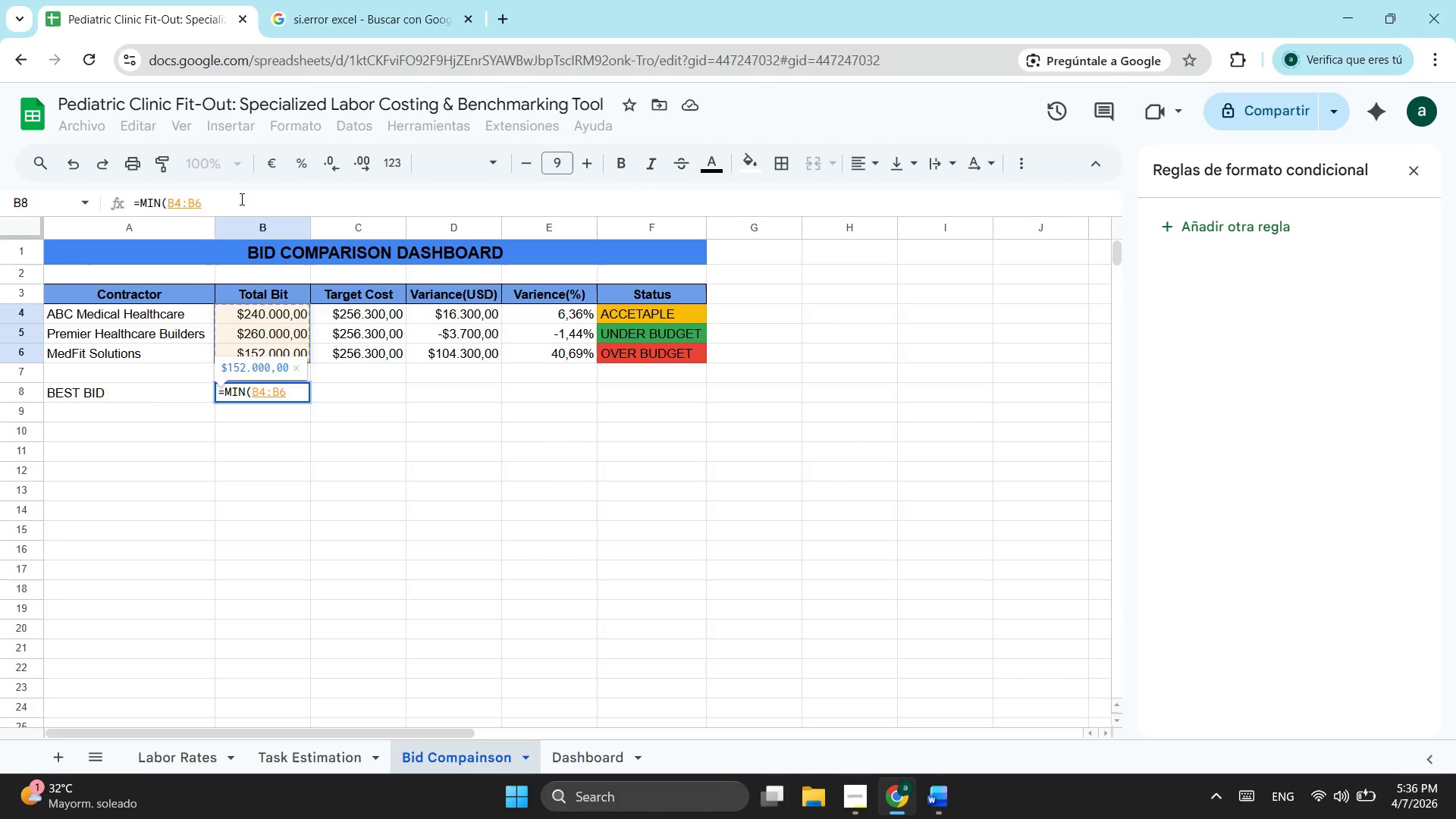 
wait(11.75)
 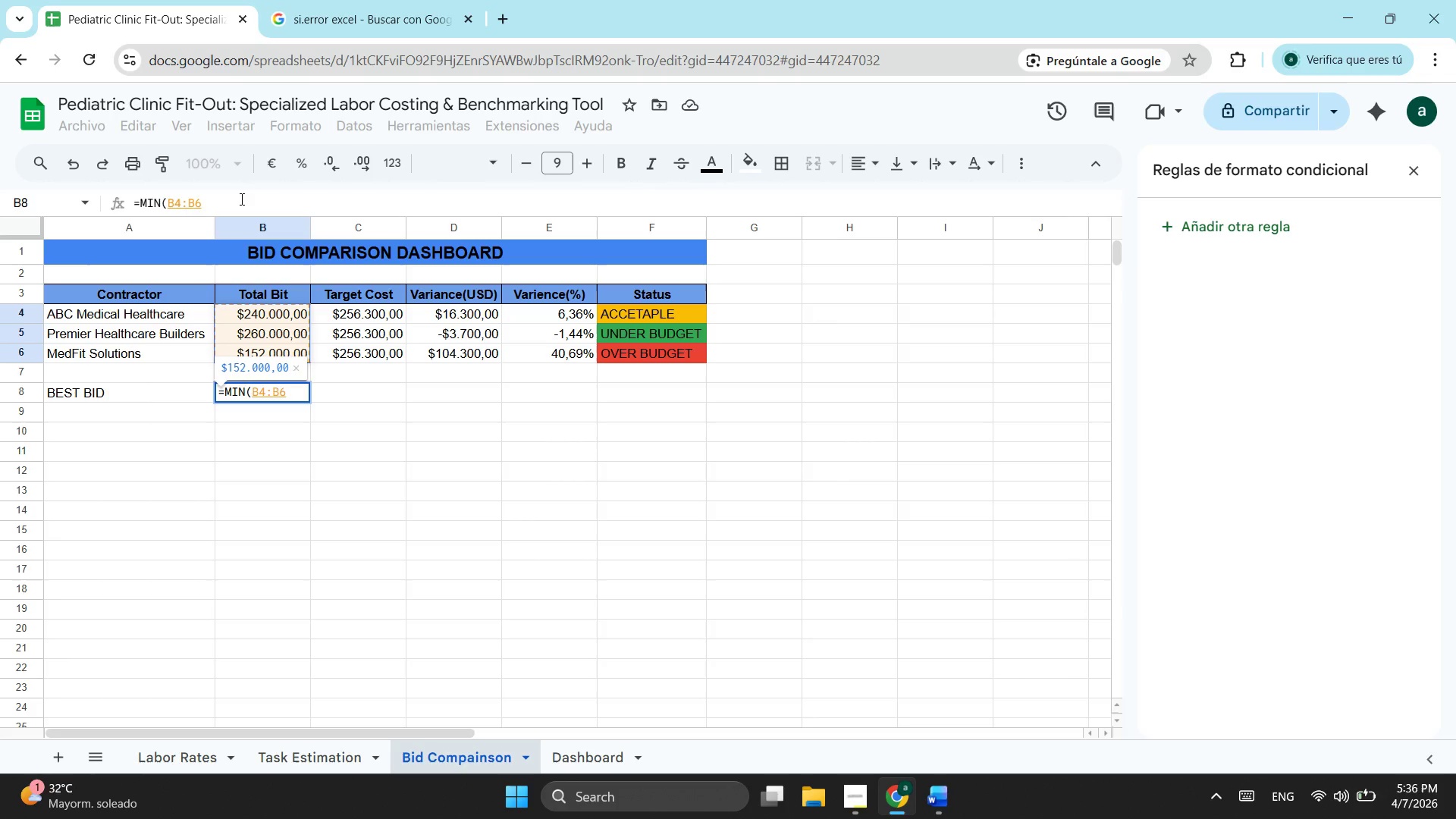 
key(Shift+ShiftLeft)
 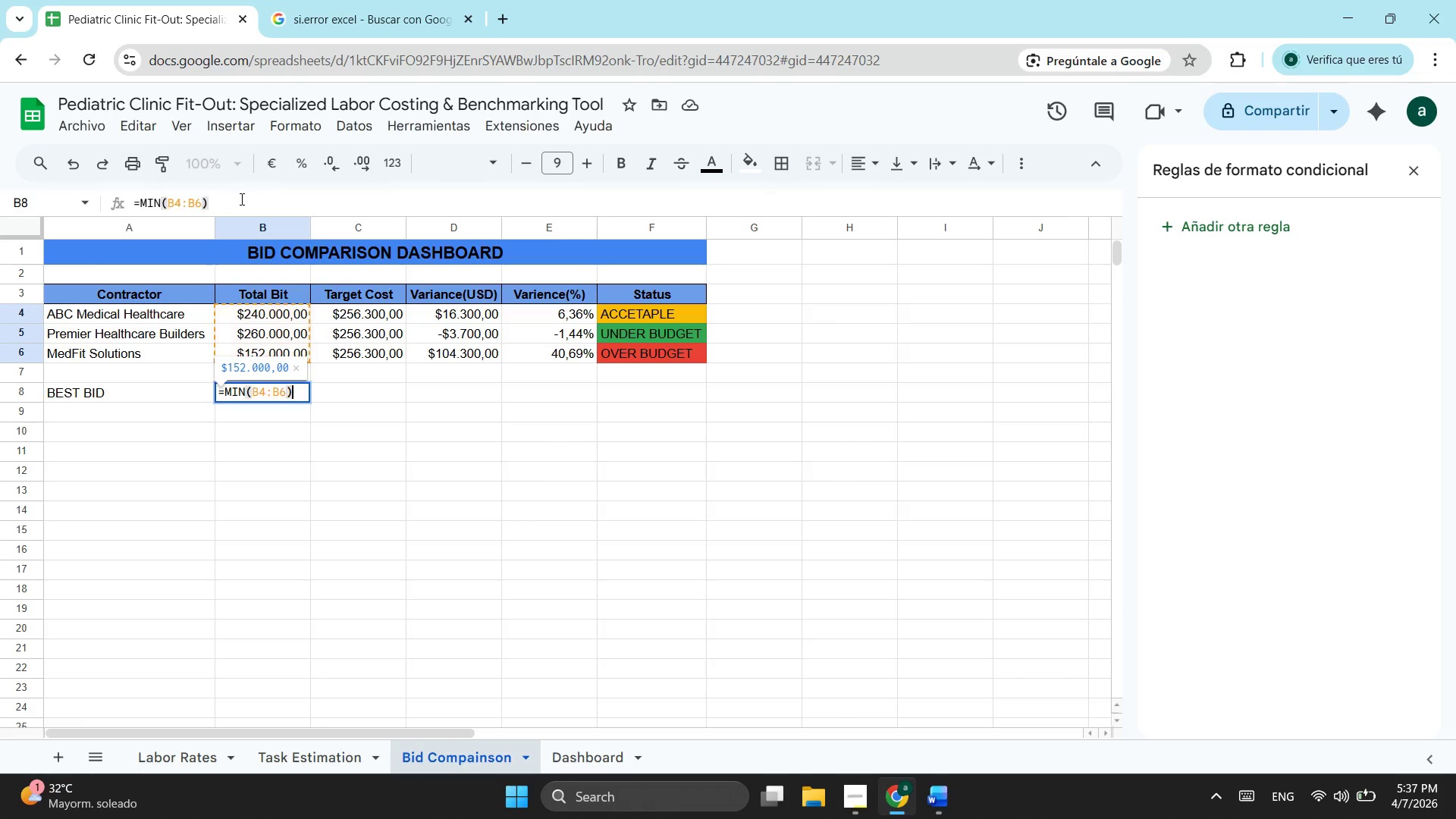 
key(Shift+0)
 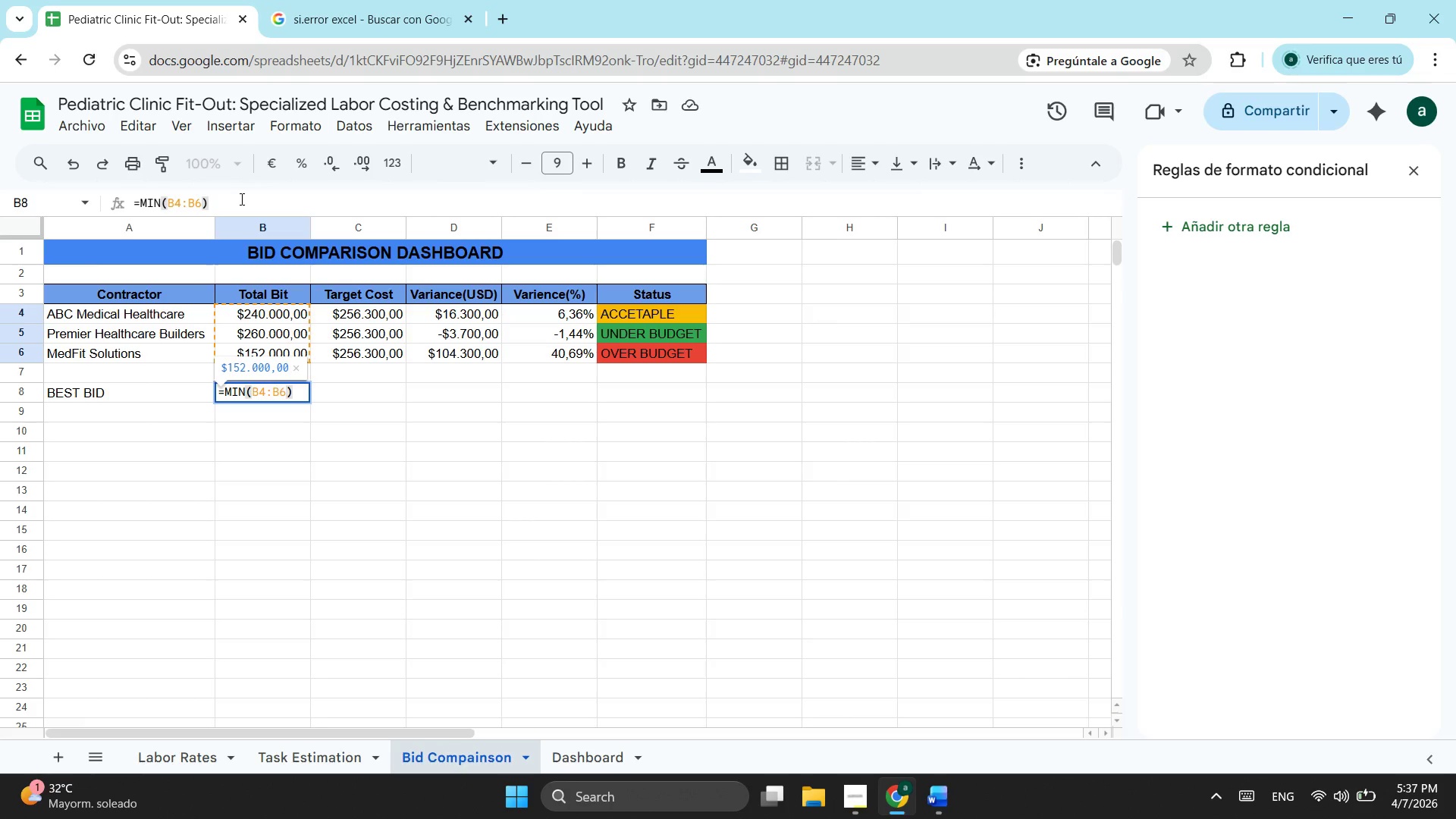 
wait(6.91)
 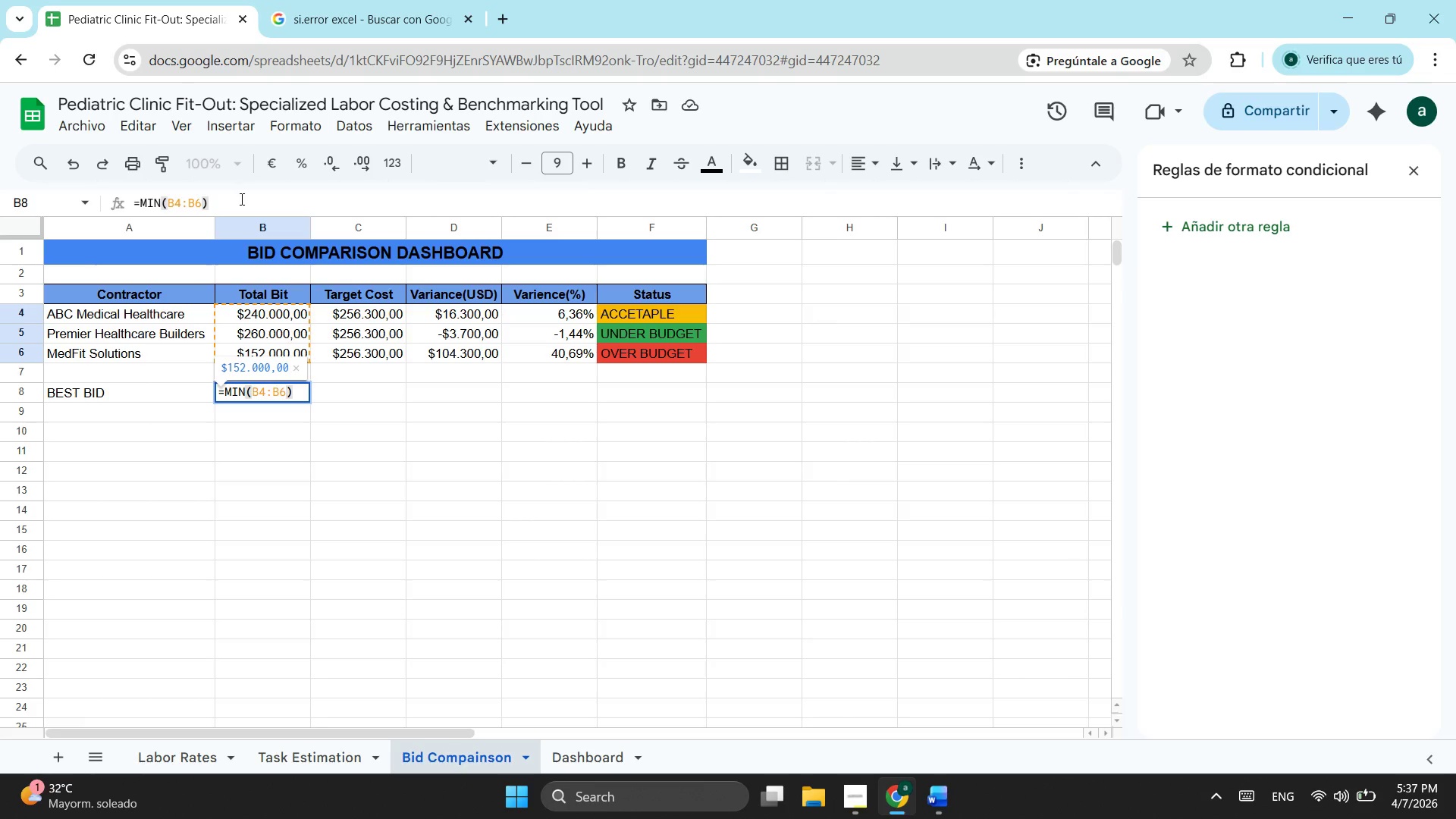 
key(Enter)
 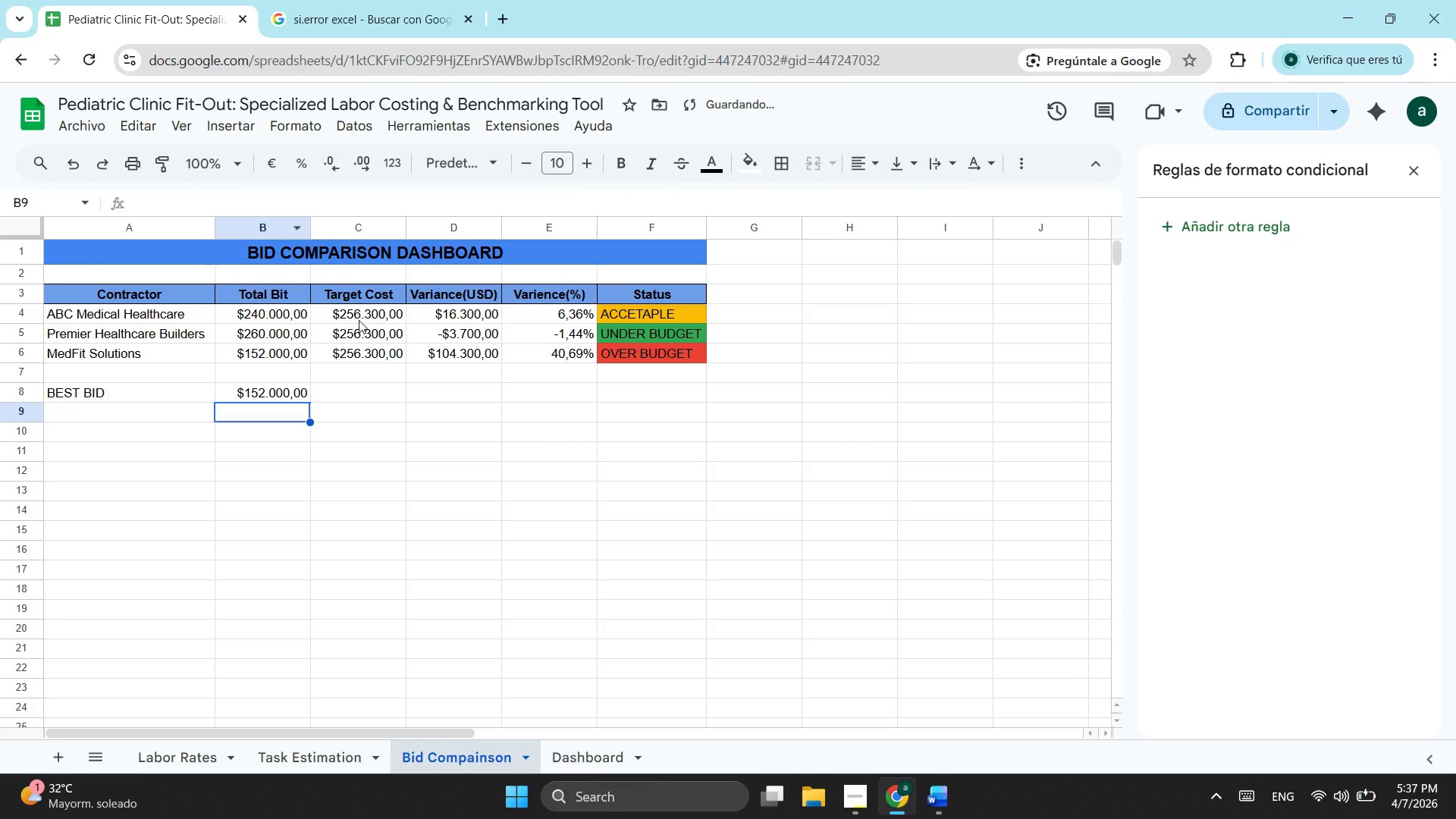 
left_click([360, 318])
 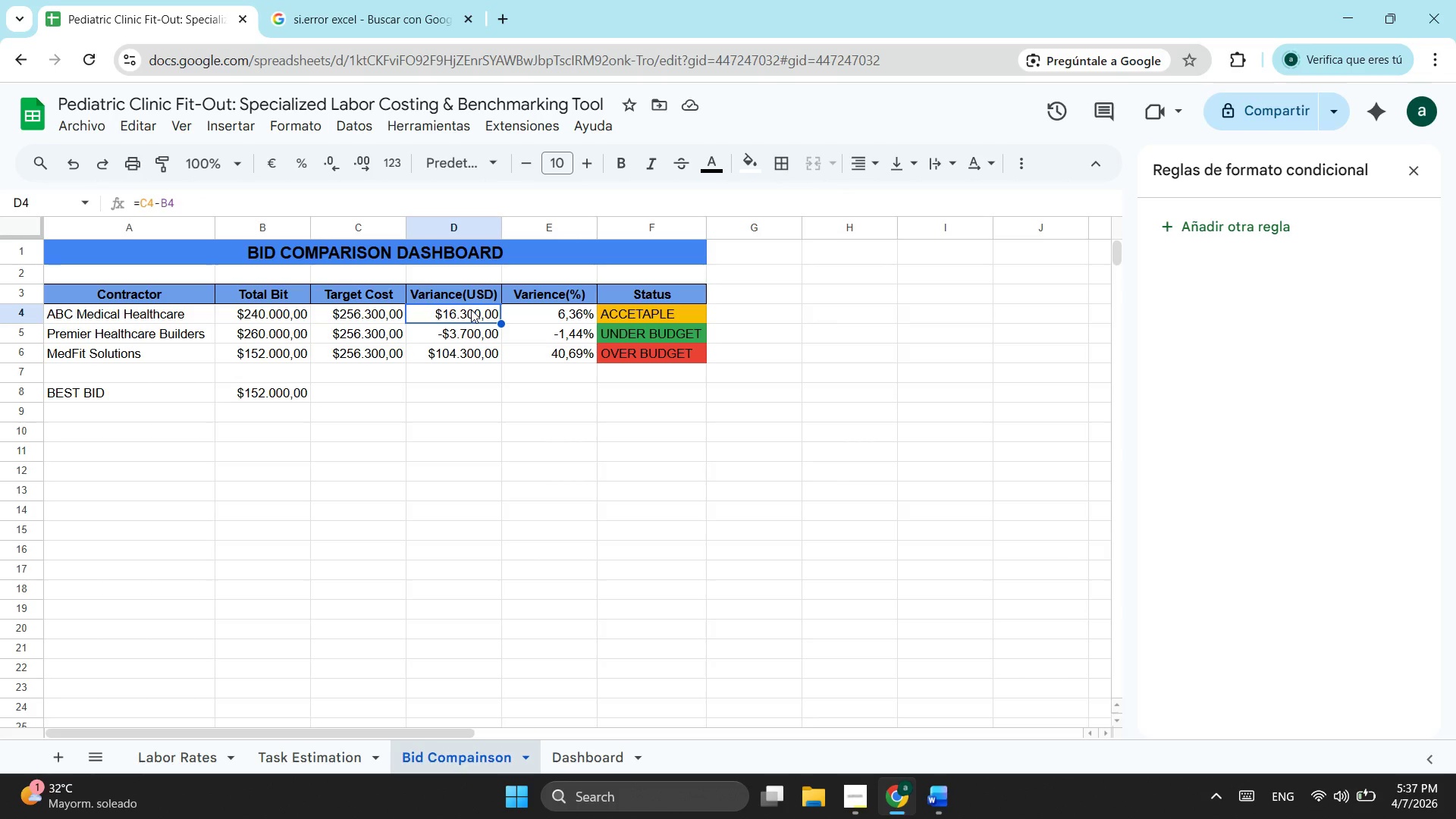 
wait(13.25)
 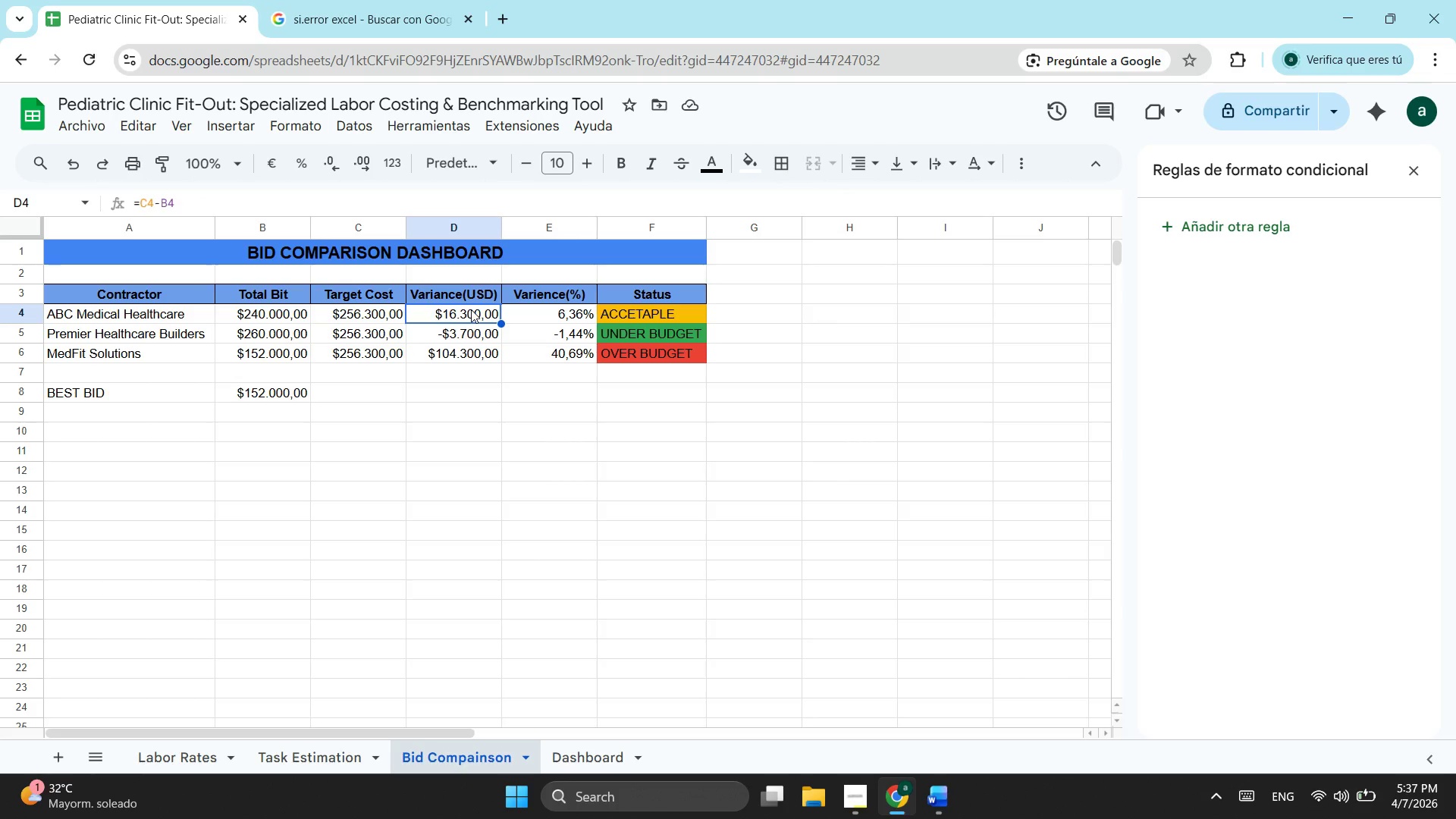 
left_click_drag(start_coordinate=[193, 205], to_coordinate=[119, 208])
 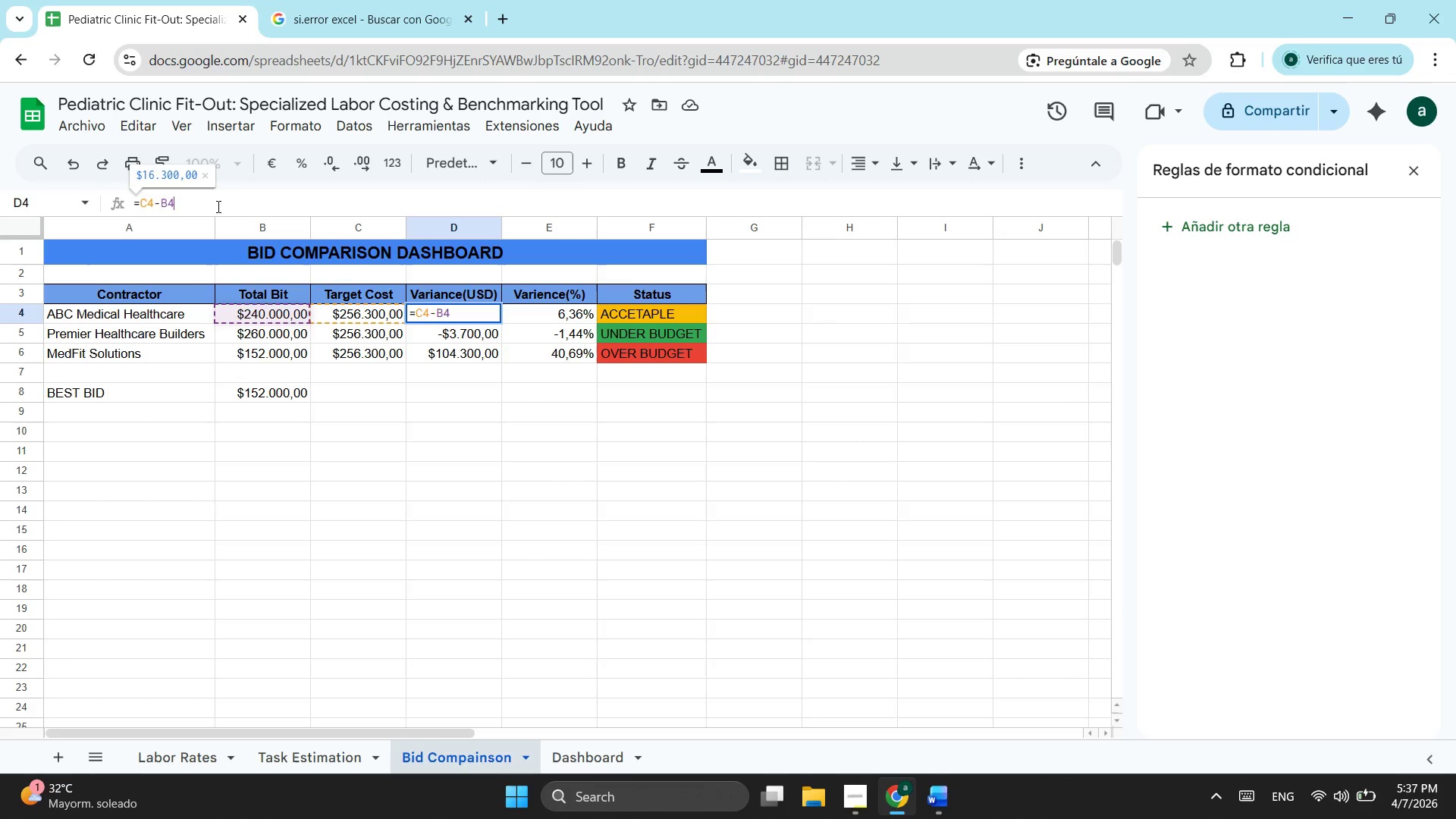 
left_click([217, 206])
 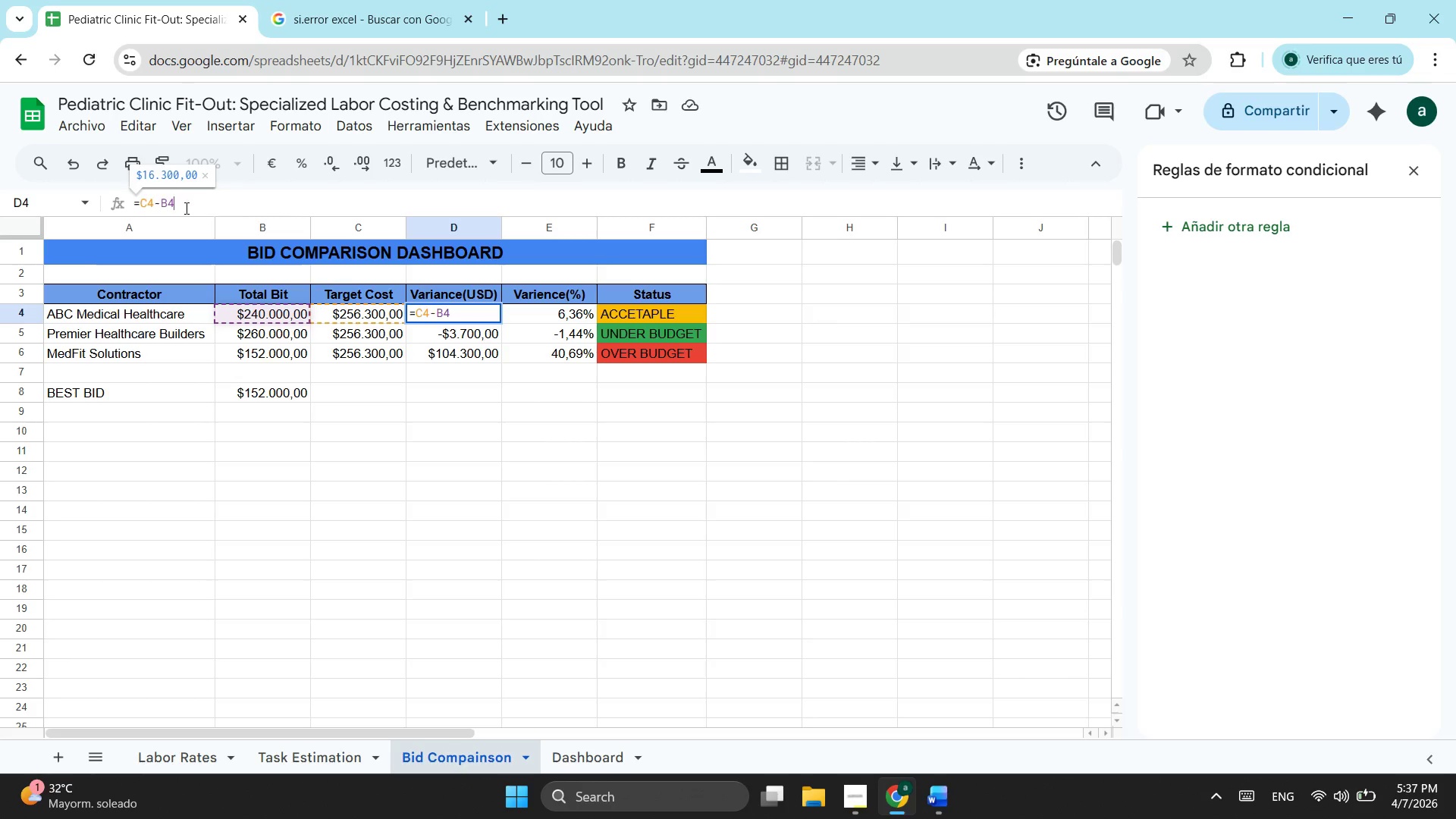 
left_click_drag(start_coordinate=[217, 206], to_coordinate=[138, 206])
 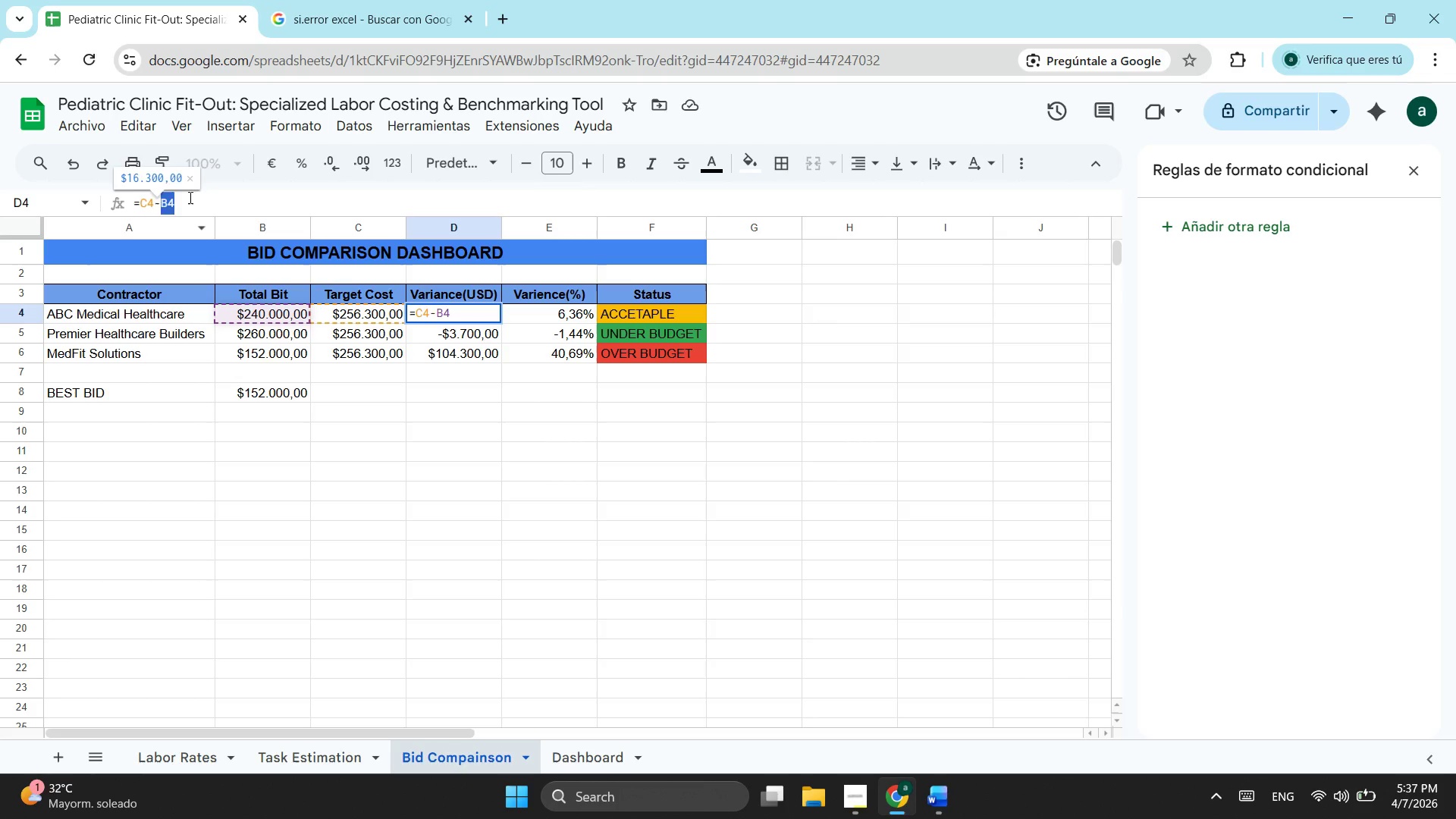 
left_click([189, 197])
 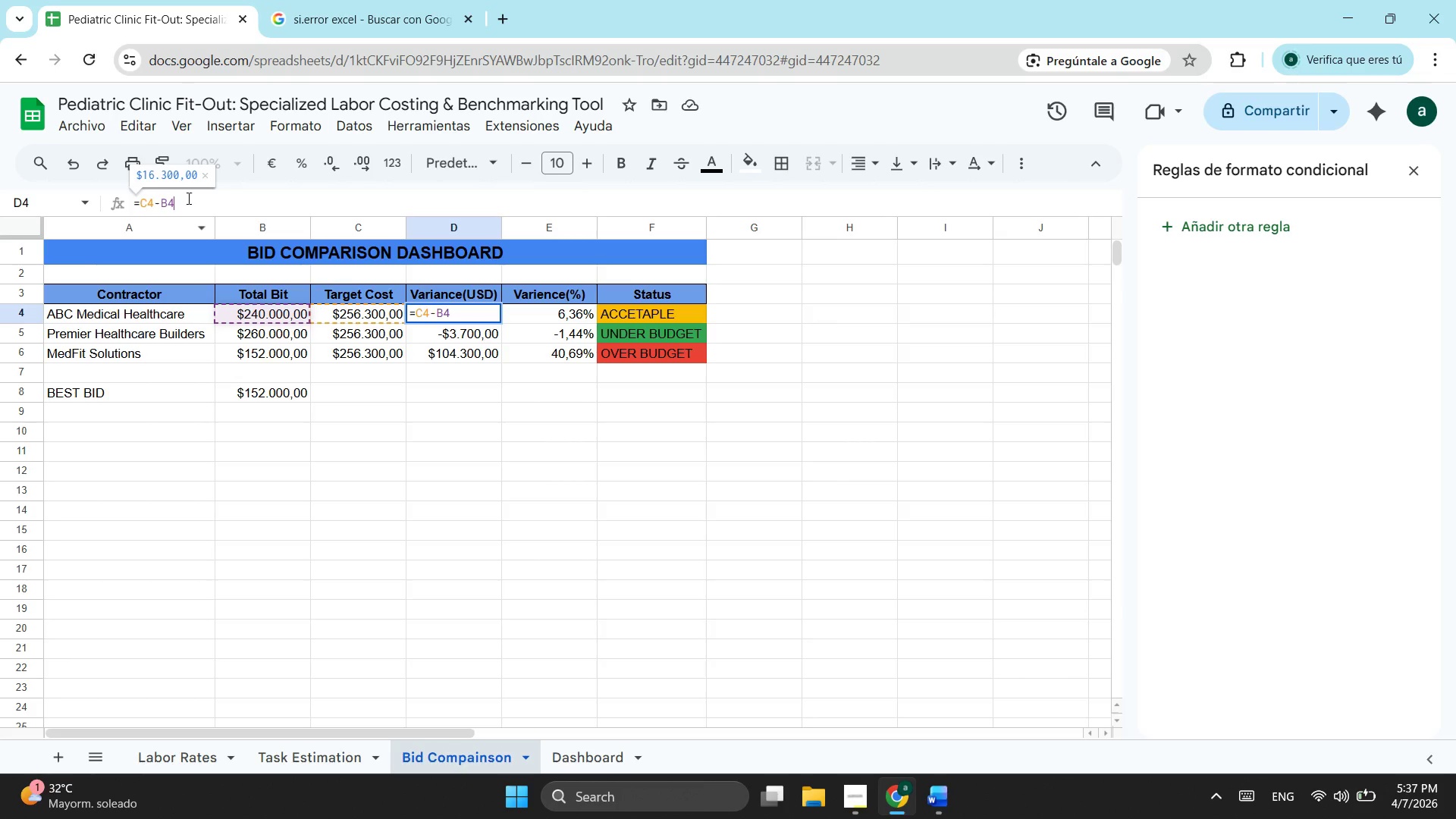 
left_click_drag(start_coordinate=[193, 197], to_coordinate=[140, 204])
 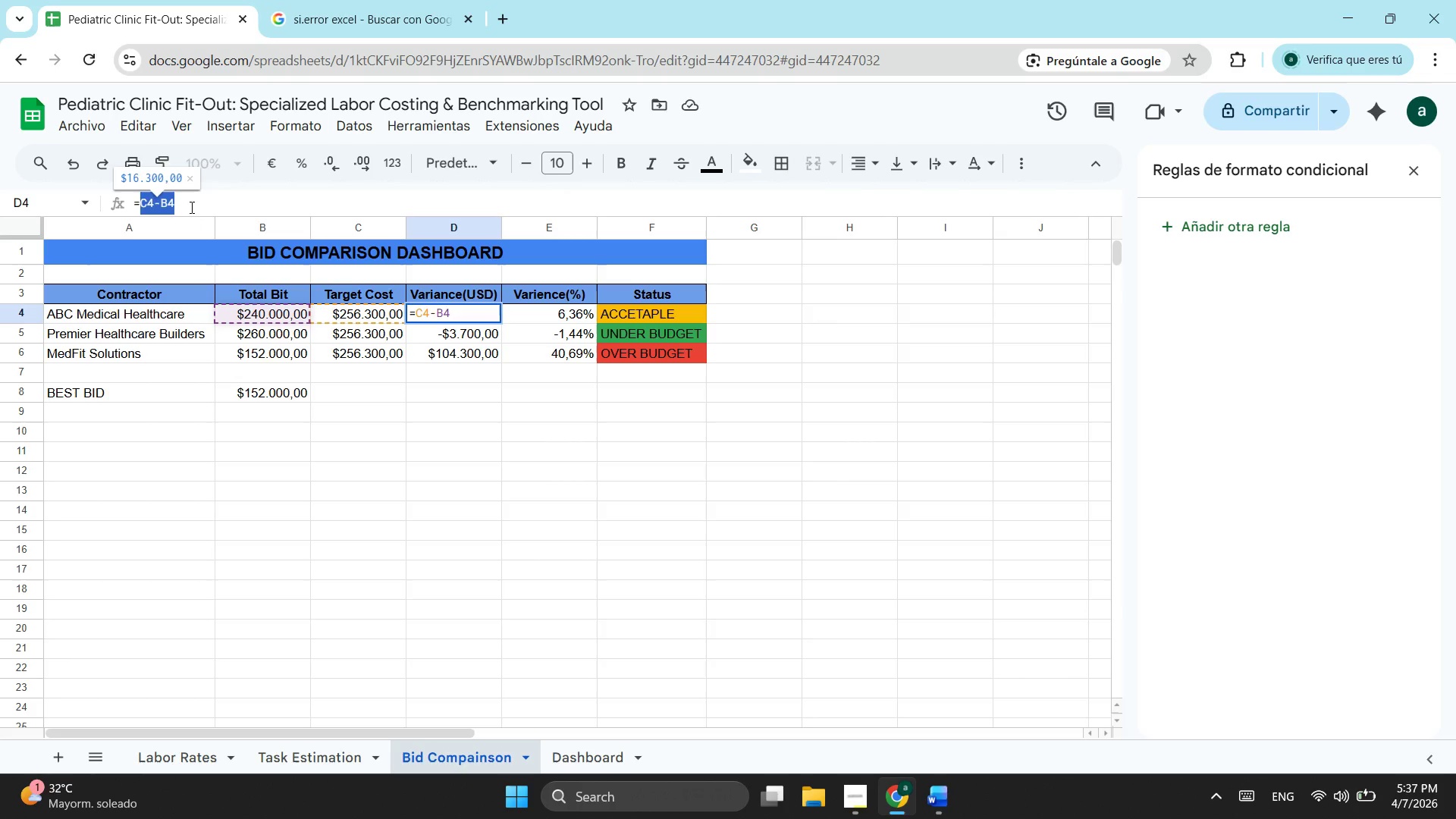 
left_click([190, 207])
 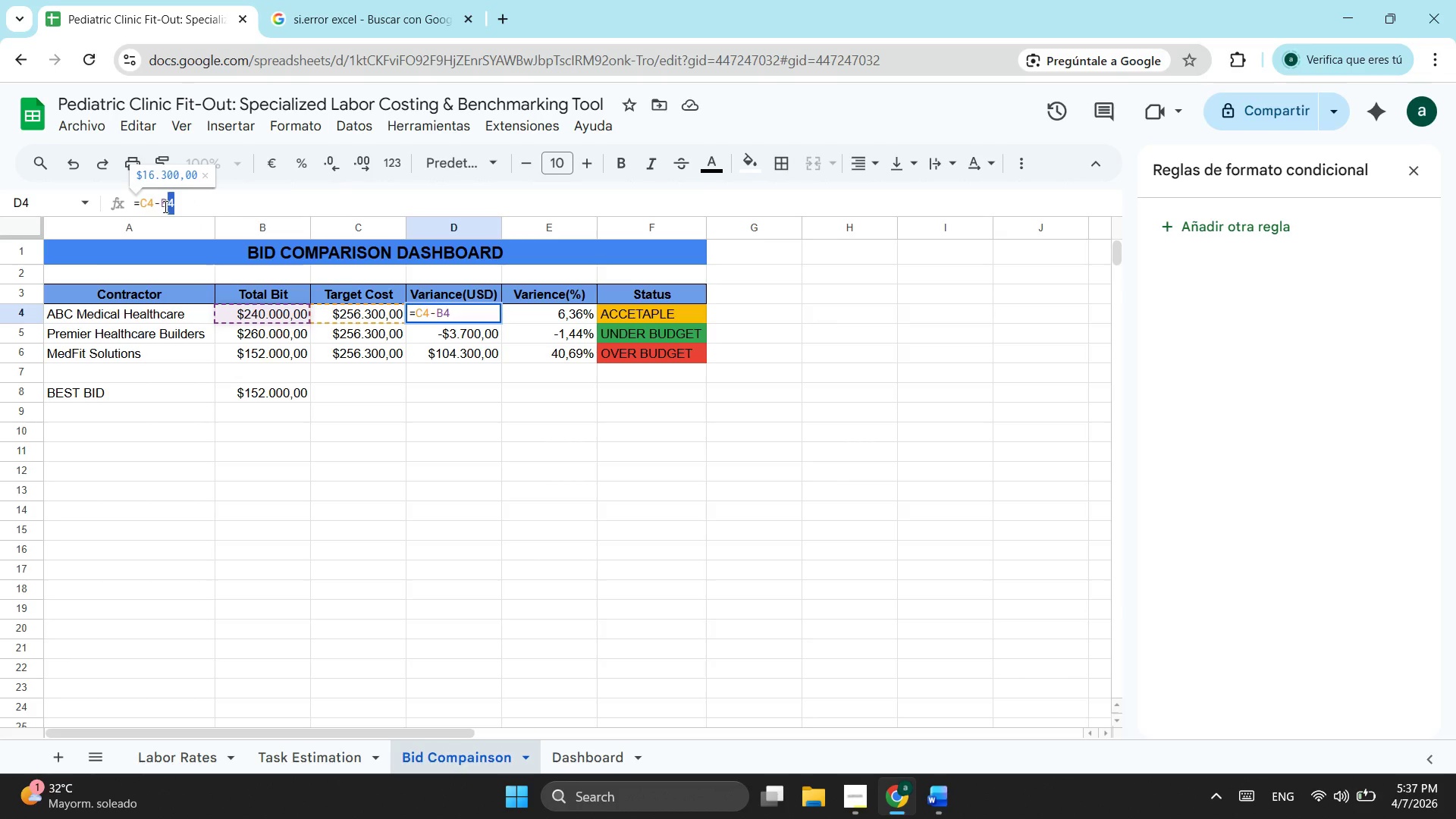 
left_click_drag(start_coordinate=[190, 207], to_coordinate=[142, 206])
 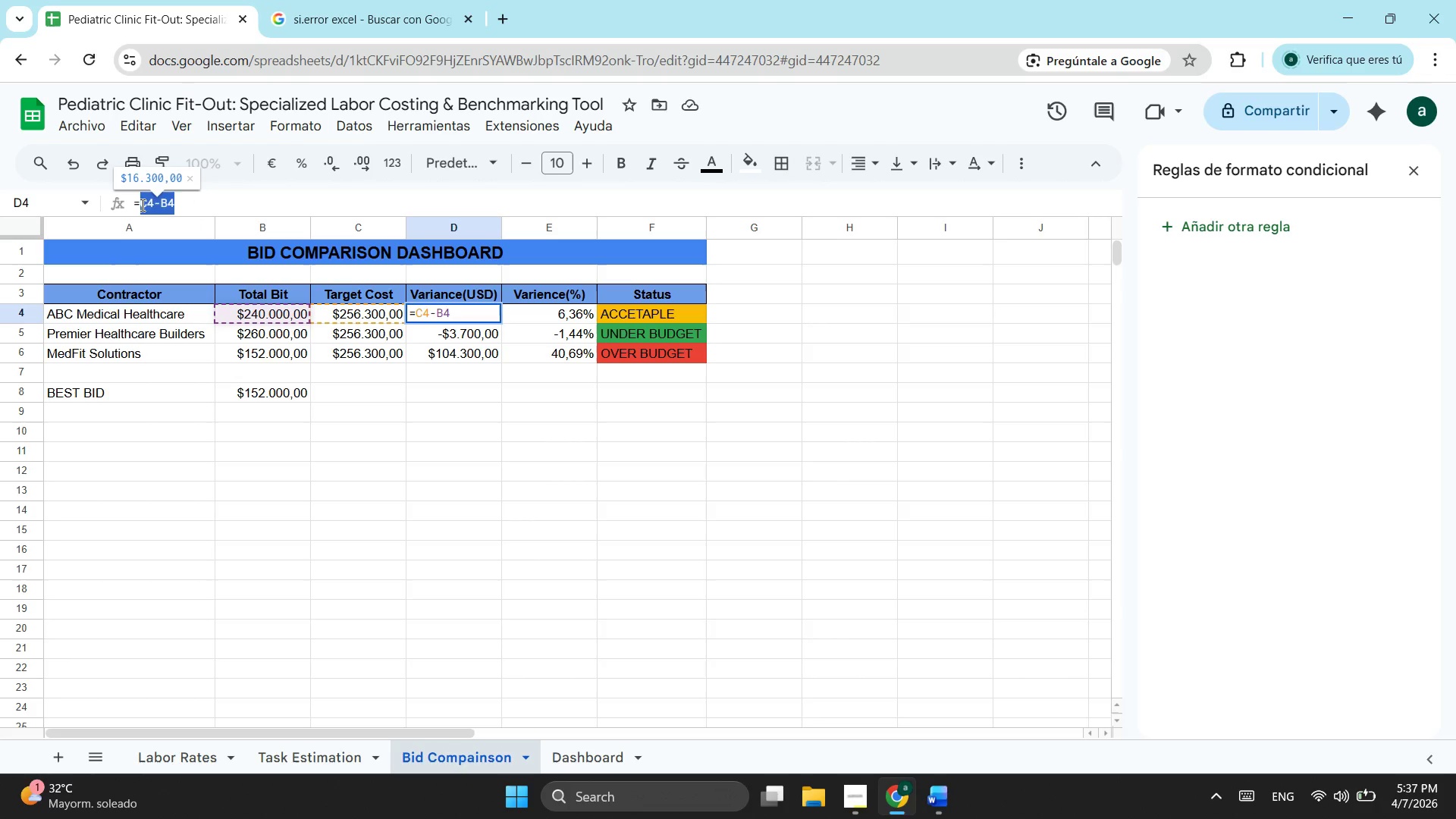 
type(b4-c4)
 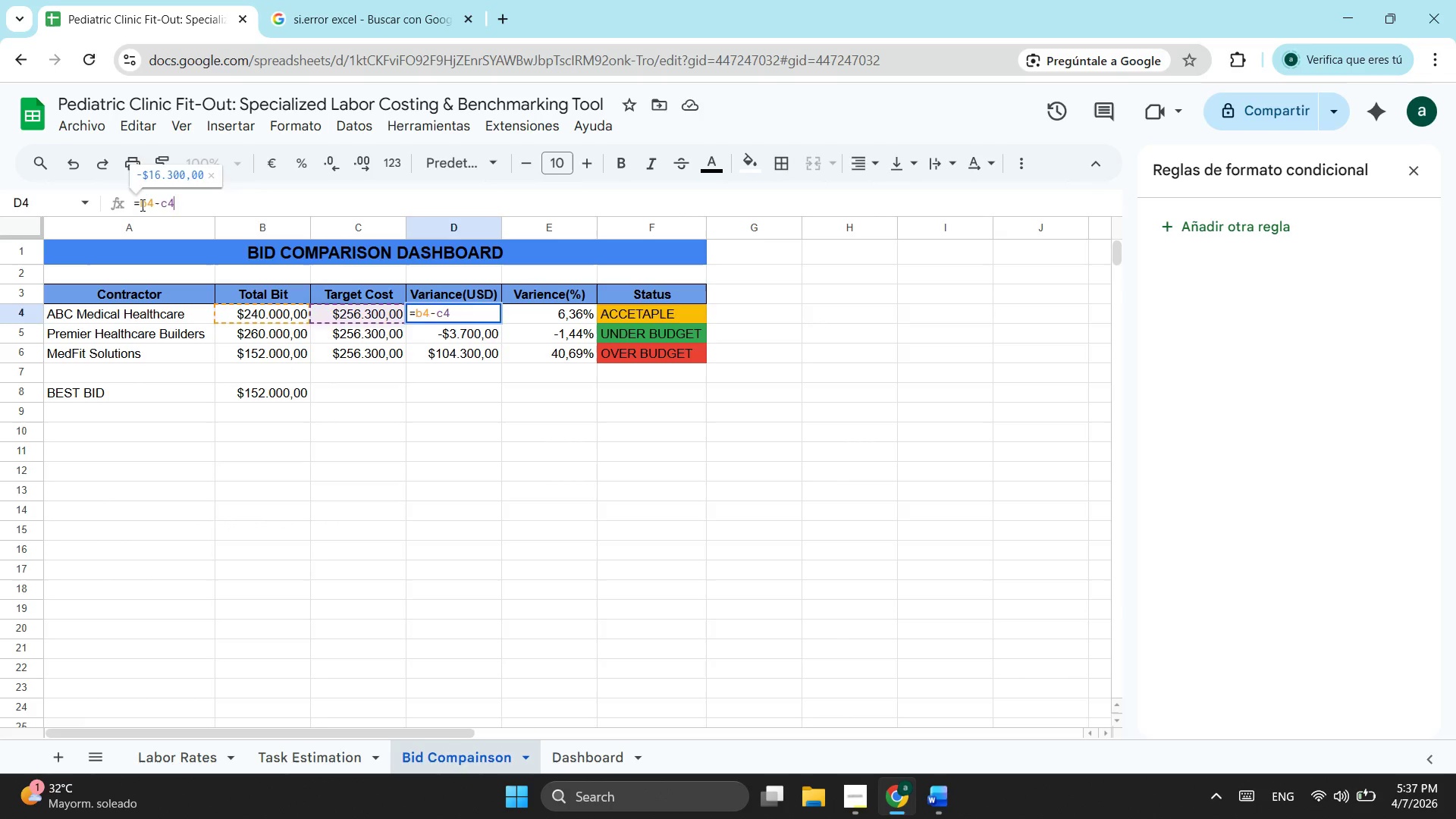 
key(Enter)
 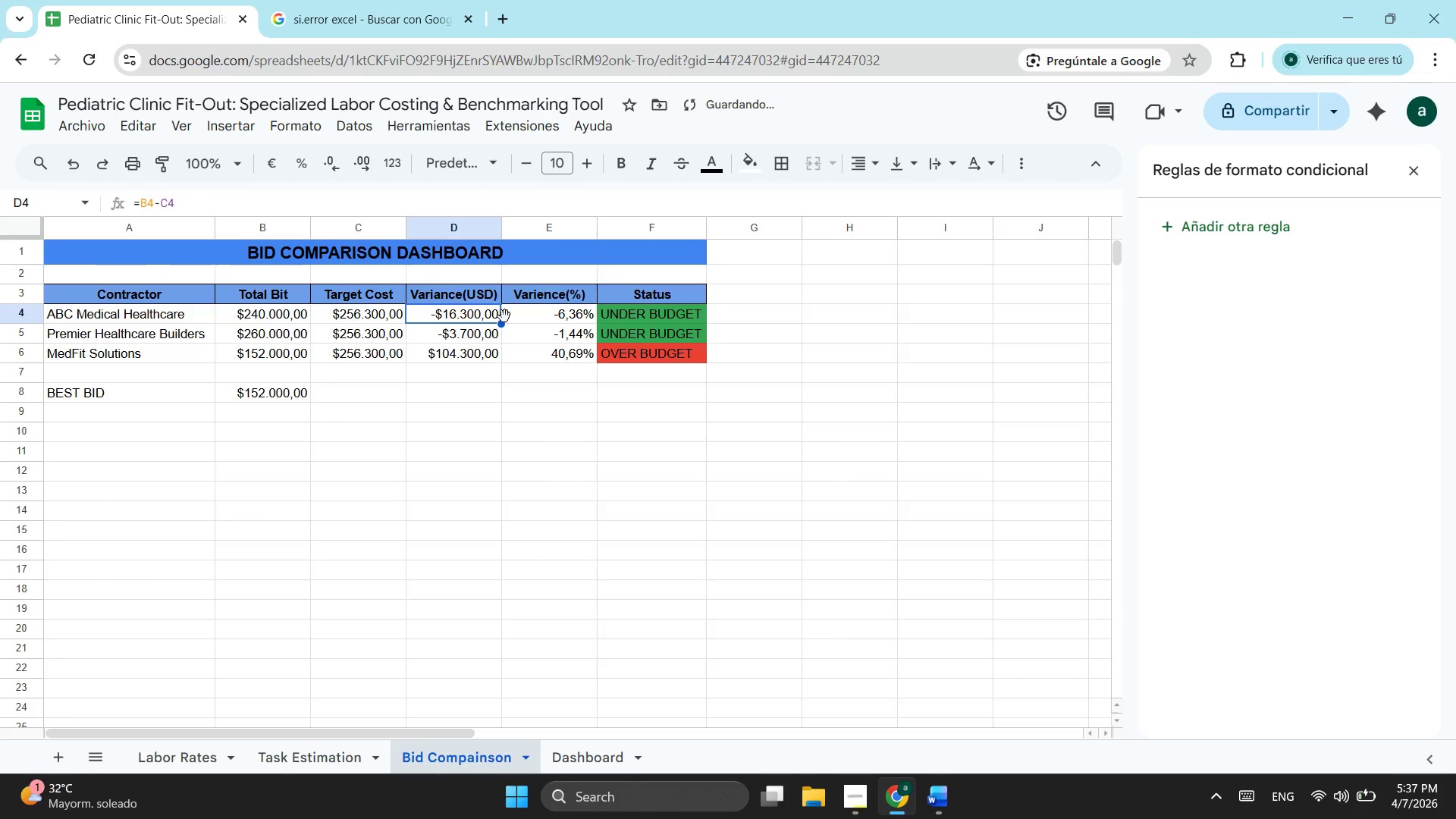 
left_click_drag(start_coordinate=[504, 323], to_coordinate=[499, 353])
 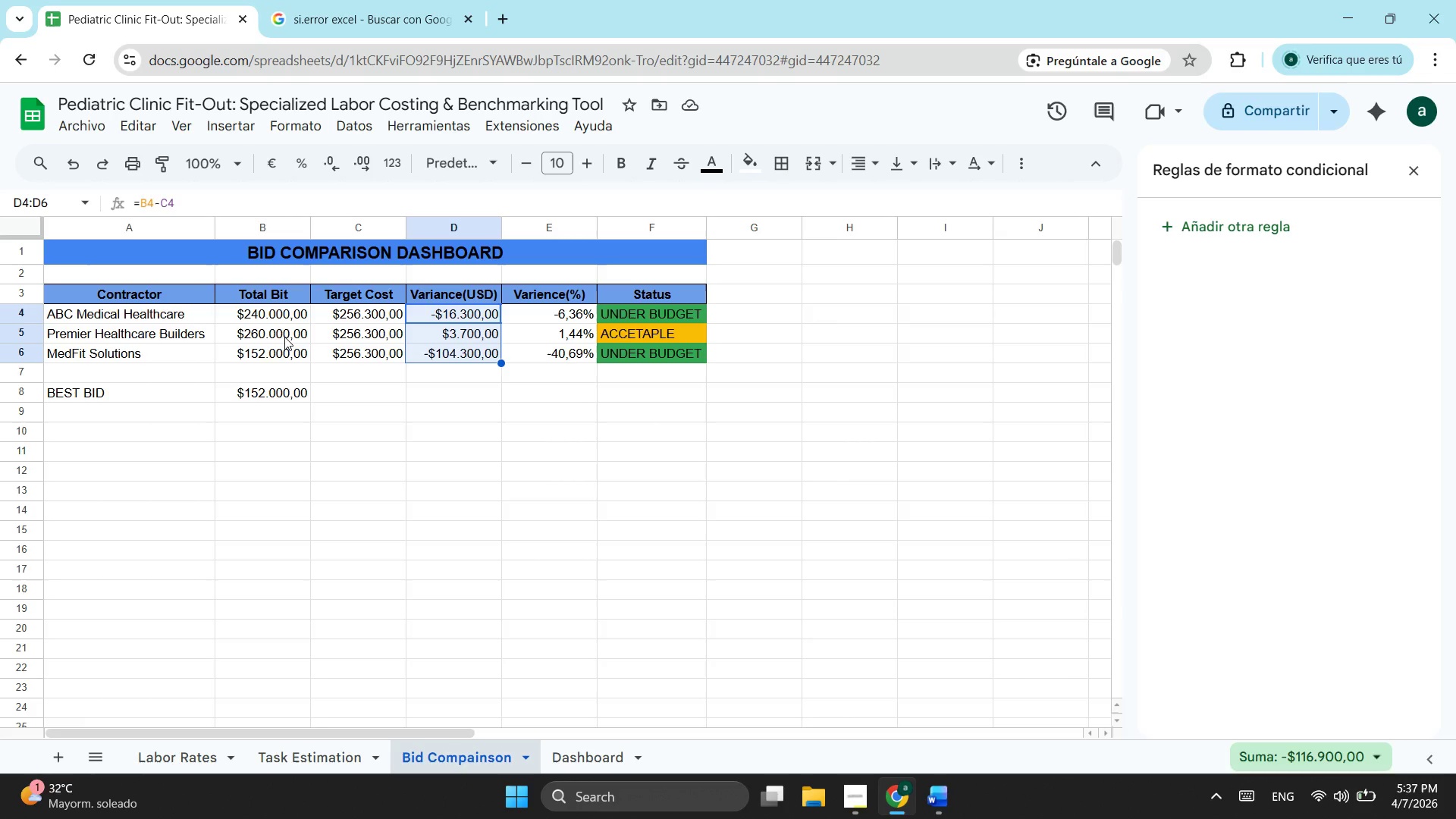 
wait(15.06)
 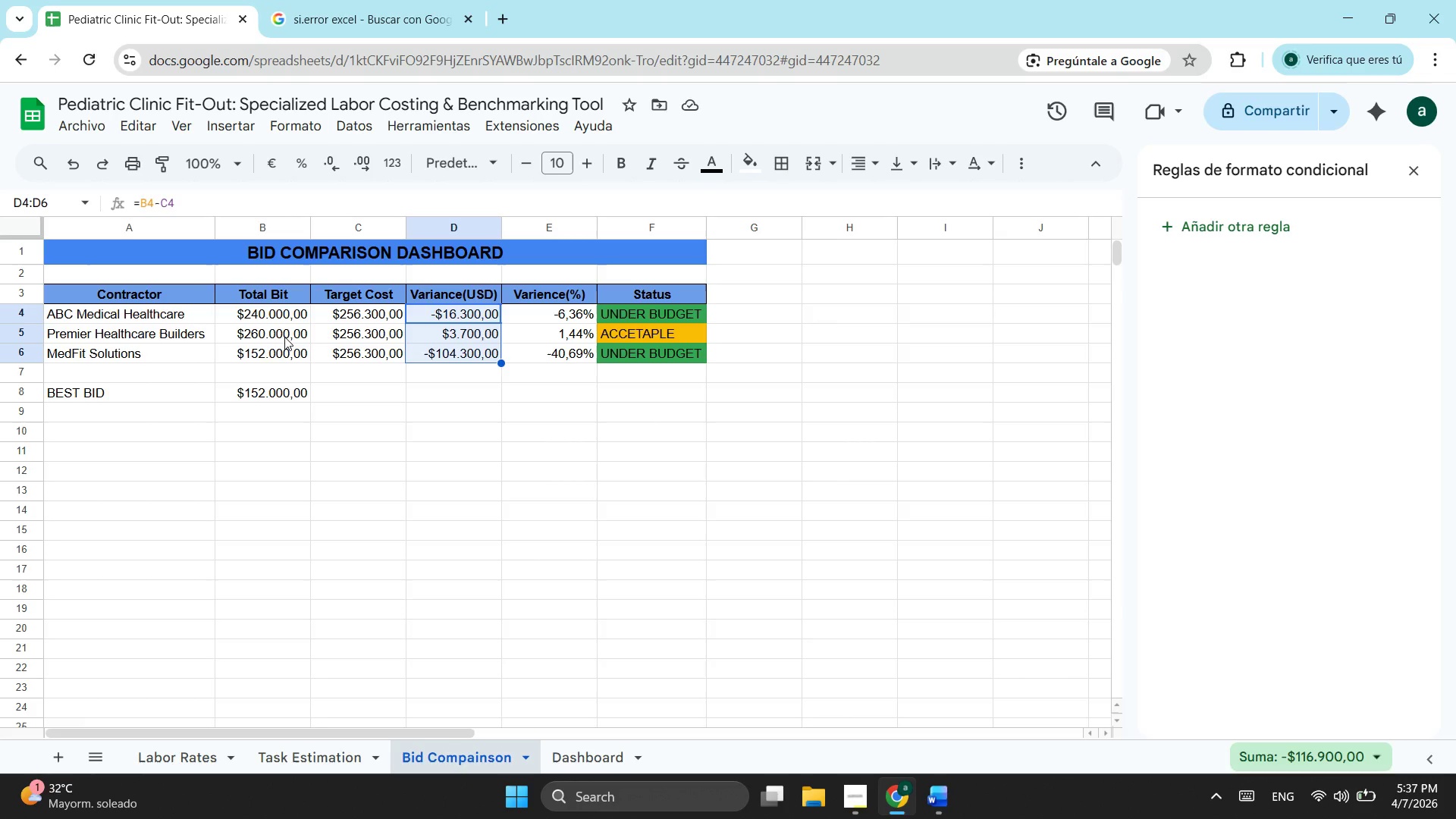 
left_click([289, 312])
 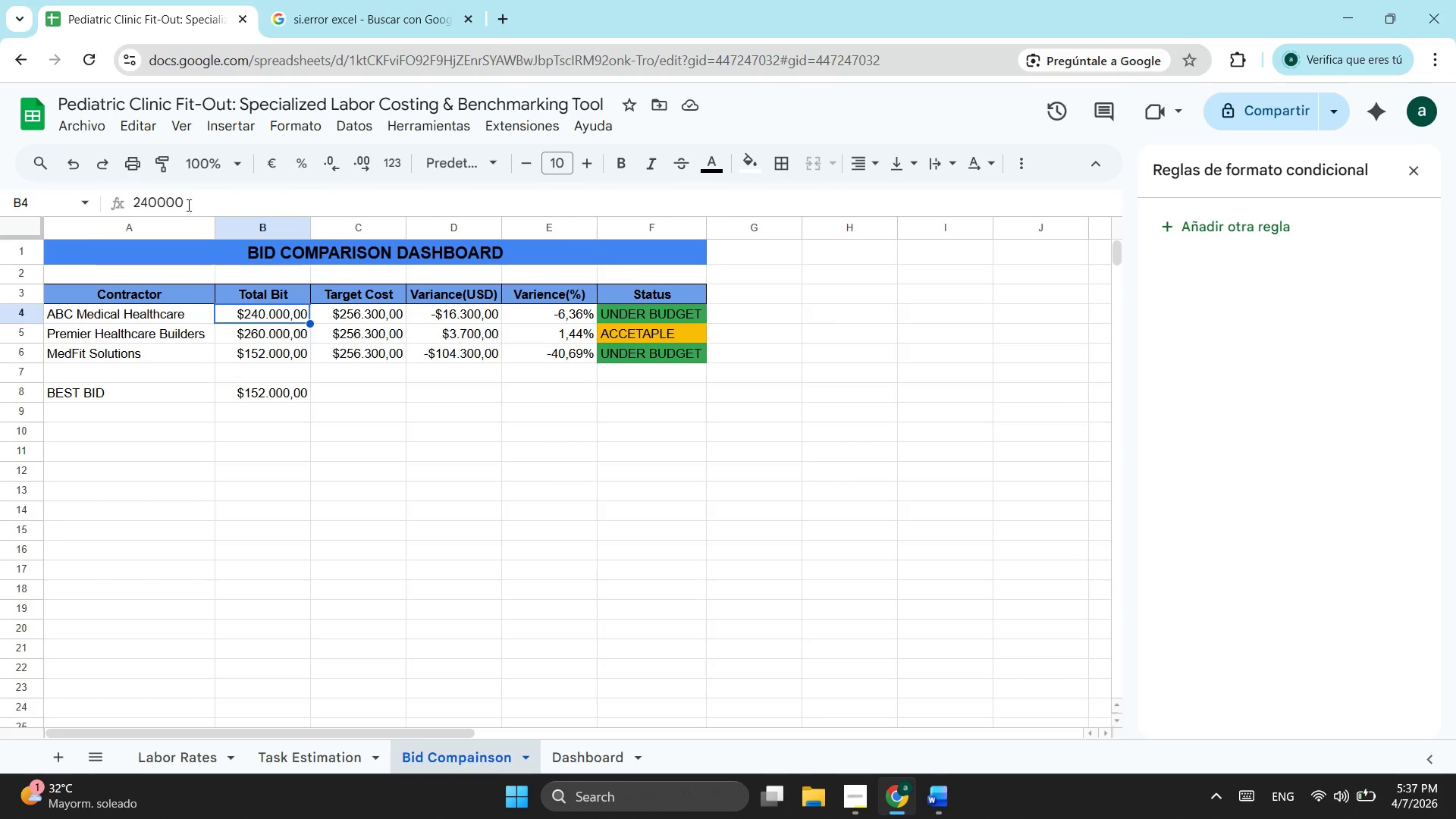 
left_click_drag(start_coordinate=[197, 205], to_coordinate=[124, 212])
 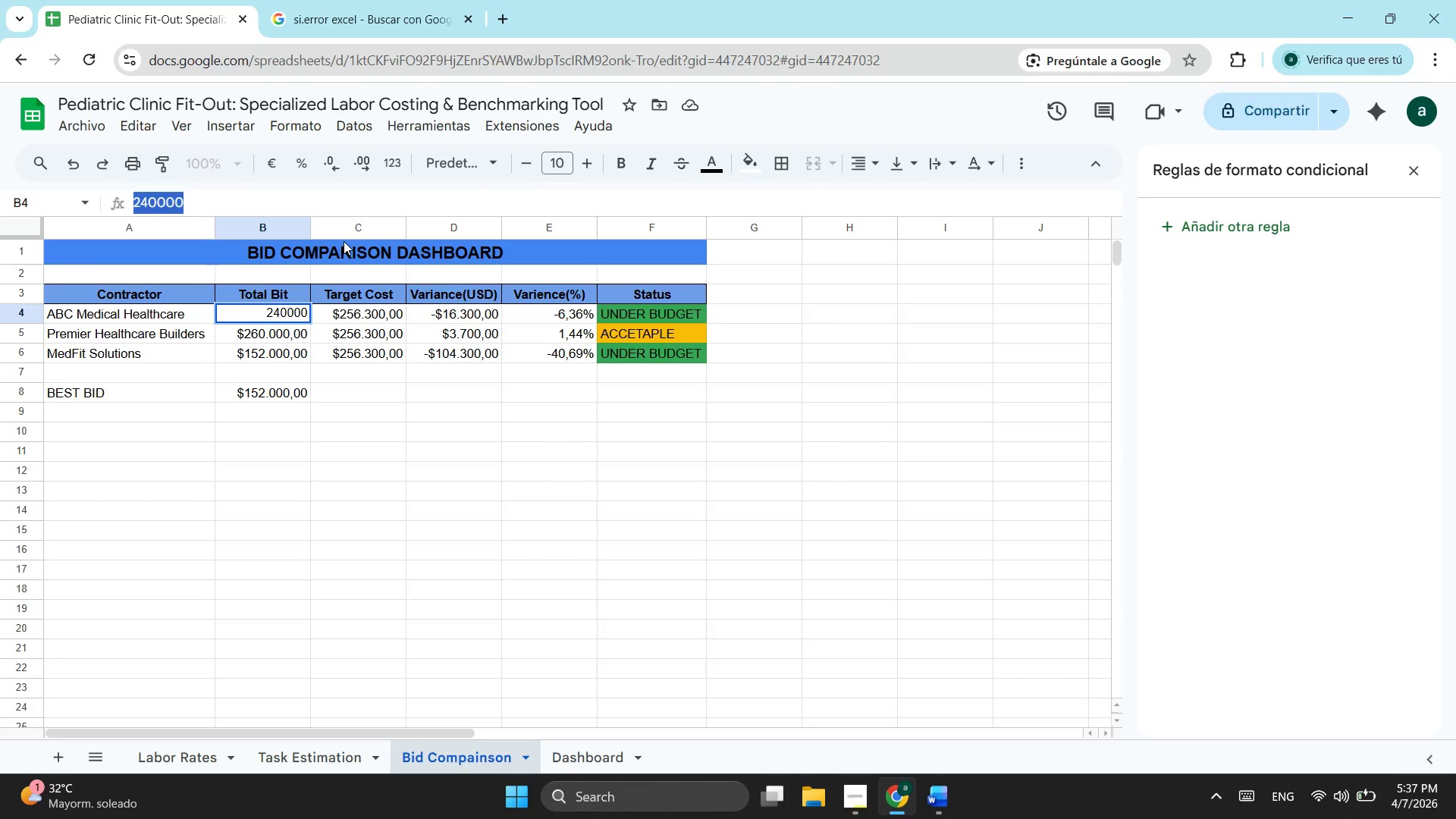 
type(2)
key(Backspace)
type(160000)
 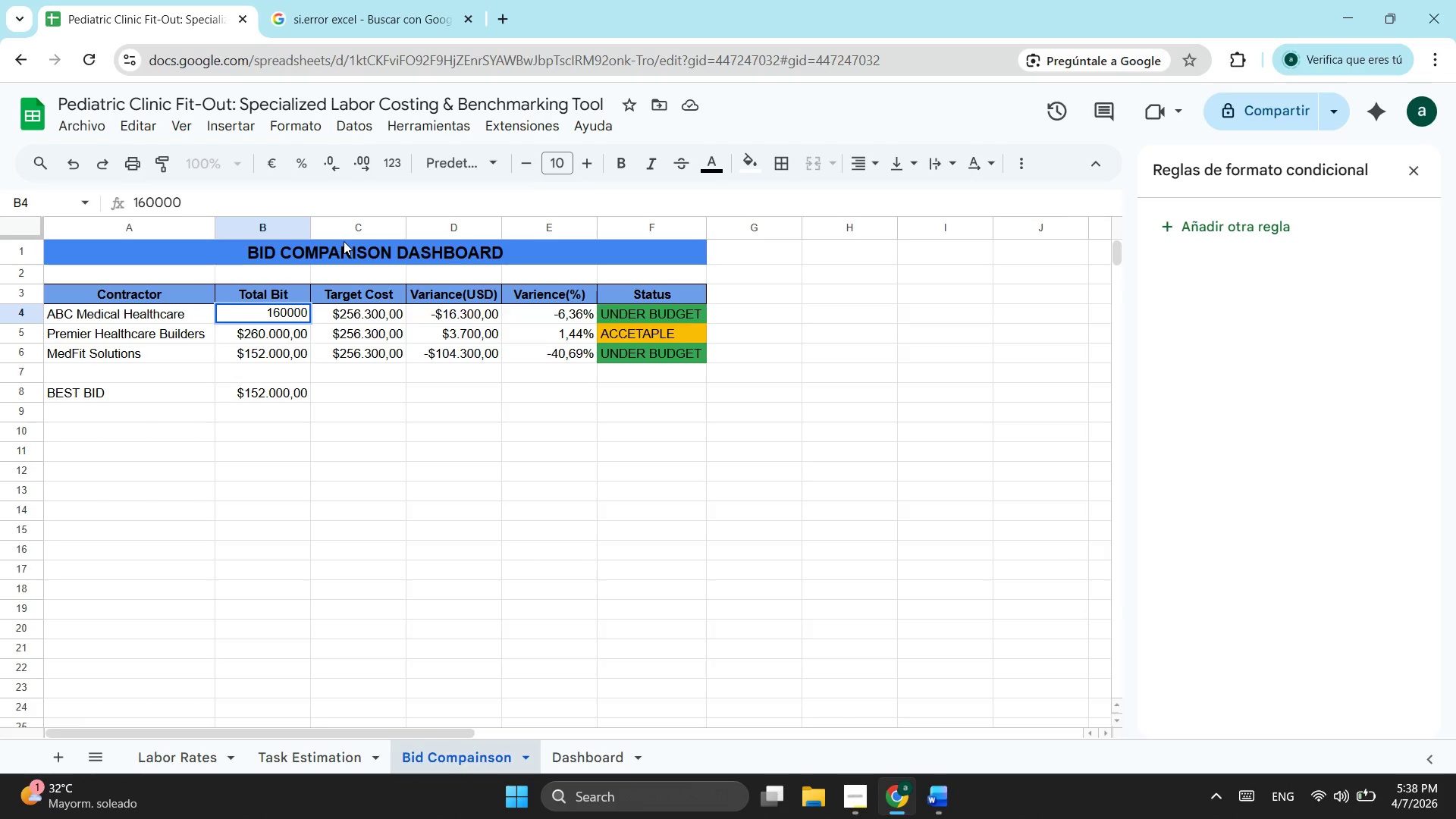 
key(Enter)
 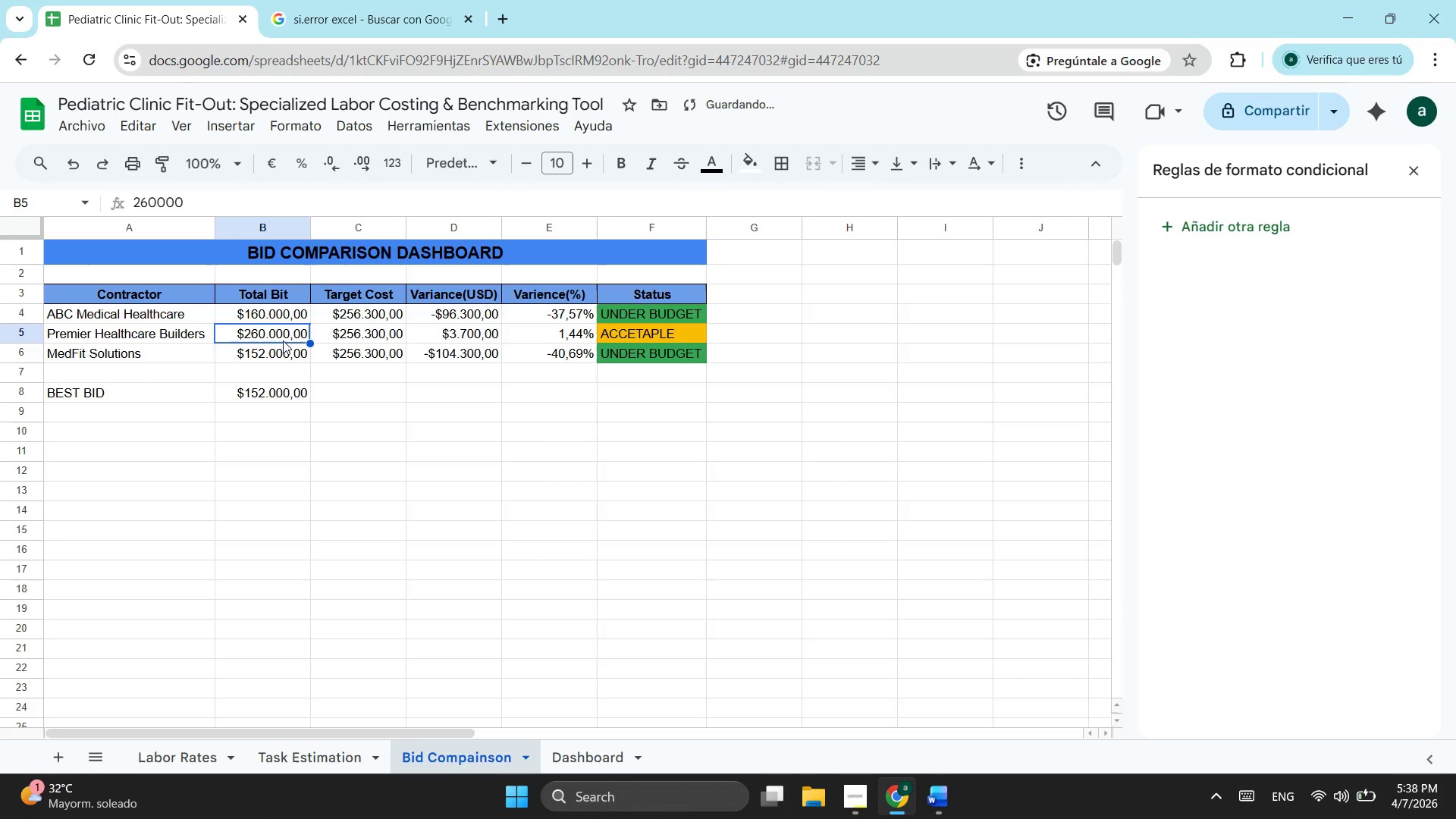 
left_click([283, 340])
 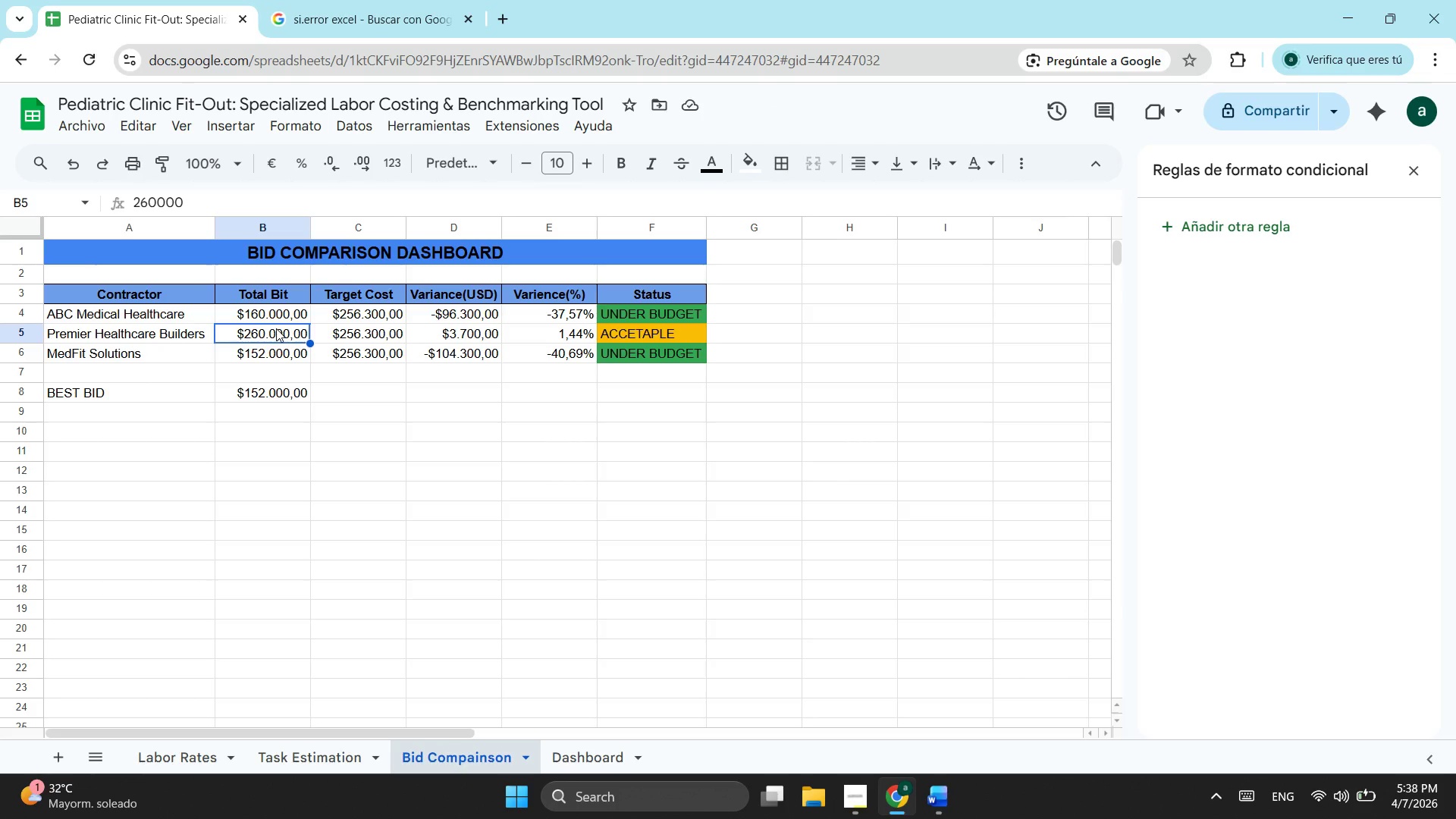 
wait(11.02)
 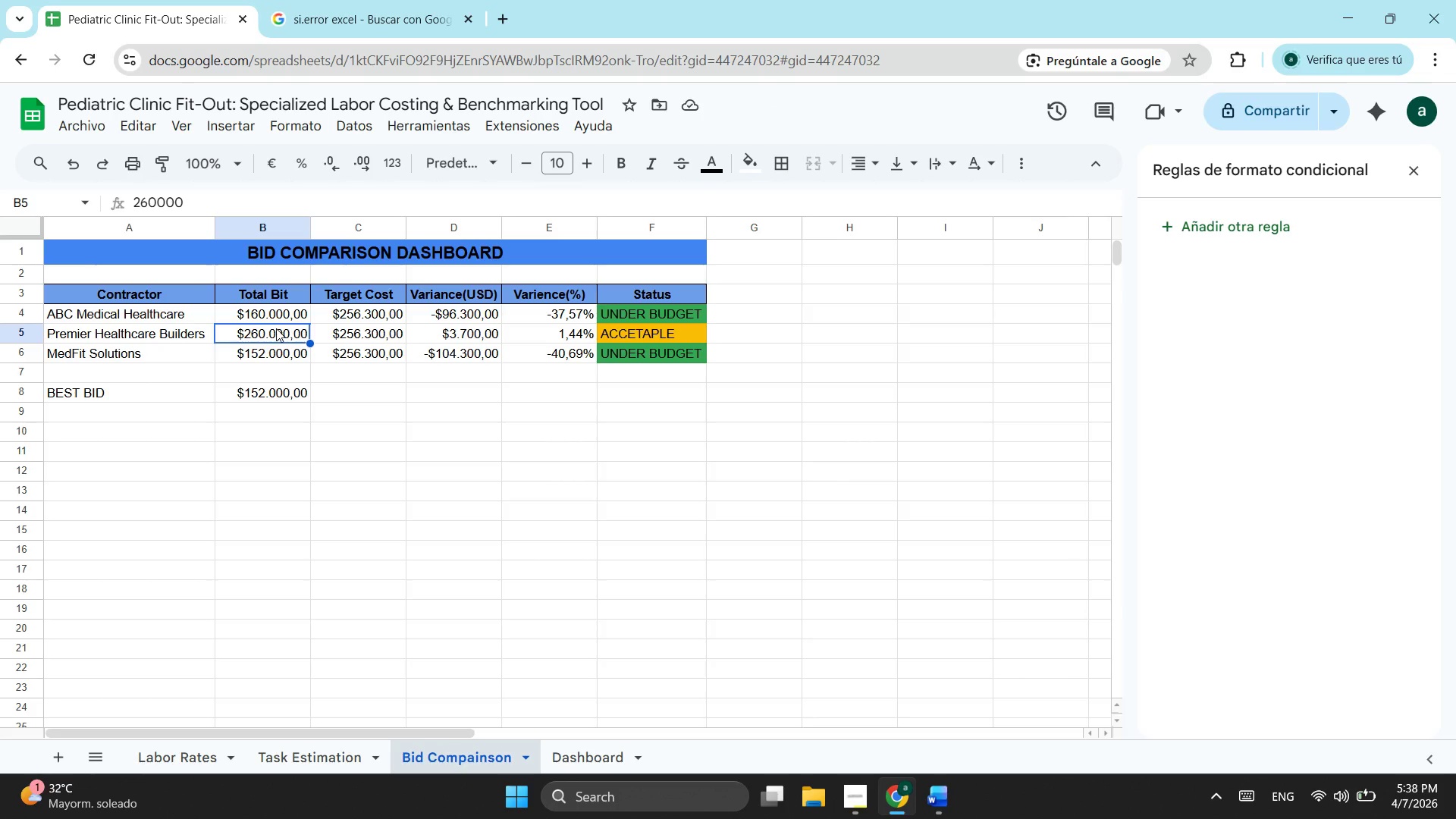 
left_click_drag(start_coordinate=[217, 206], to_coordinate=[122, 208])
 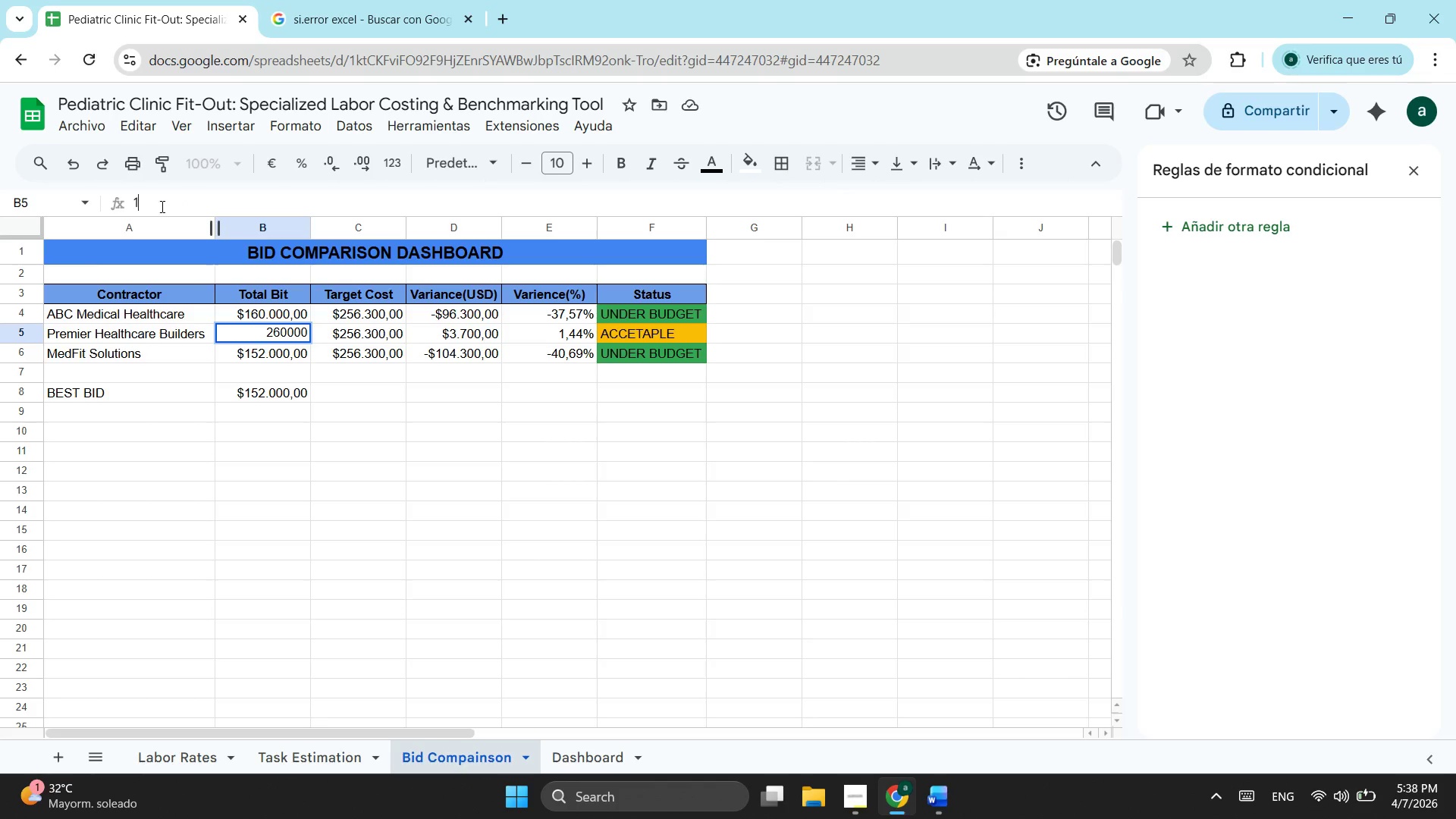 
type(145000)
 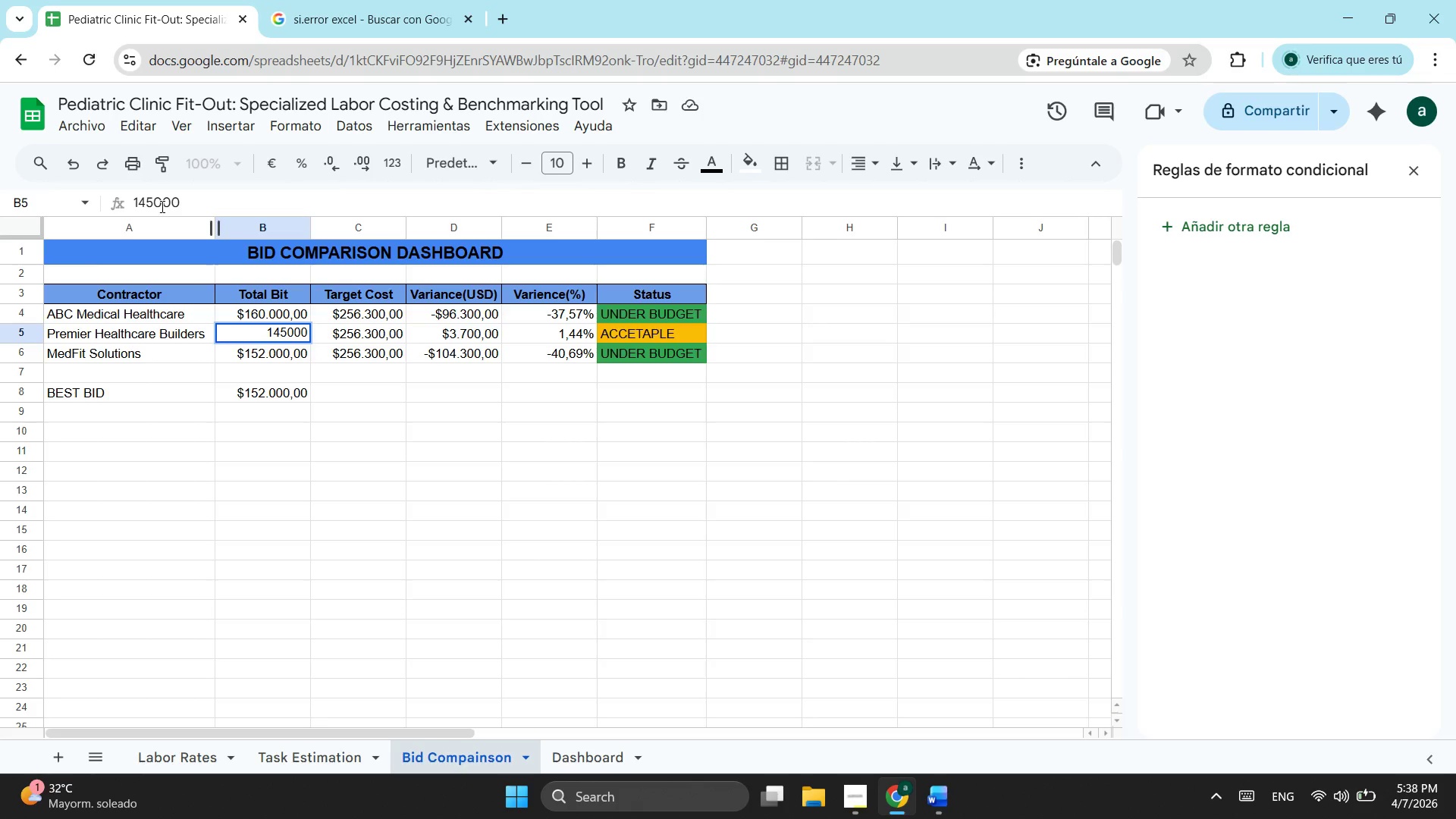 
key(Enter)
 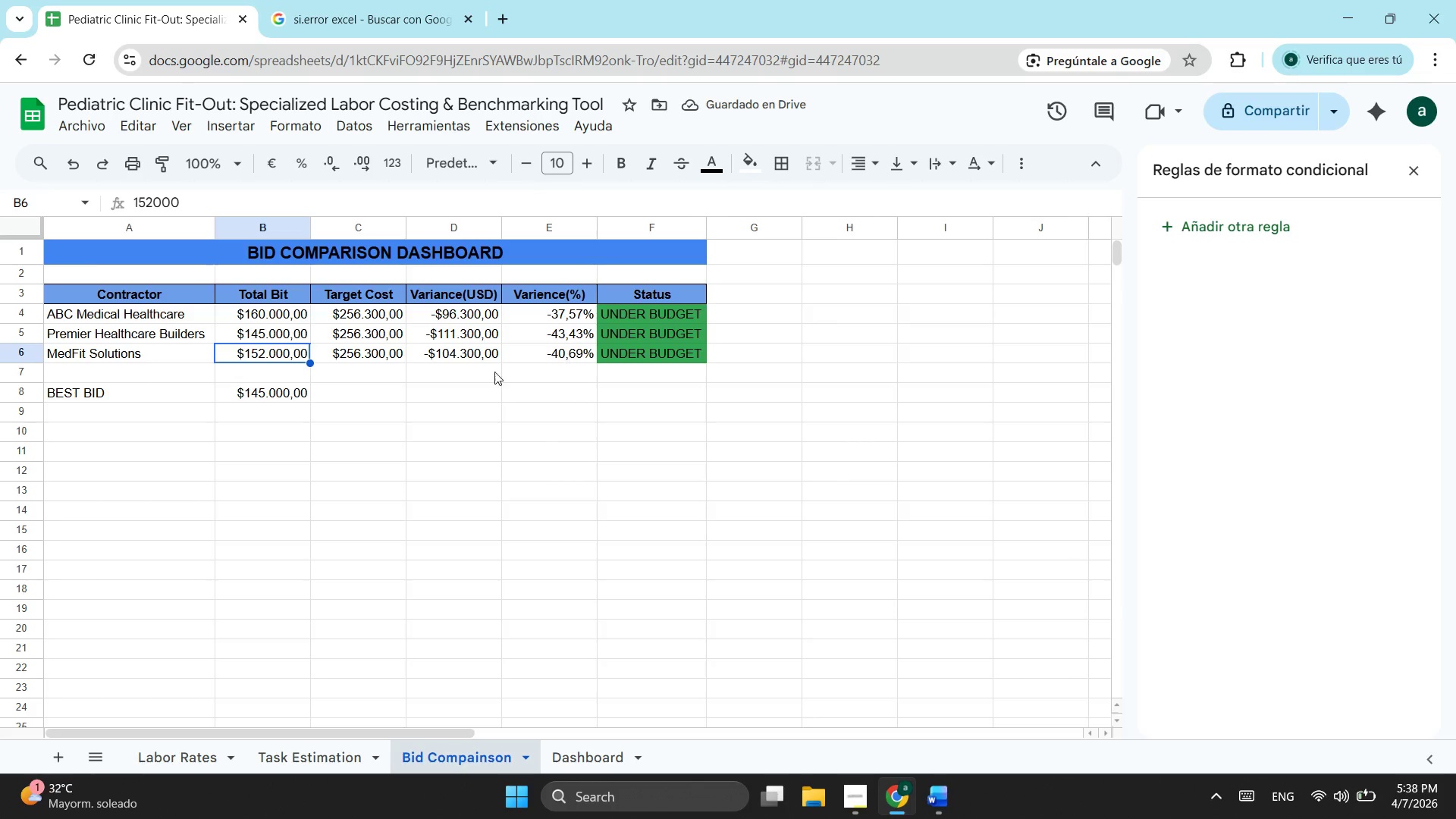 
wait(6.44)
 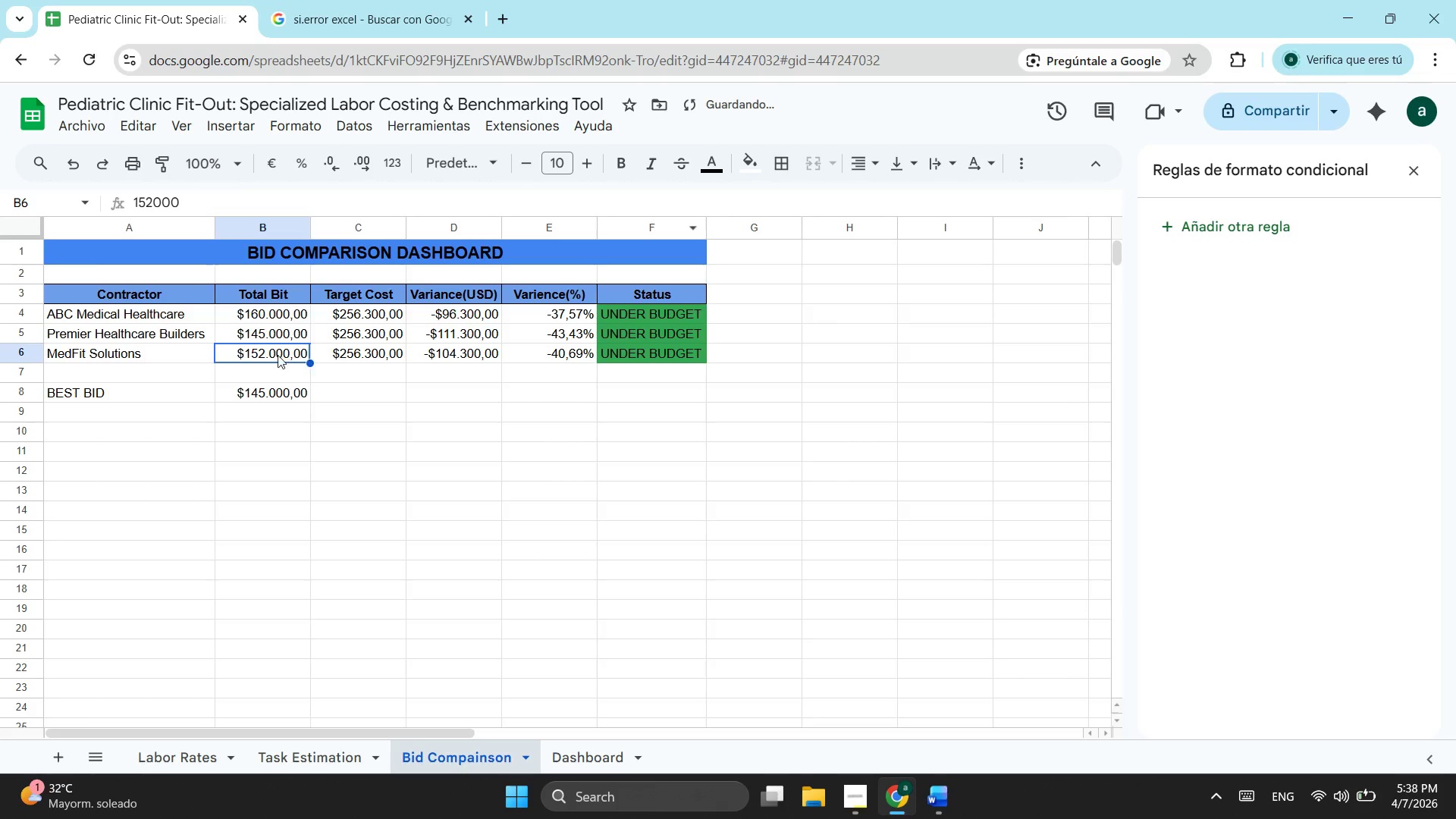 
left_click([366, 316])
 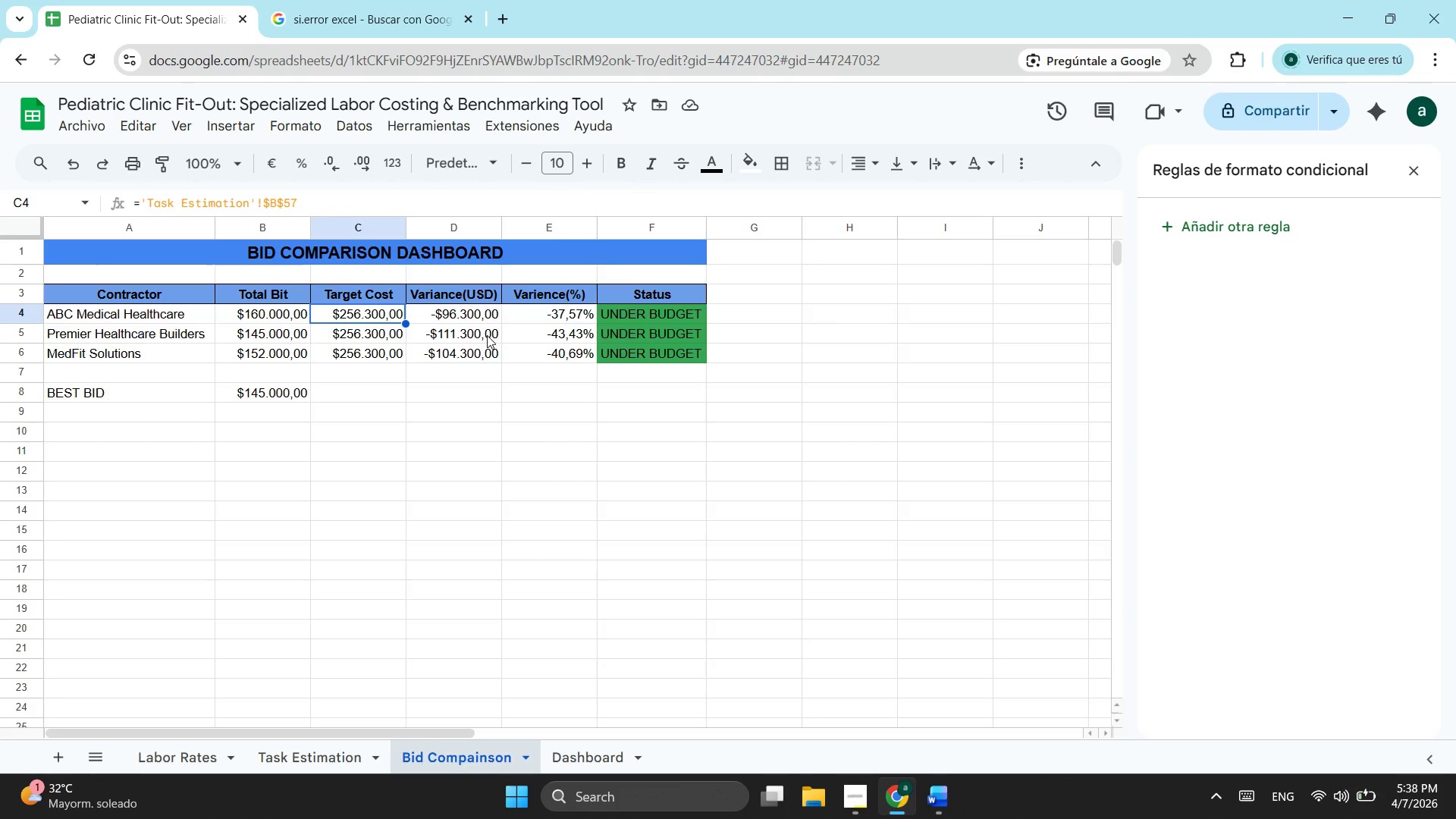 
wait(12.52)
 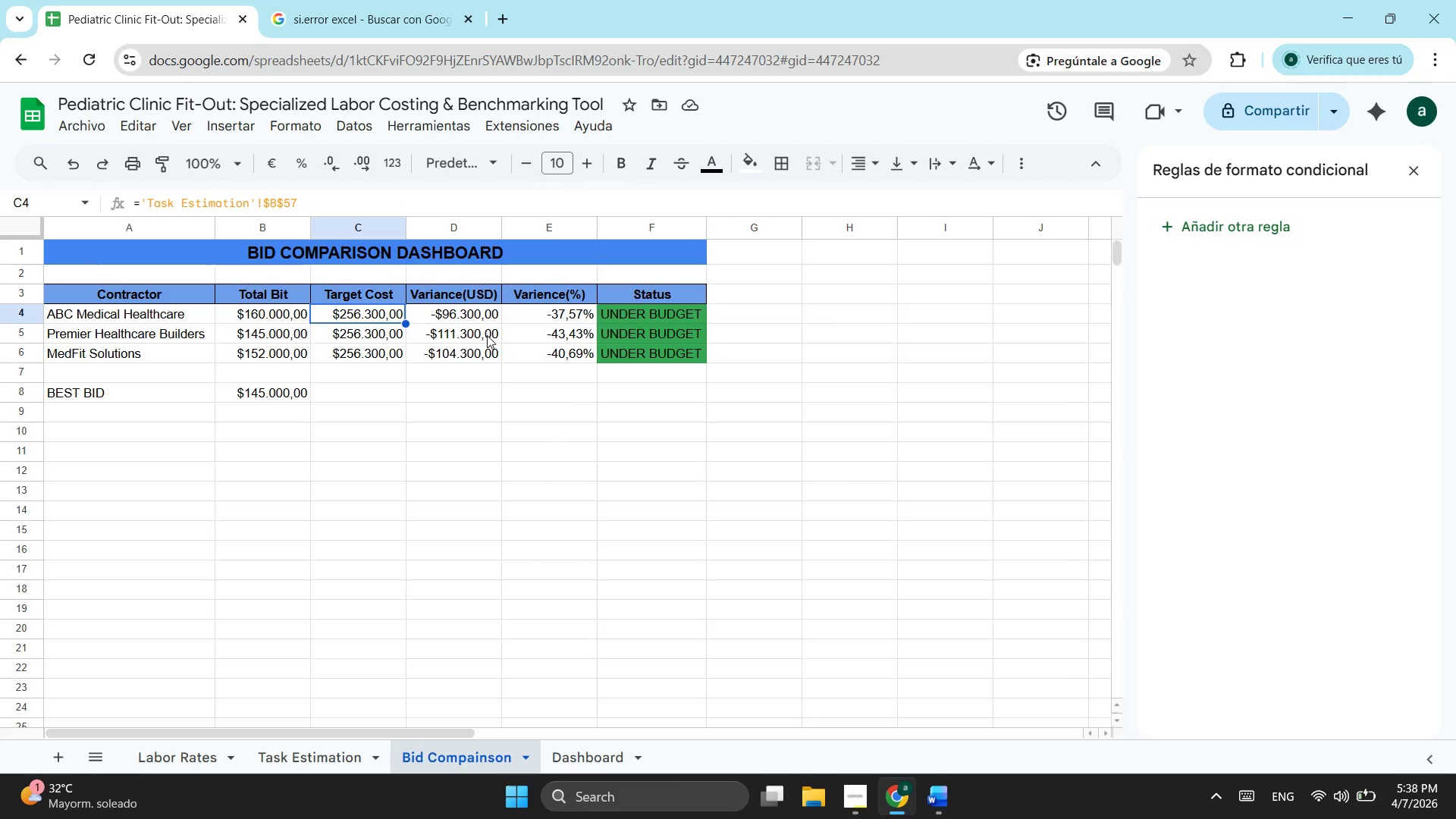 
left_click([547, 309])
 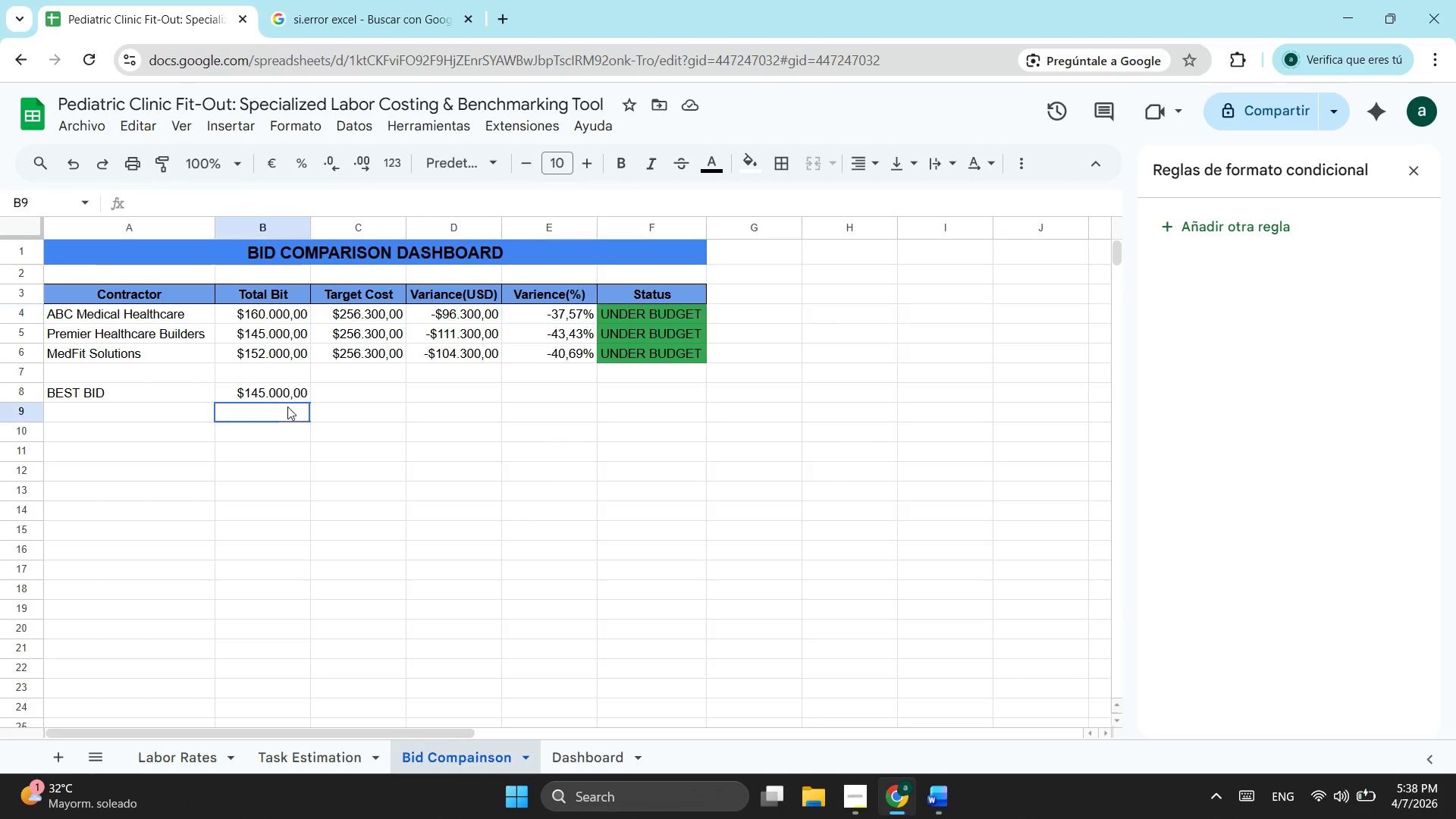 
double_click([278, 394])
 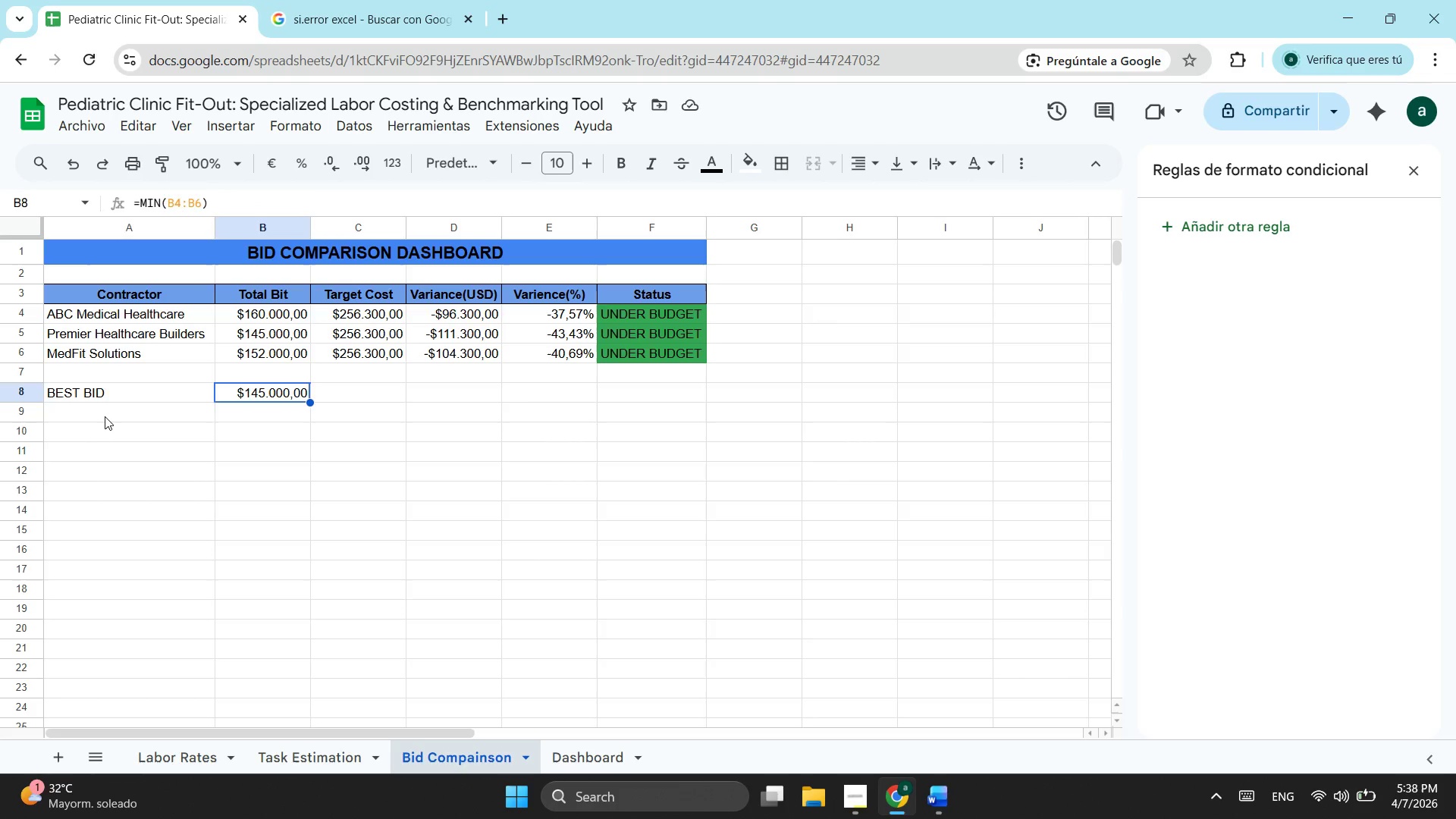 
left_click([106, 413])
 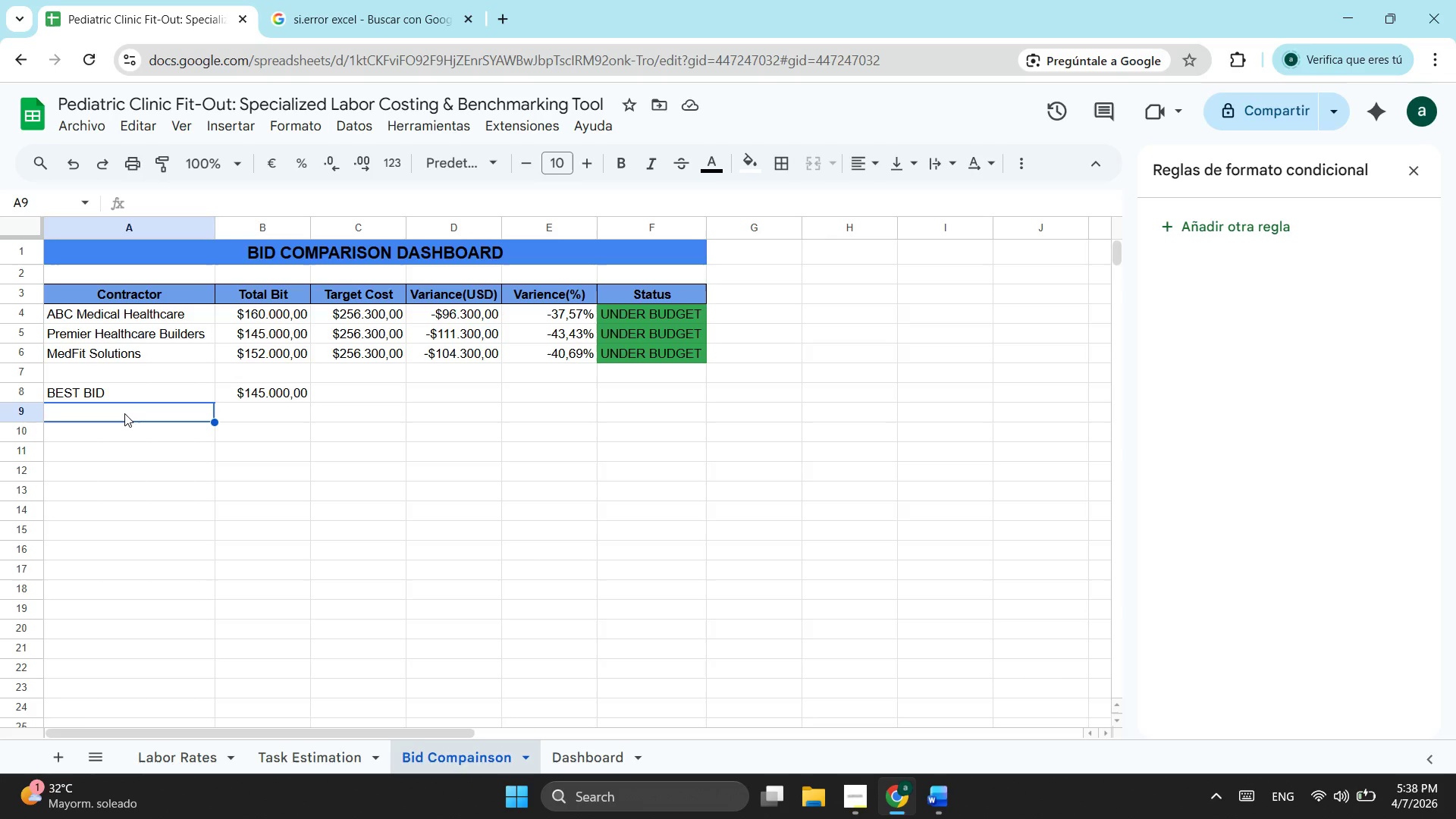 
wait(15.09)
 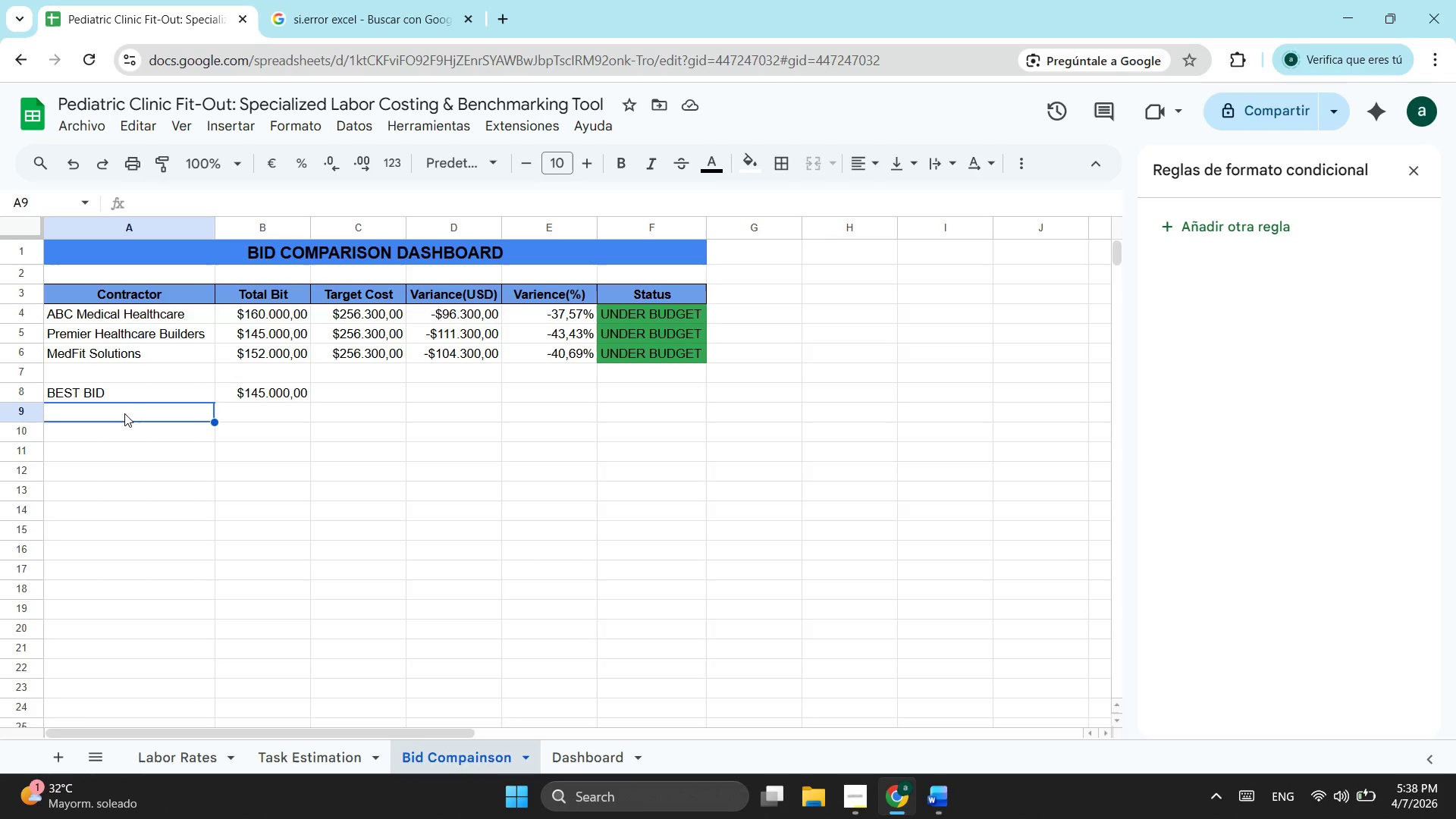 
type(Be)
key(Backspace)
type(ES)
key(Backspace)
key(Backspace)
key(Backspace)
type(EST Contar)
key(Backspace)
type(rator)
 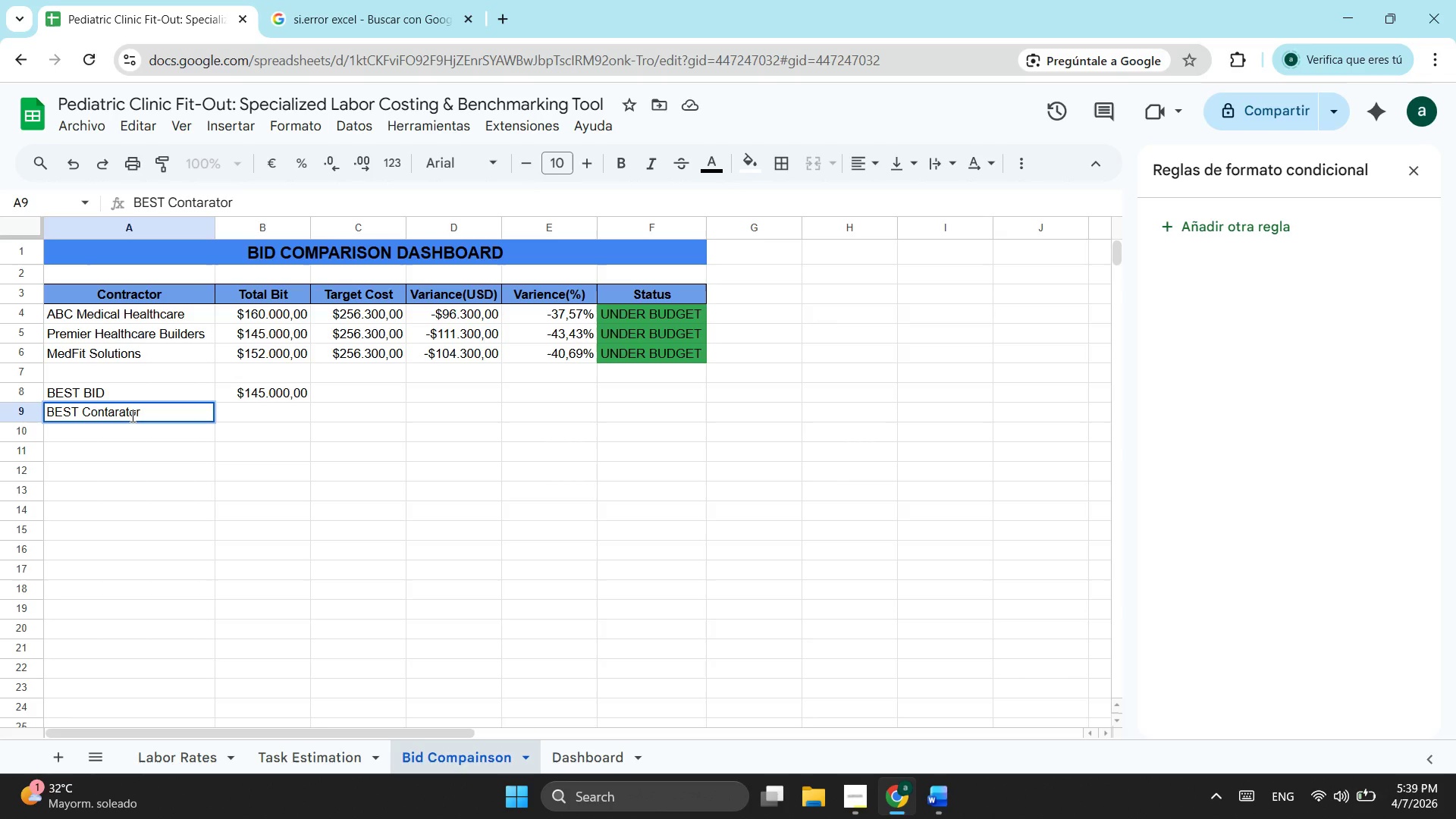 
wait(9.05)
 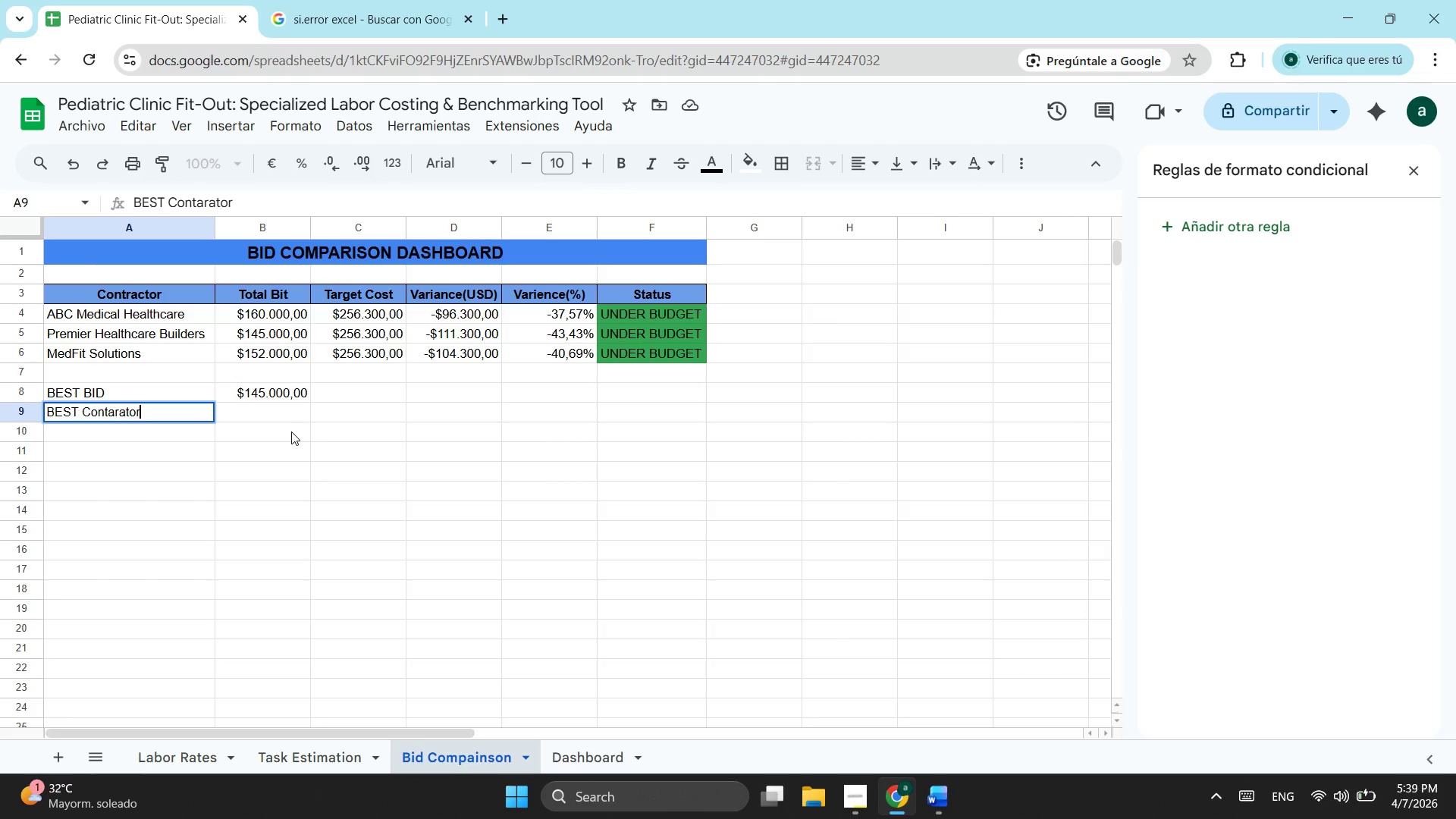 
left_click([282, 405])
 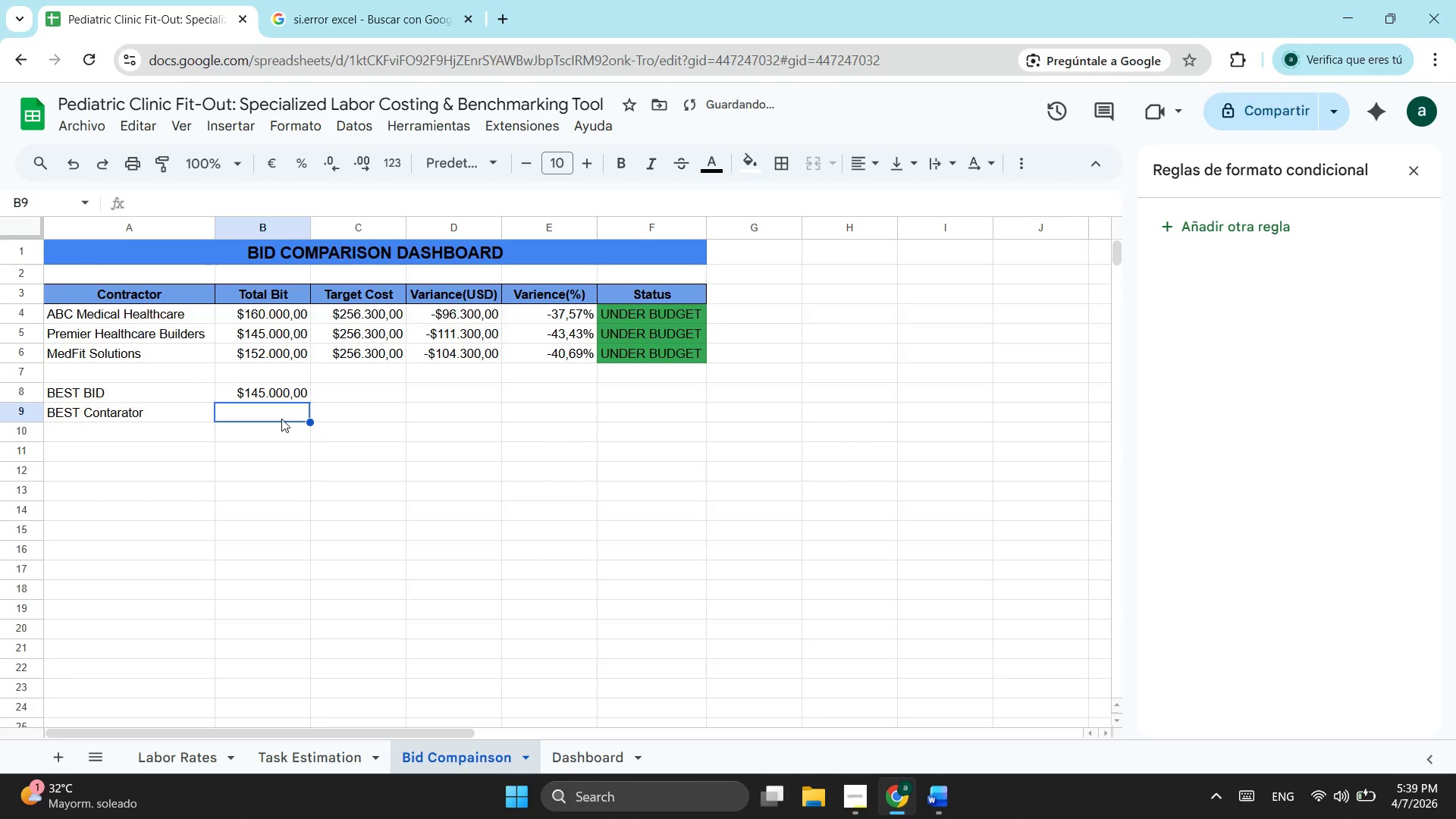 
type(=indi)
 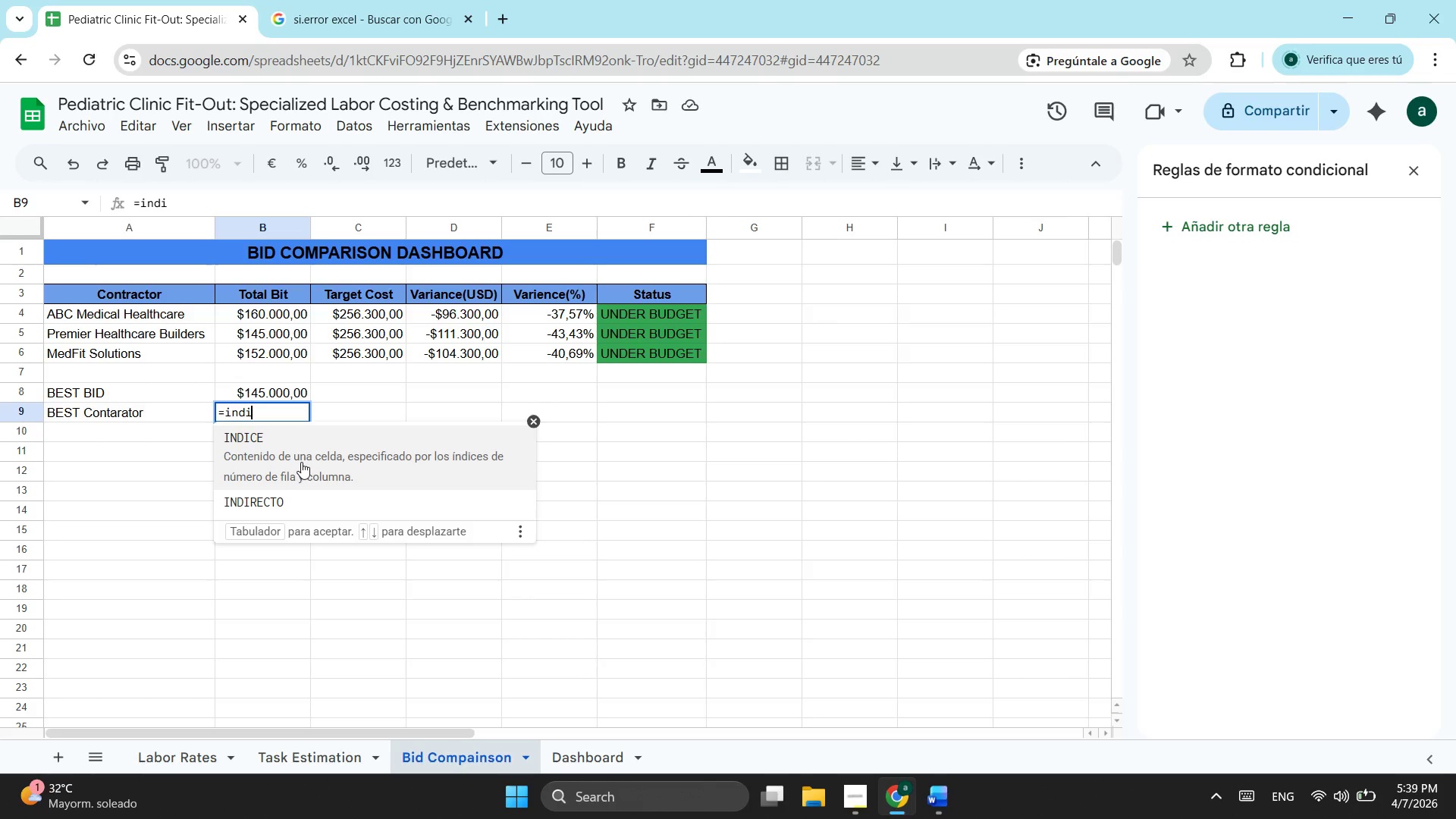 
left_click([301, 462])
 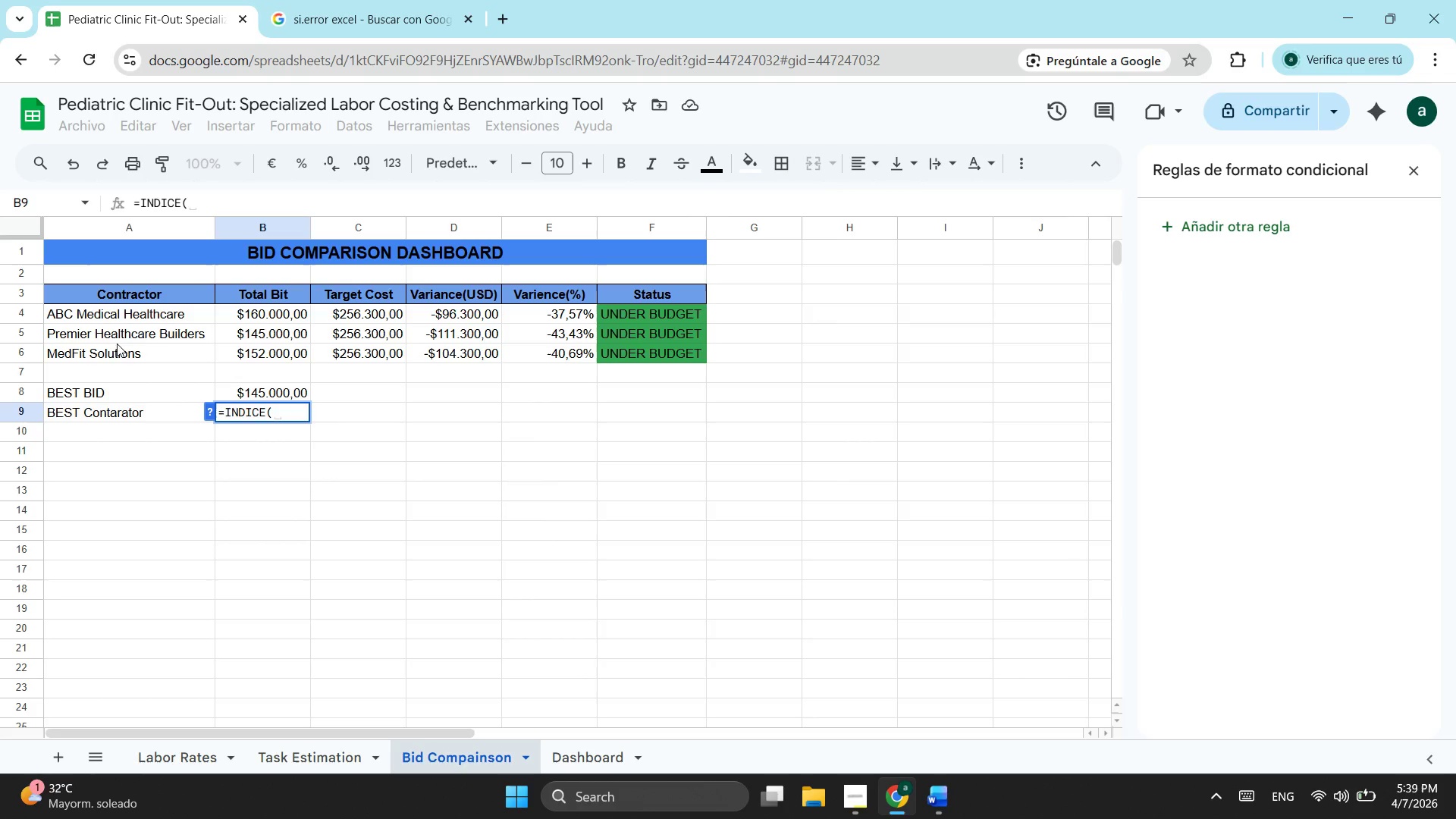 
left_click_drag(start_coordinate=[187, 306], to_coordinate=[177, 347])
 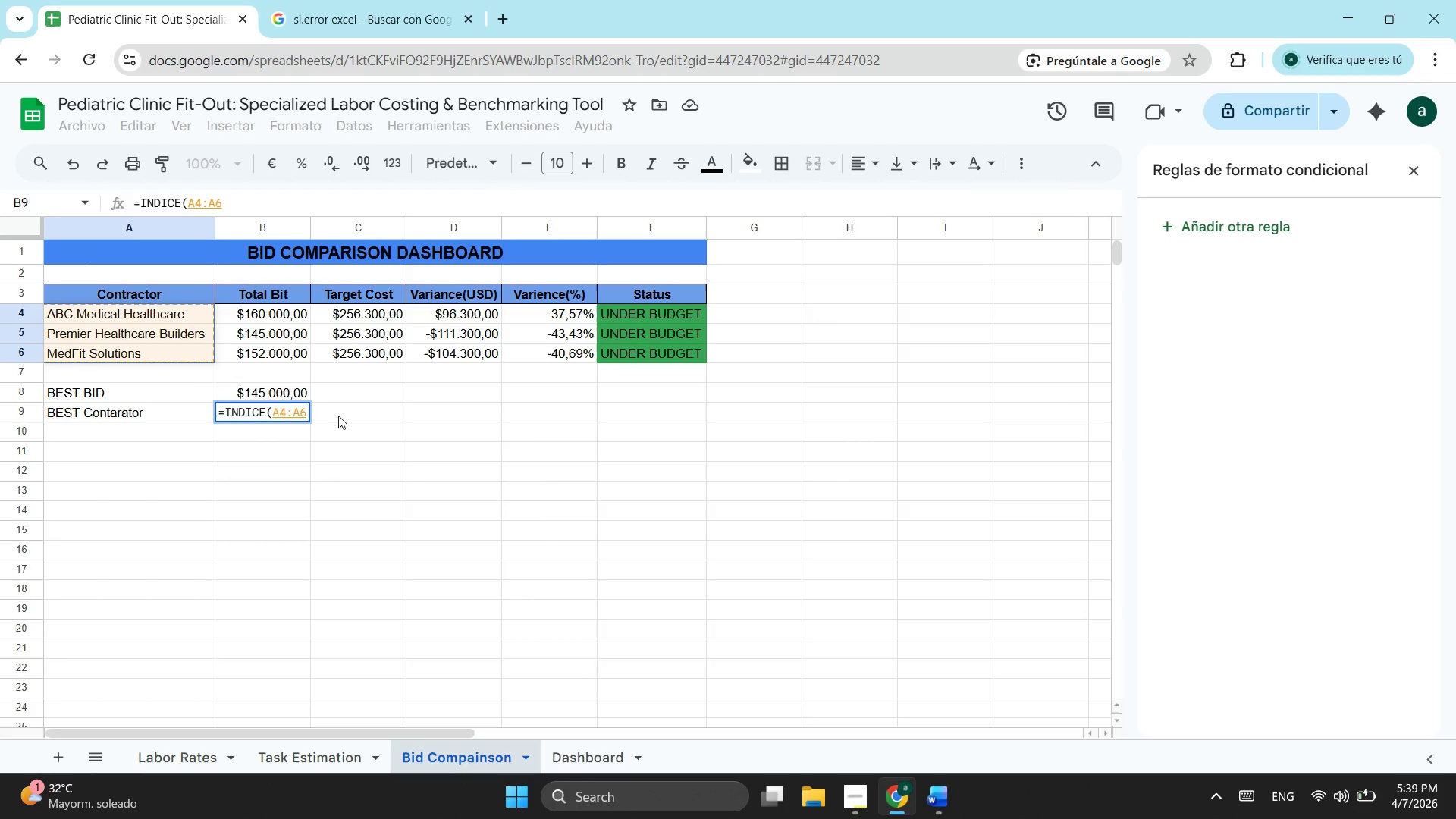 
key(Semicolon)
 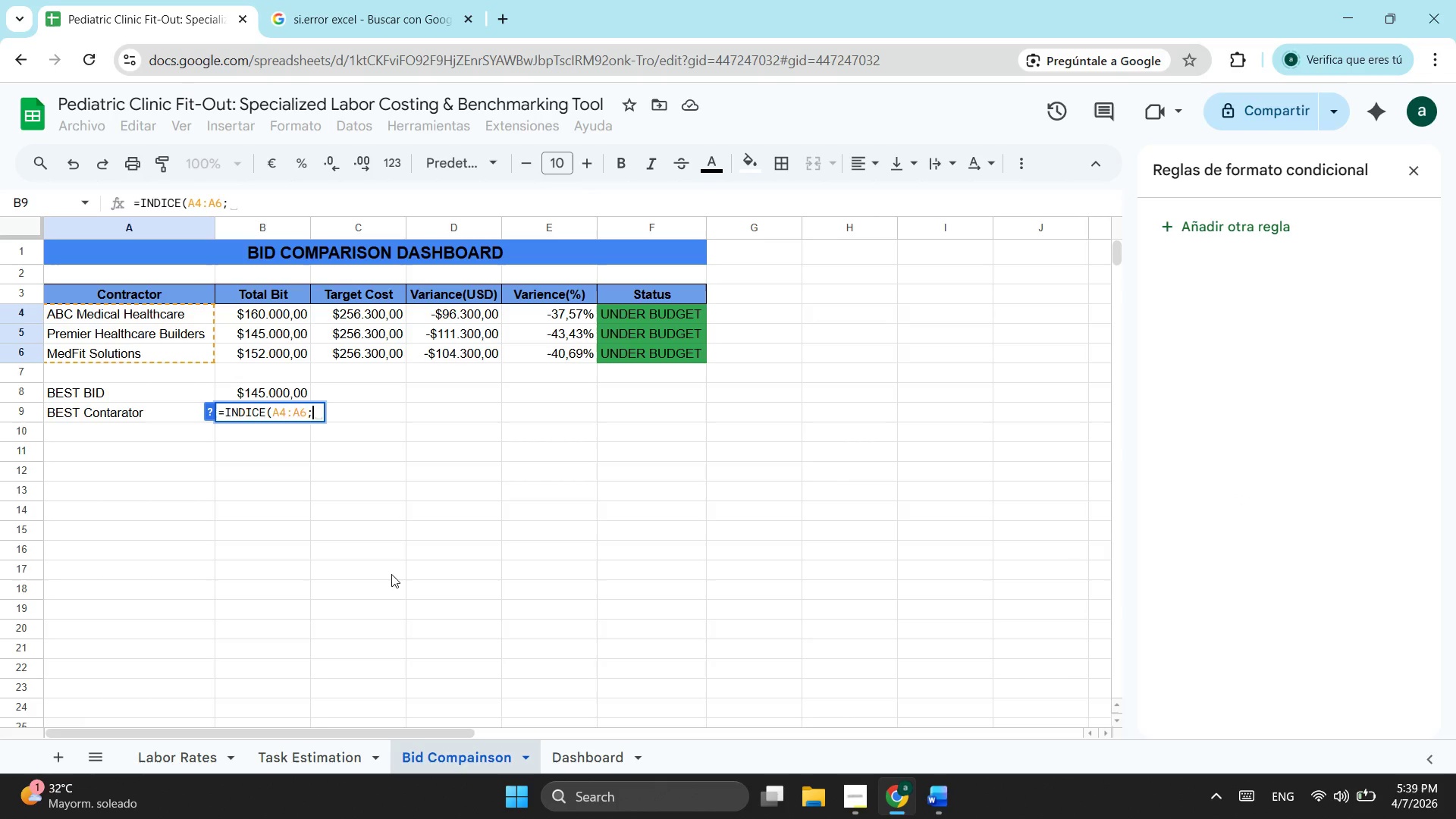 
wait(23.41)
 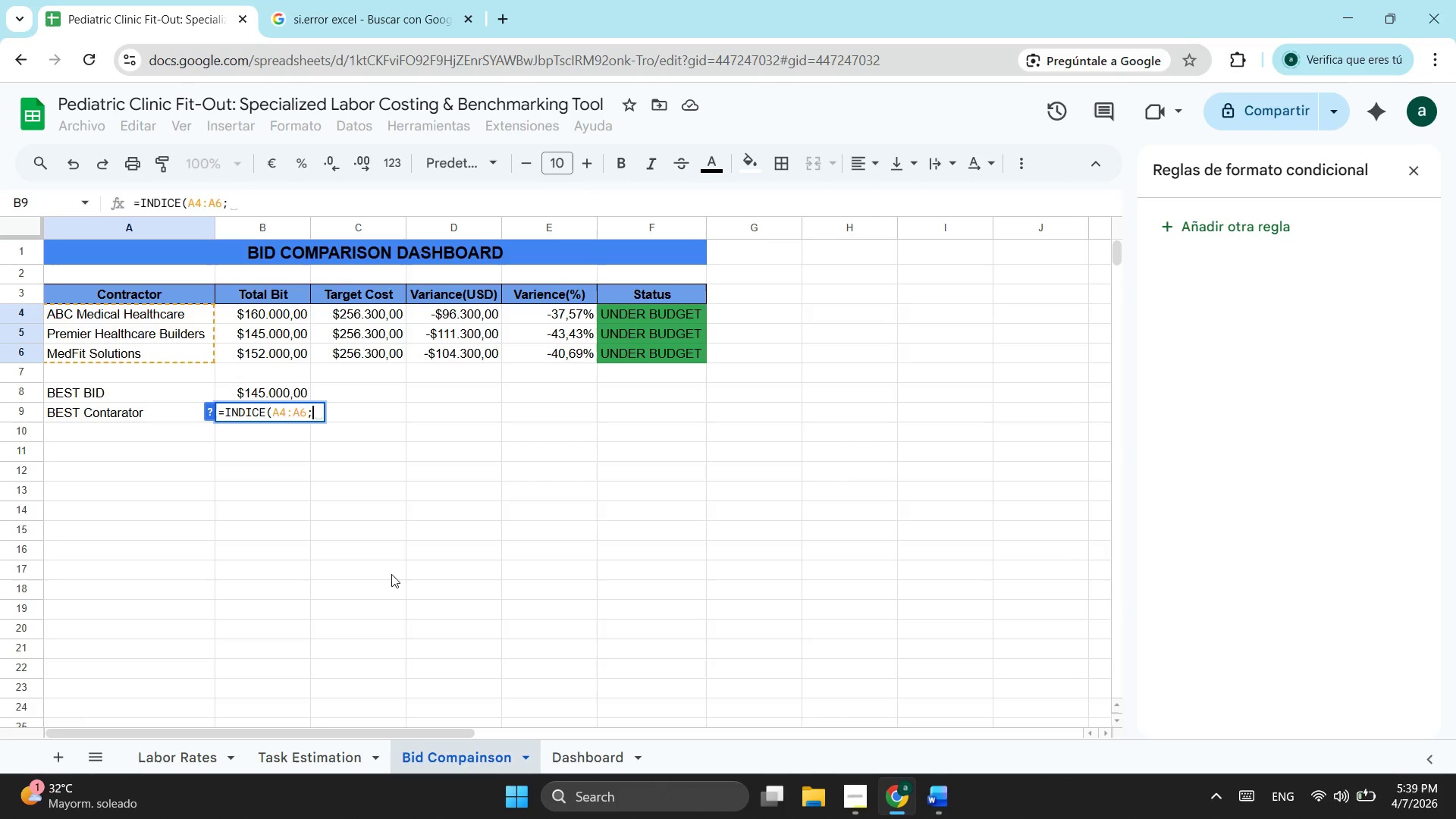 
left_click([304, 392])
 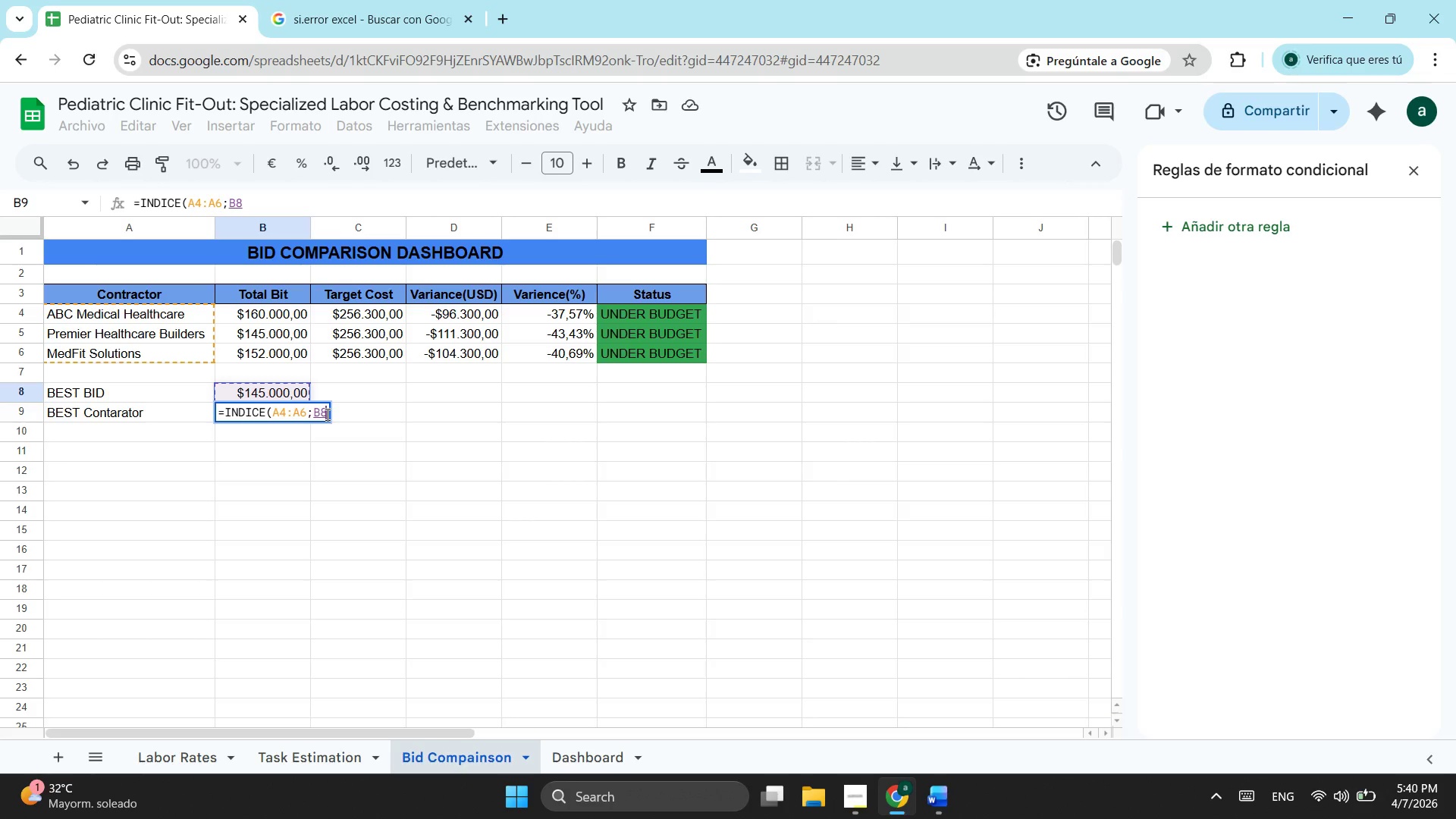 
key(Semicolon)
 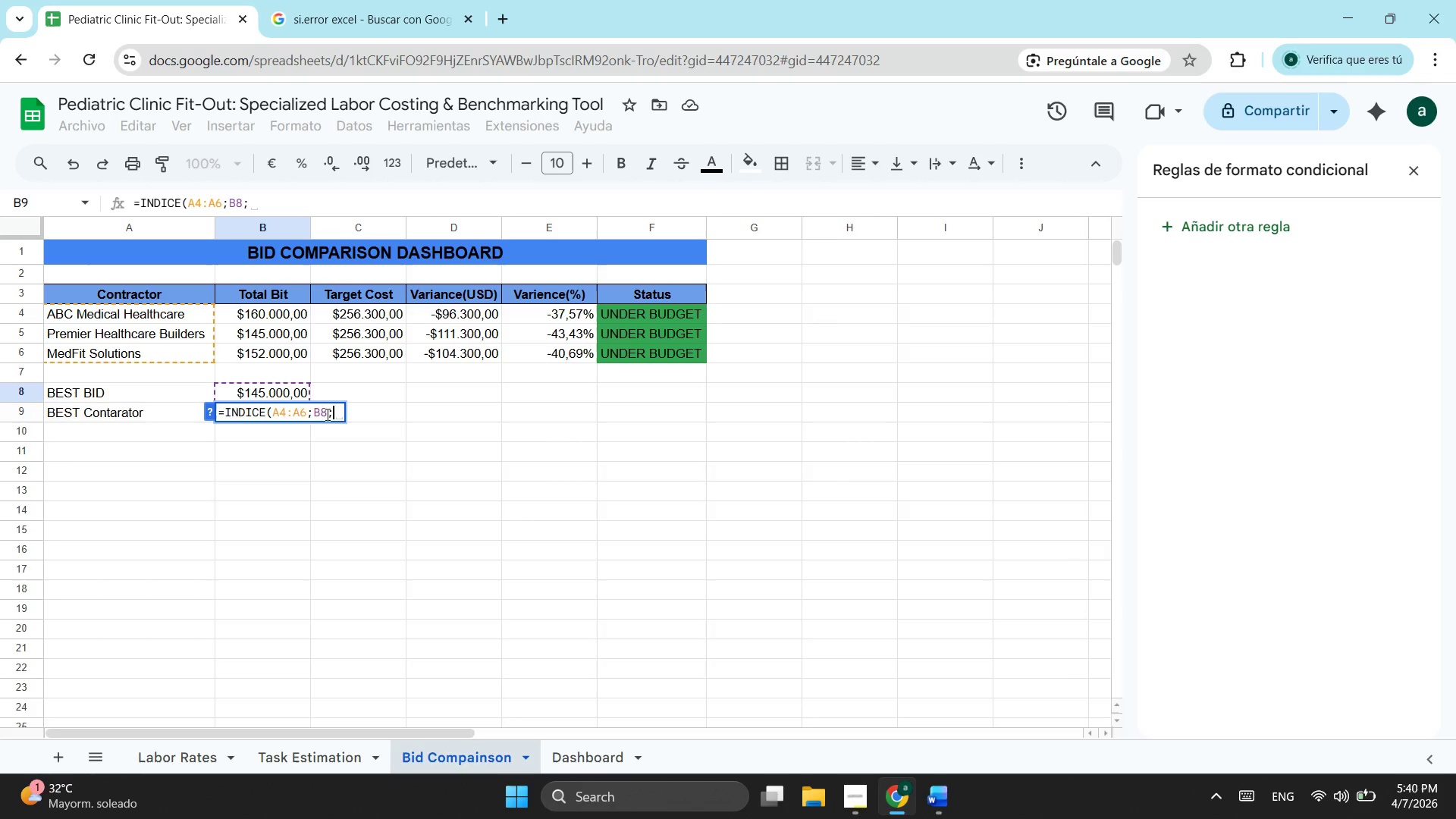 
type(b)
key(Backspace)
type(b4)
 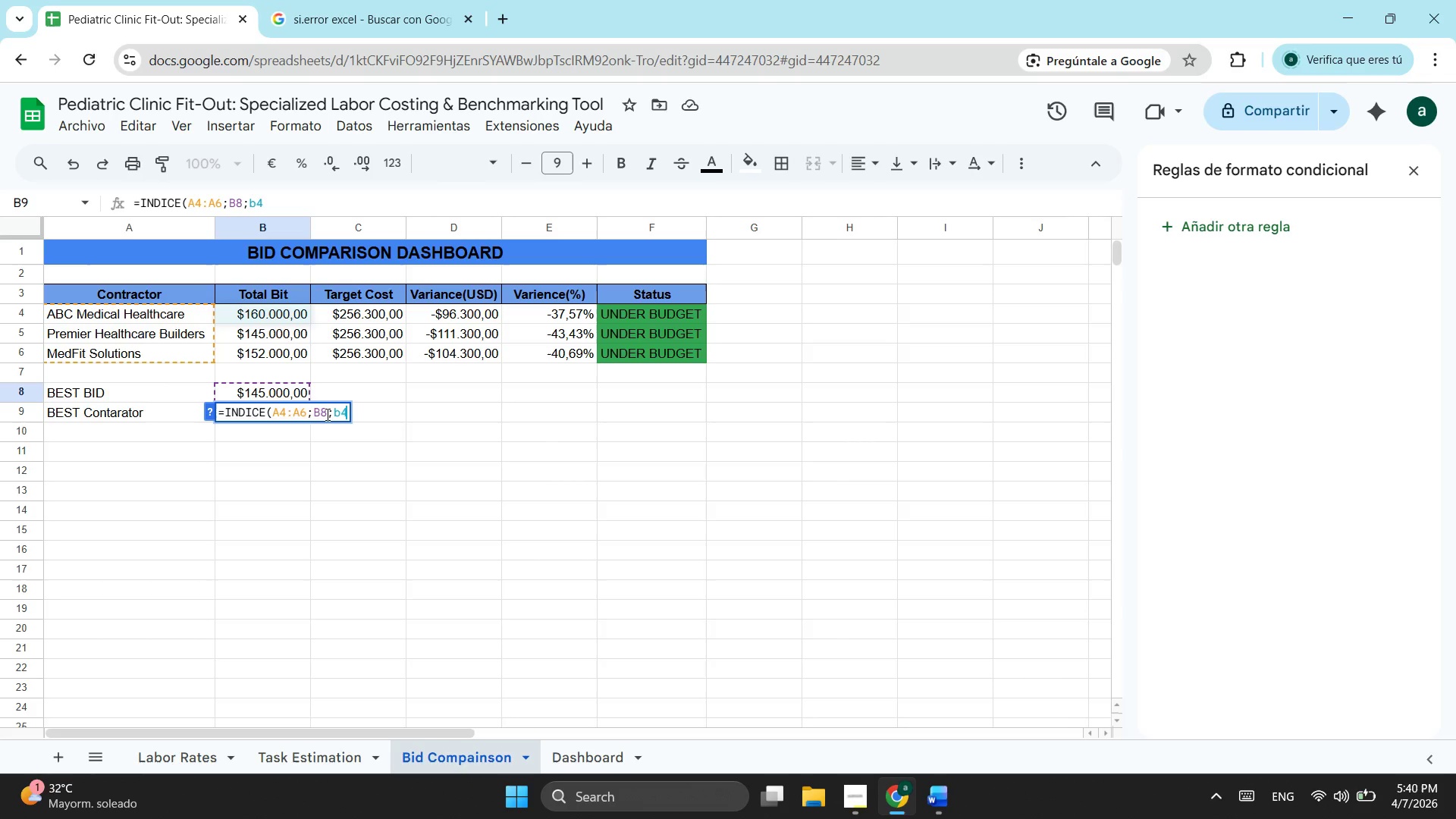 
type(:b6)
 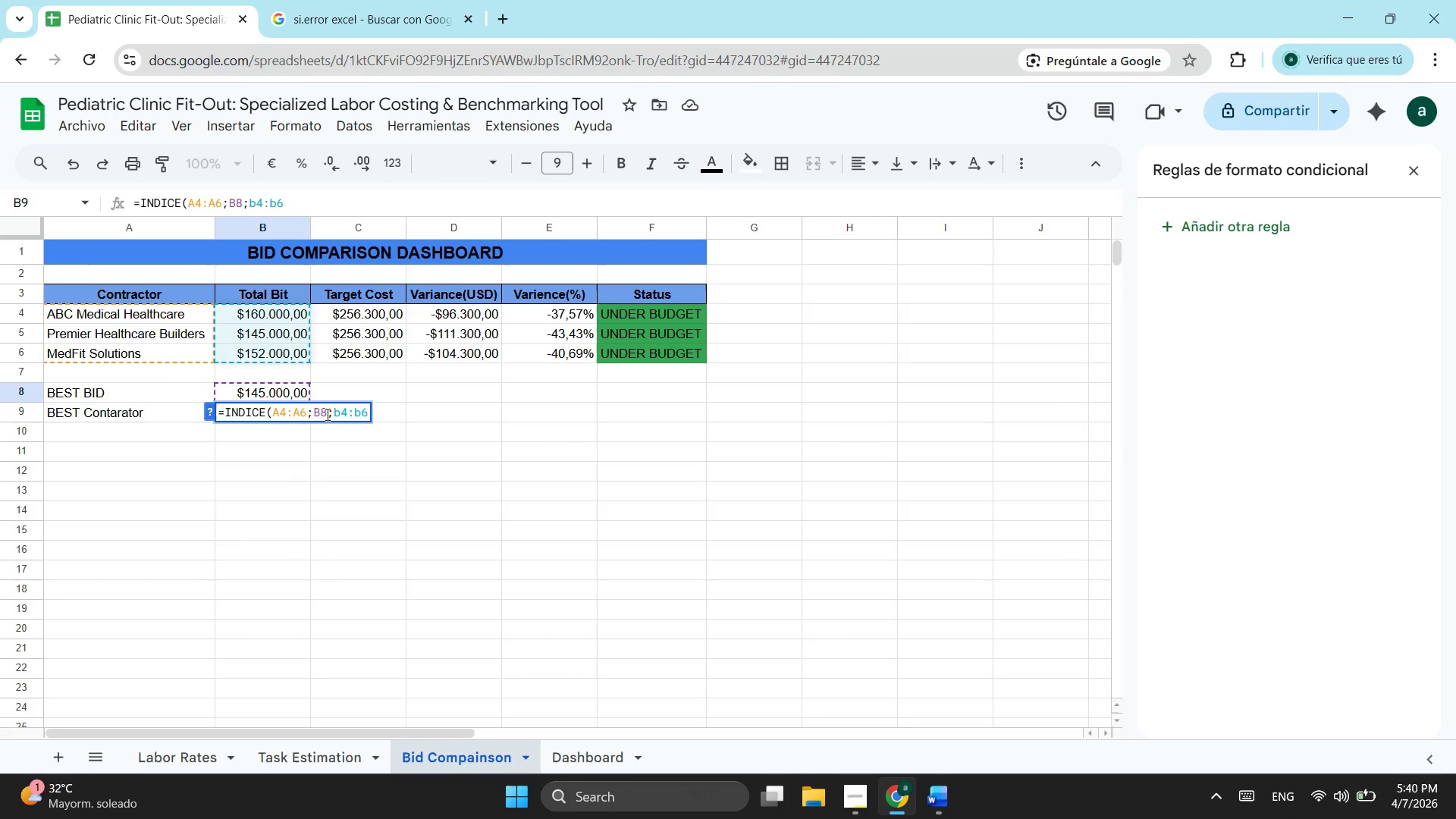 
type(;0))
 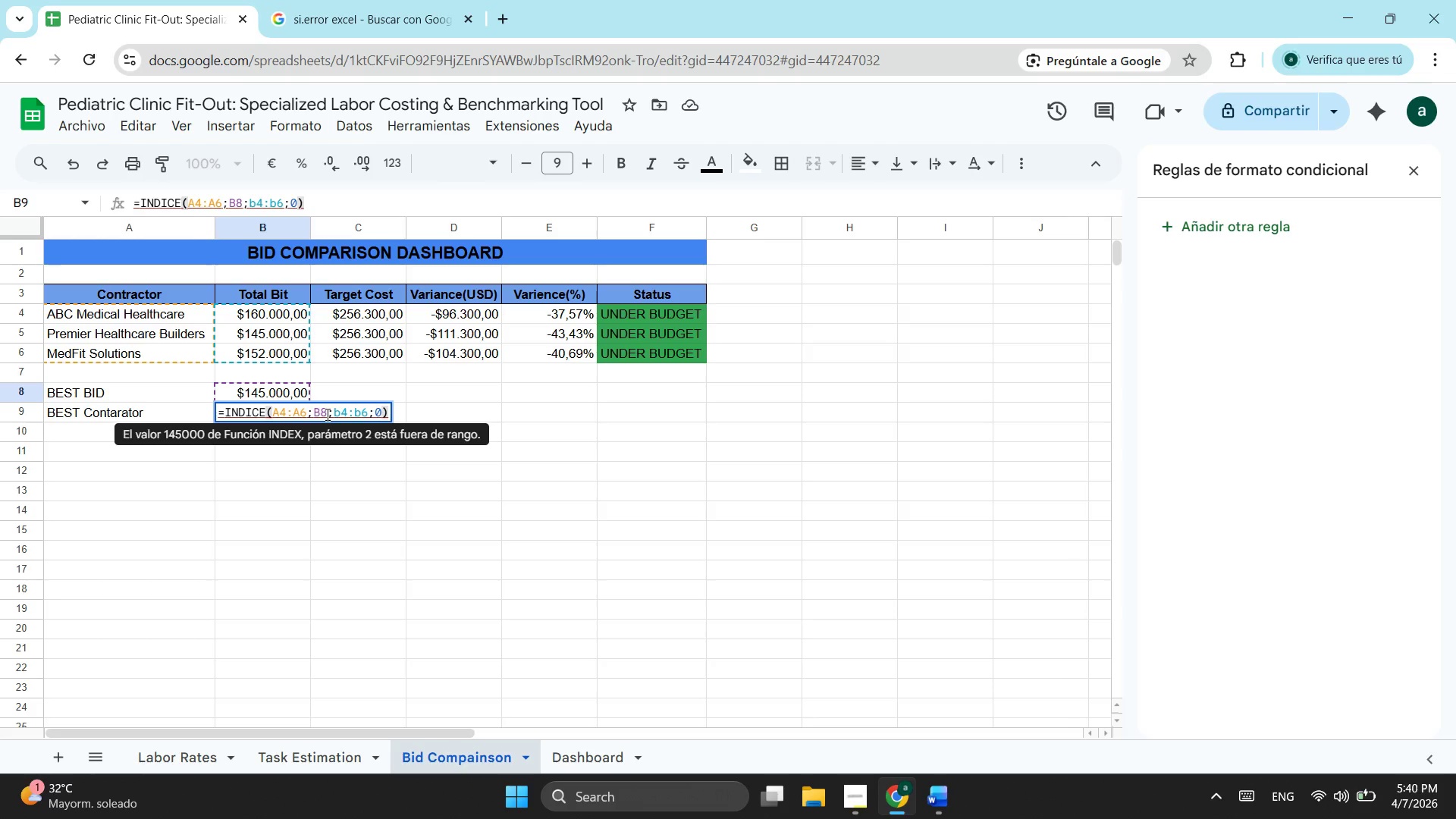 
wait(21.95)
 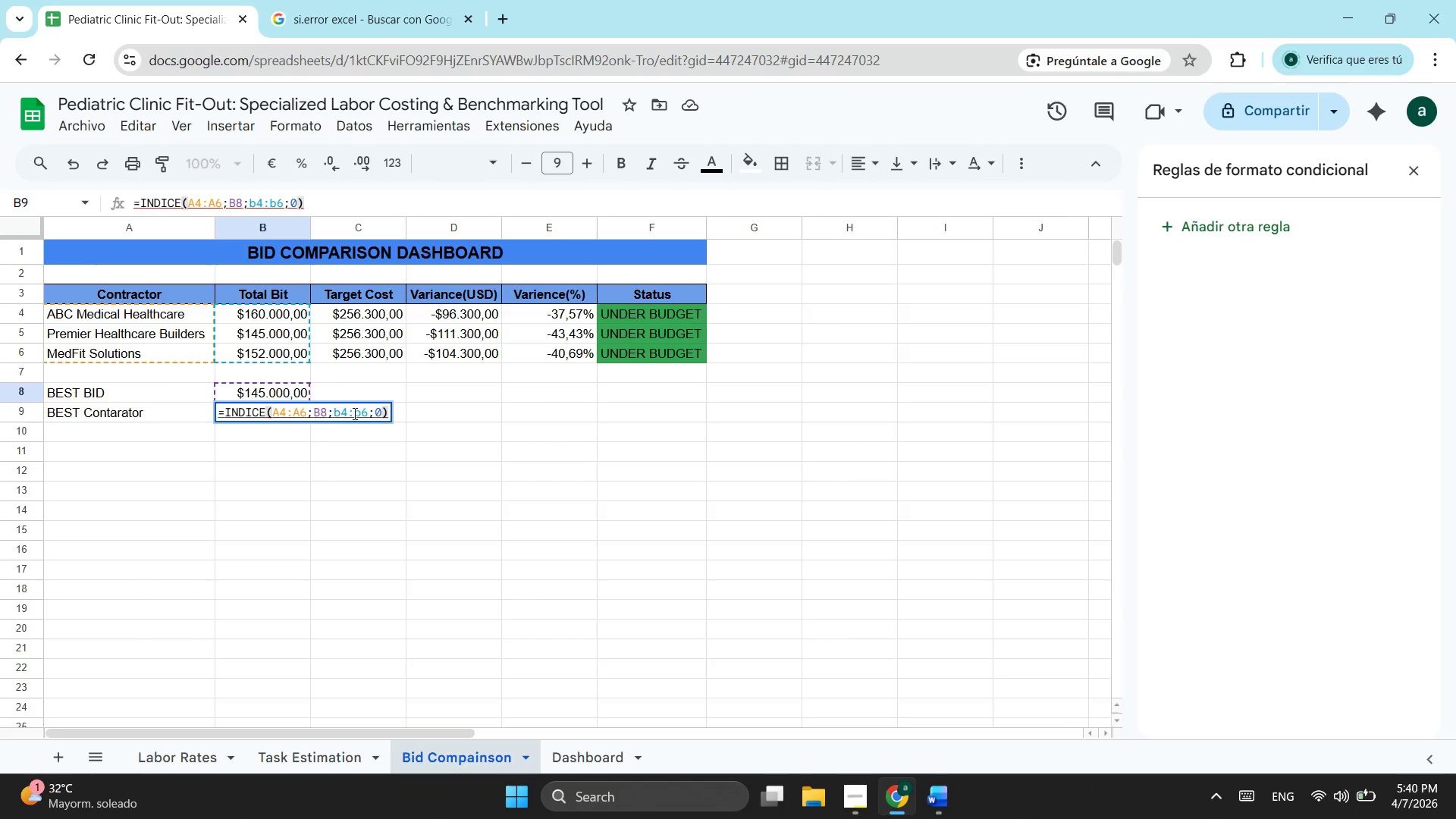 
left_click_drag(start_coordinate=[384, 413], to_coordinate=[334, 414])
 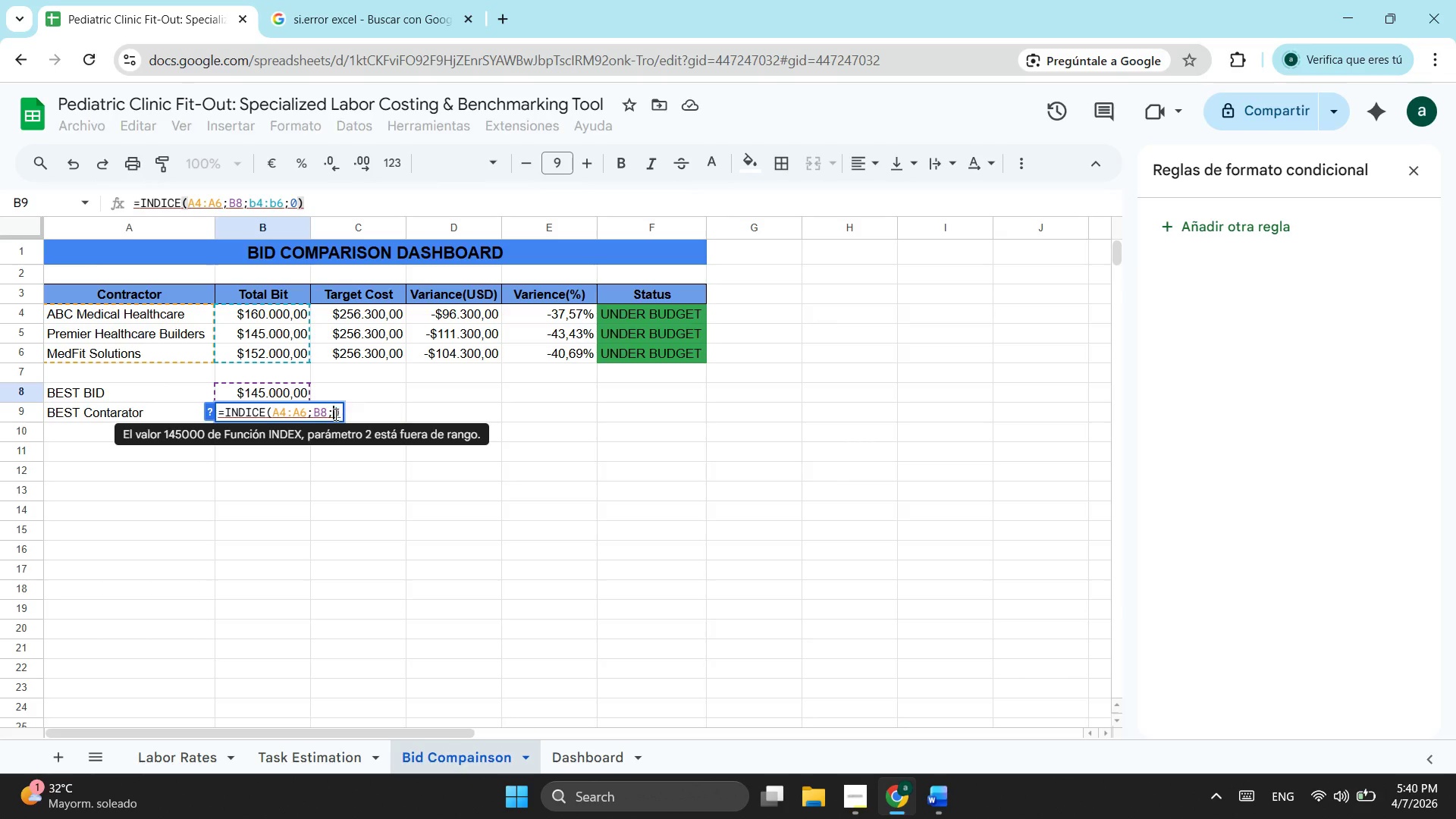 
key(Backspace)
 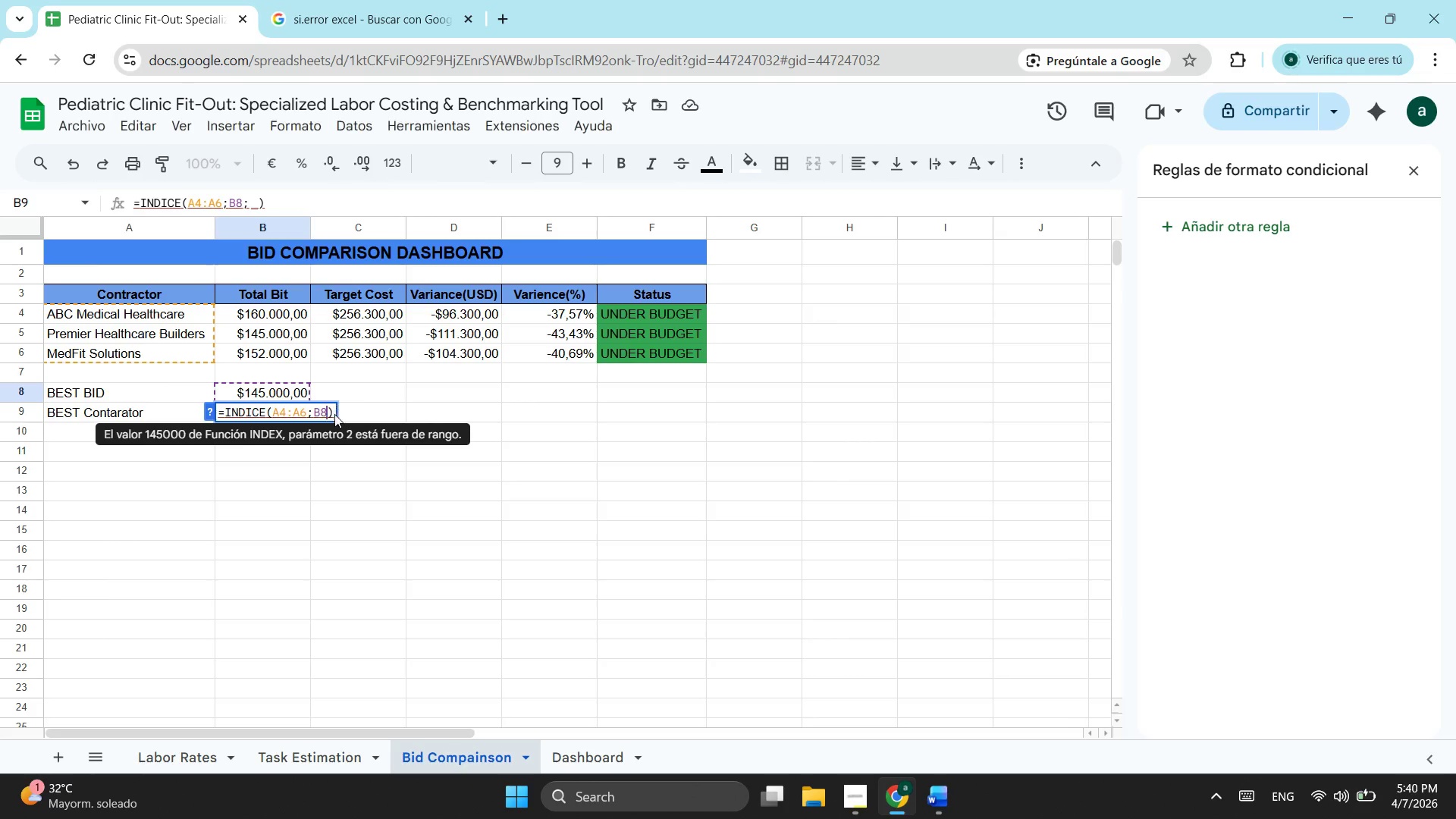 
key(Backspace)
 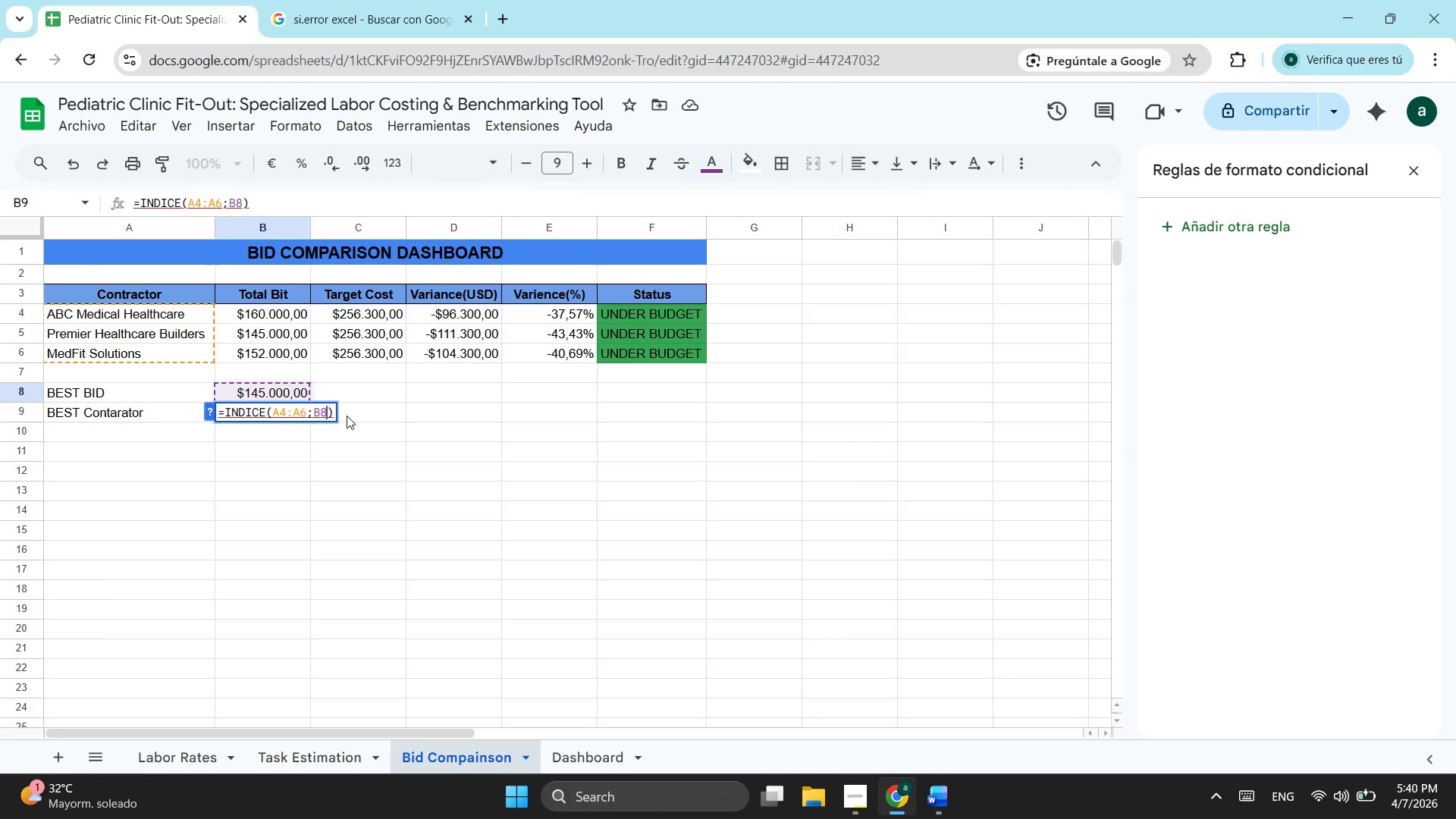 
left_click([355, 413])
 